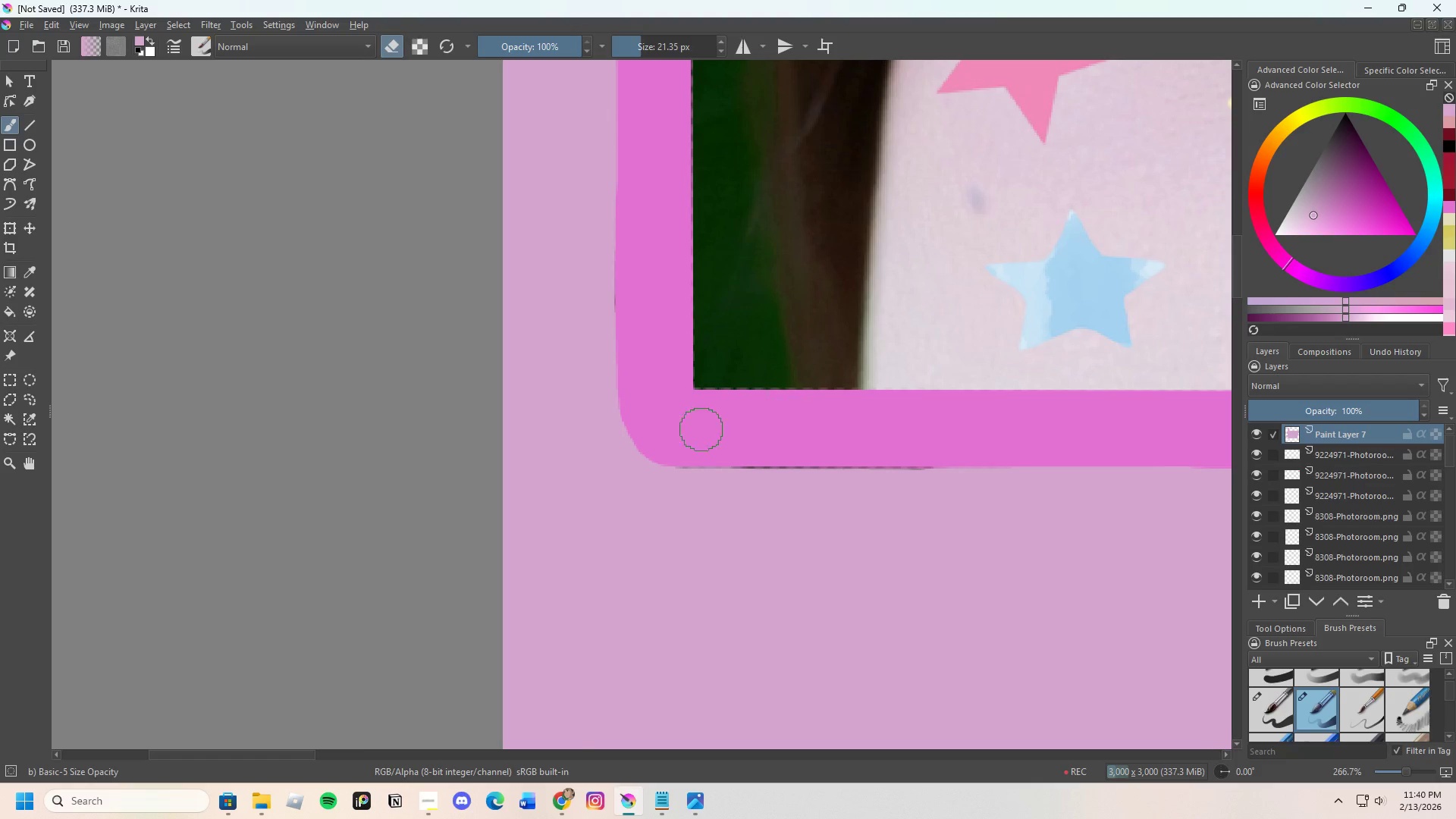 
scroll: coordinate [645, 232], scroll_direction: down, amount: 1.0
 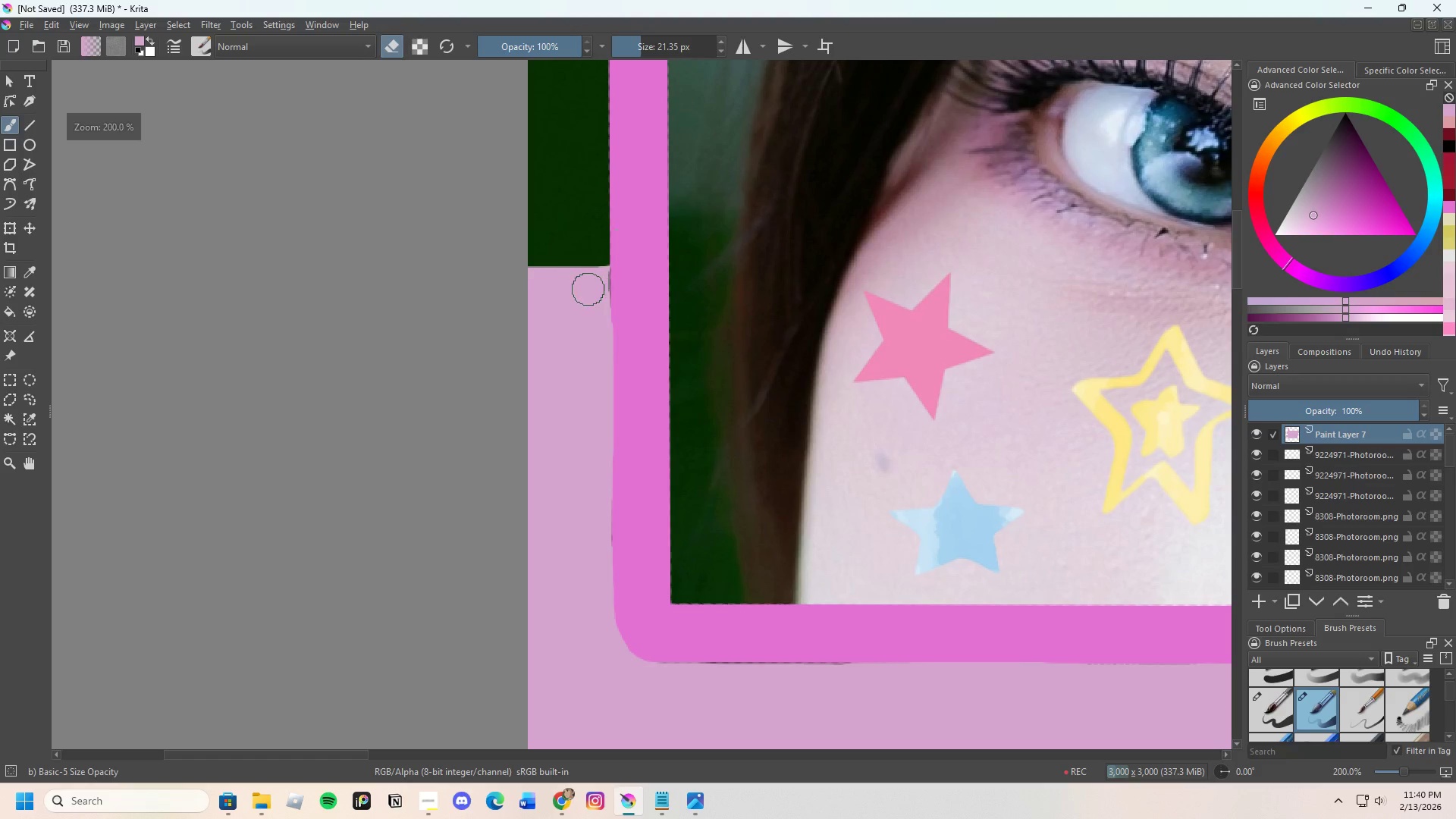 
key(E)
 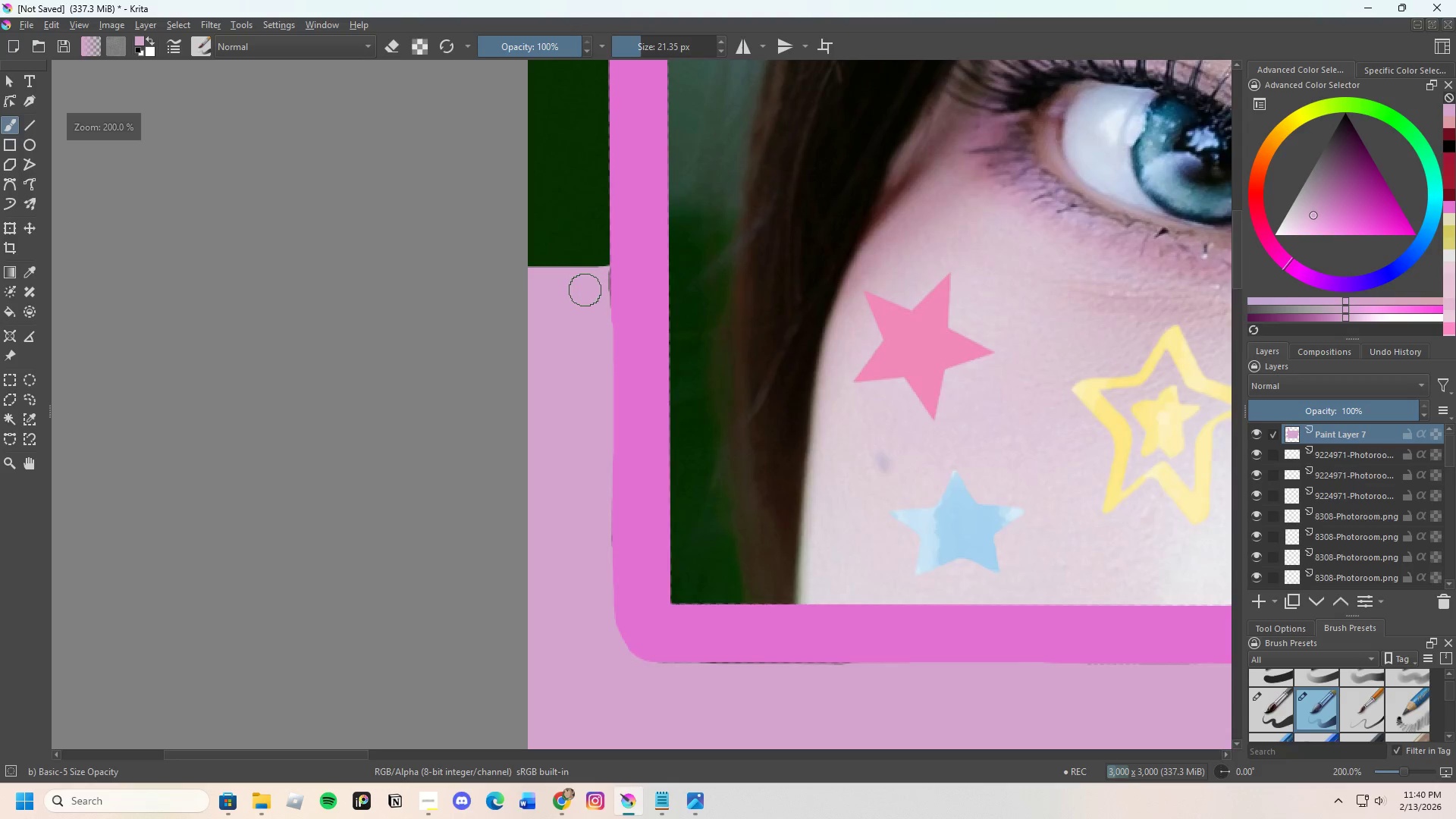 
scroll: coordinate [585, 290], scroll_direction: up, amount: 1.0
 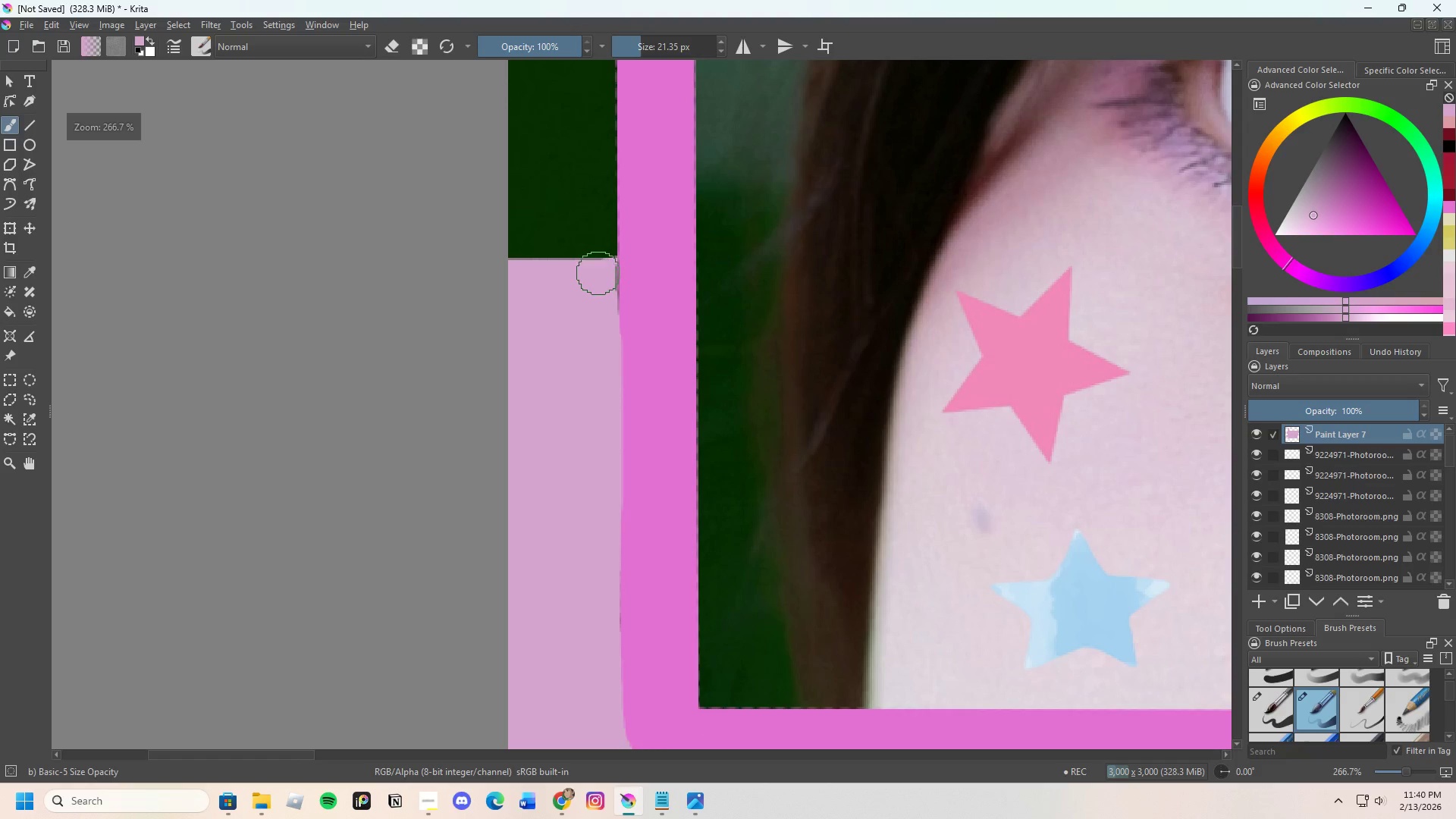 
left_click_drag(start_coordinate=[598, 277], to_coordinate=[595, 328])
 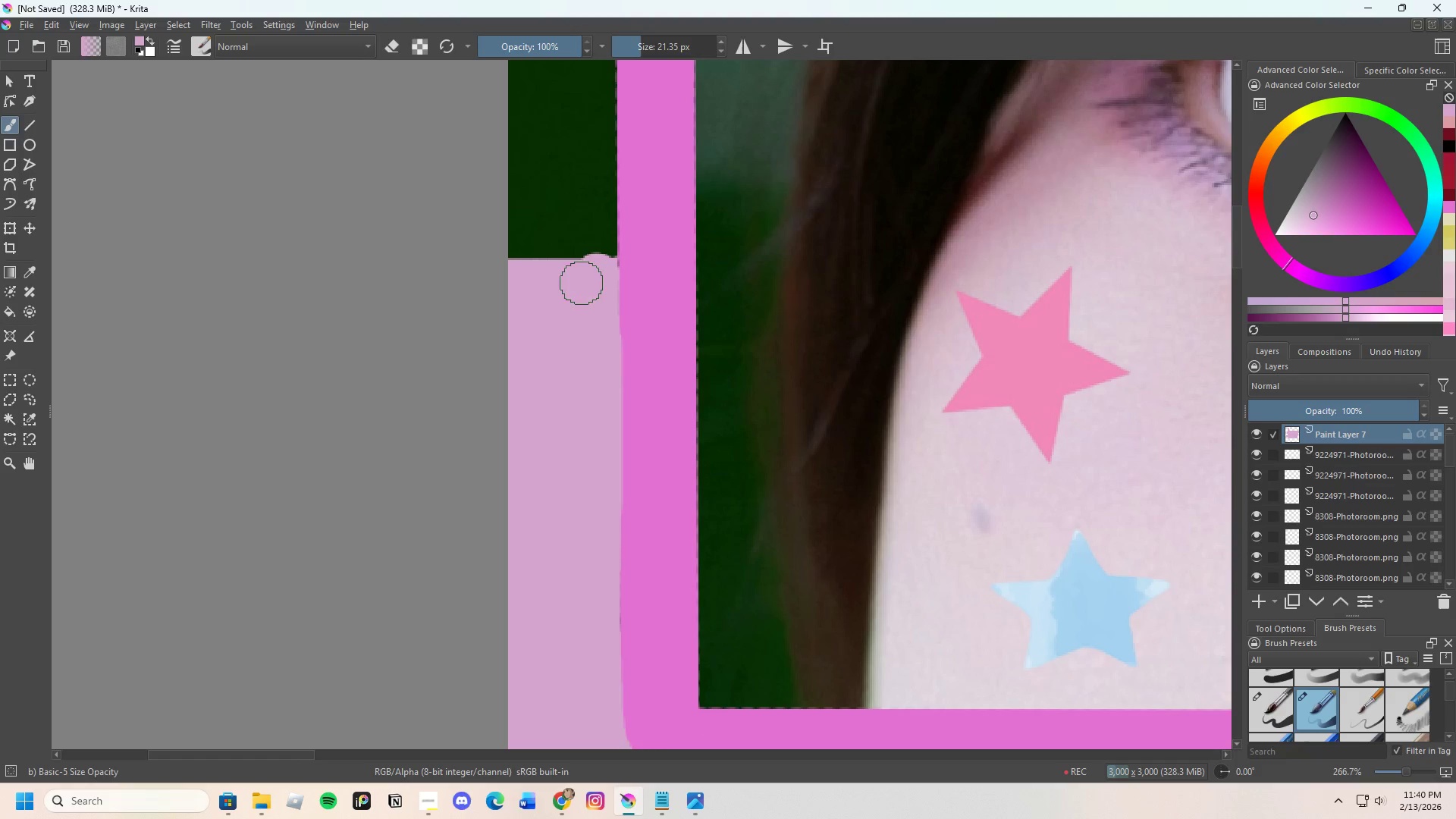 
key(E)
 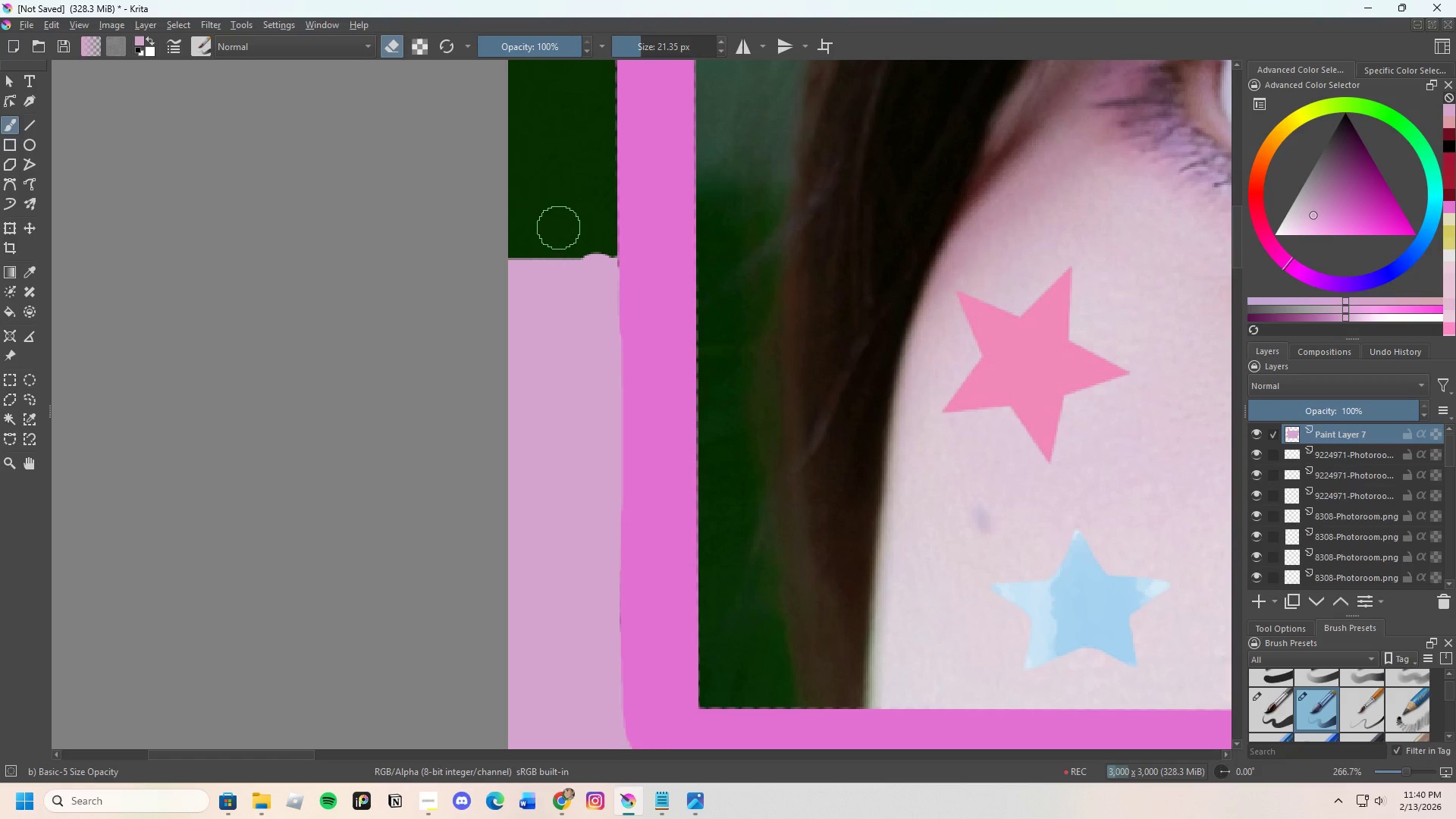 
left_click_drag(start_coordinate=[556, 228], to_coordinate=[545, 239])
 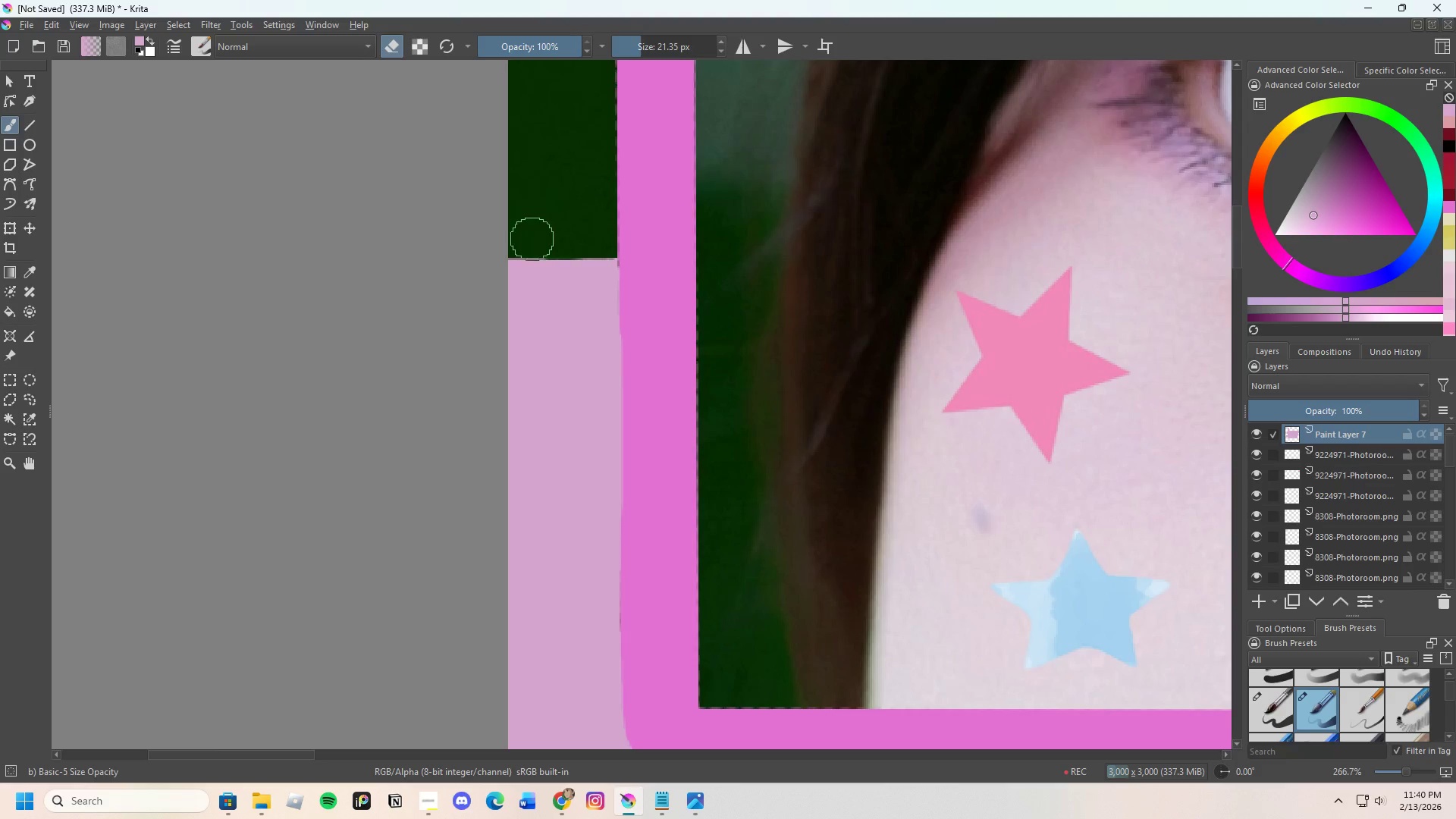 
scroll: coordinate [554, 226], scroll_direction: down, amount: 6.0
 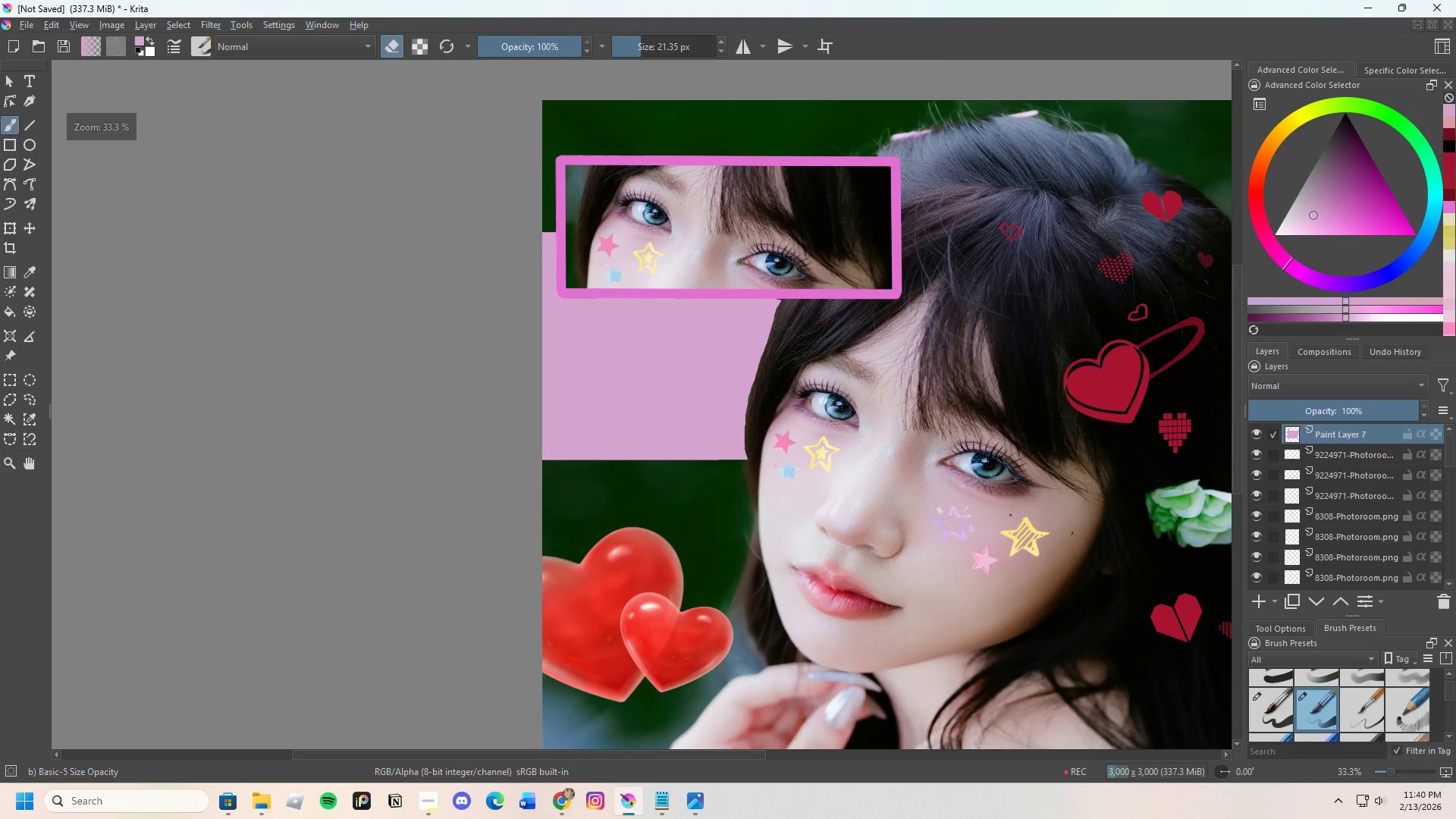 
scroll: coordinate [755, 265], scroll_direction: up, amount: 6.0
 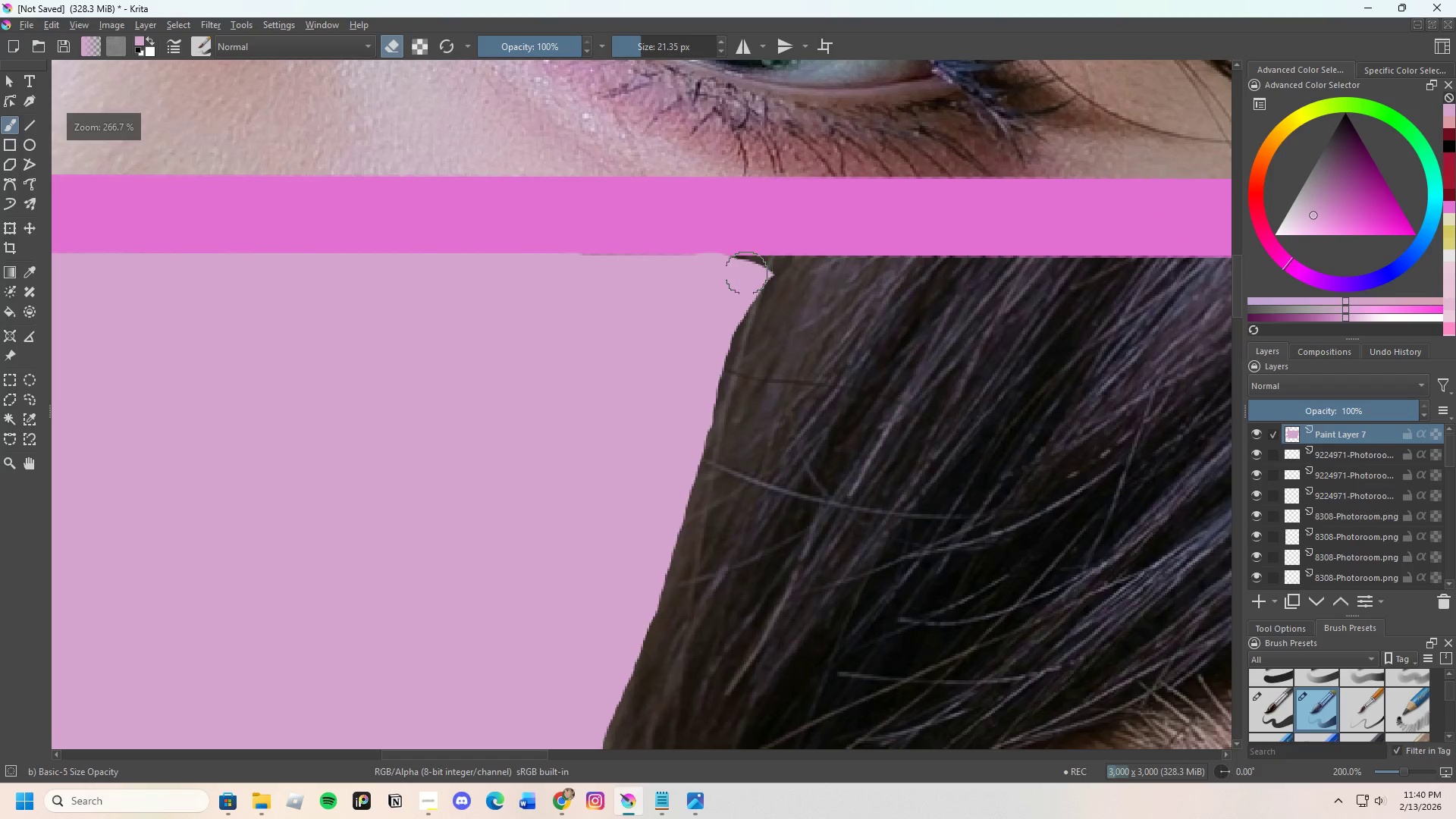 
type(ee)
 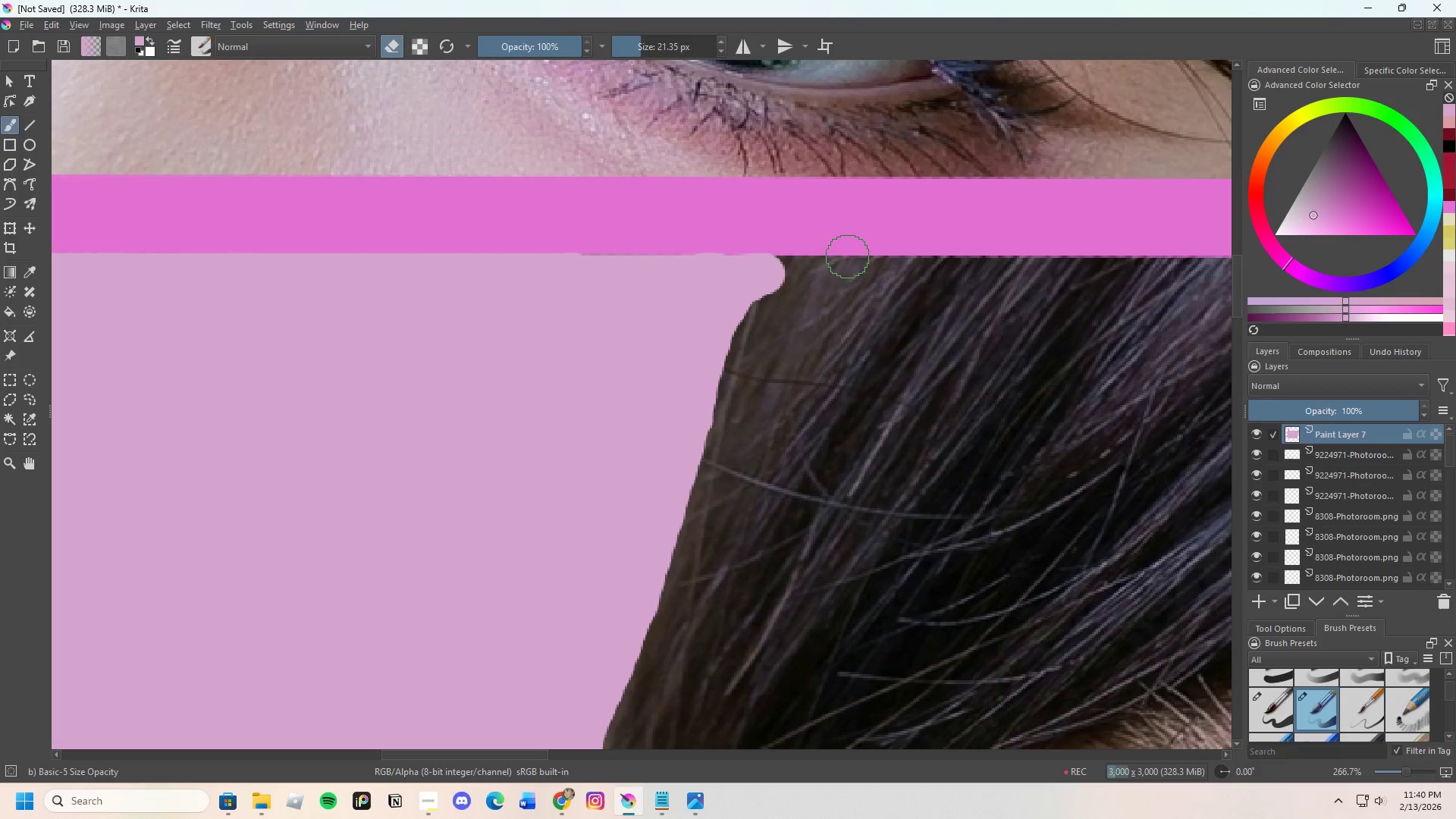 
left_click_drag(start_coordinate=[690, 281], to_coordinate=[589, 286])
 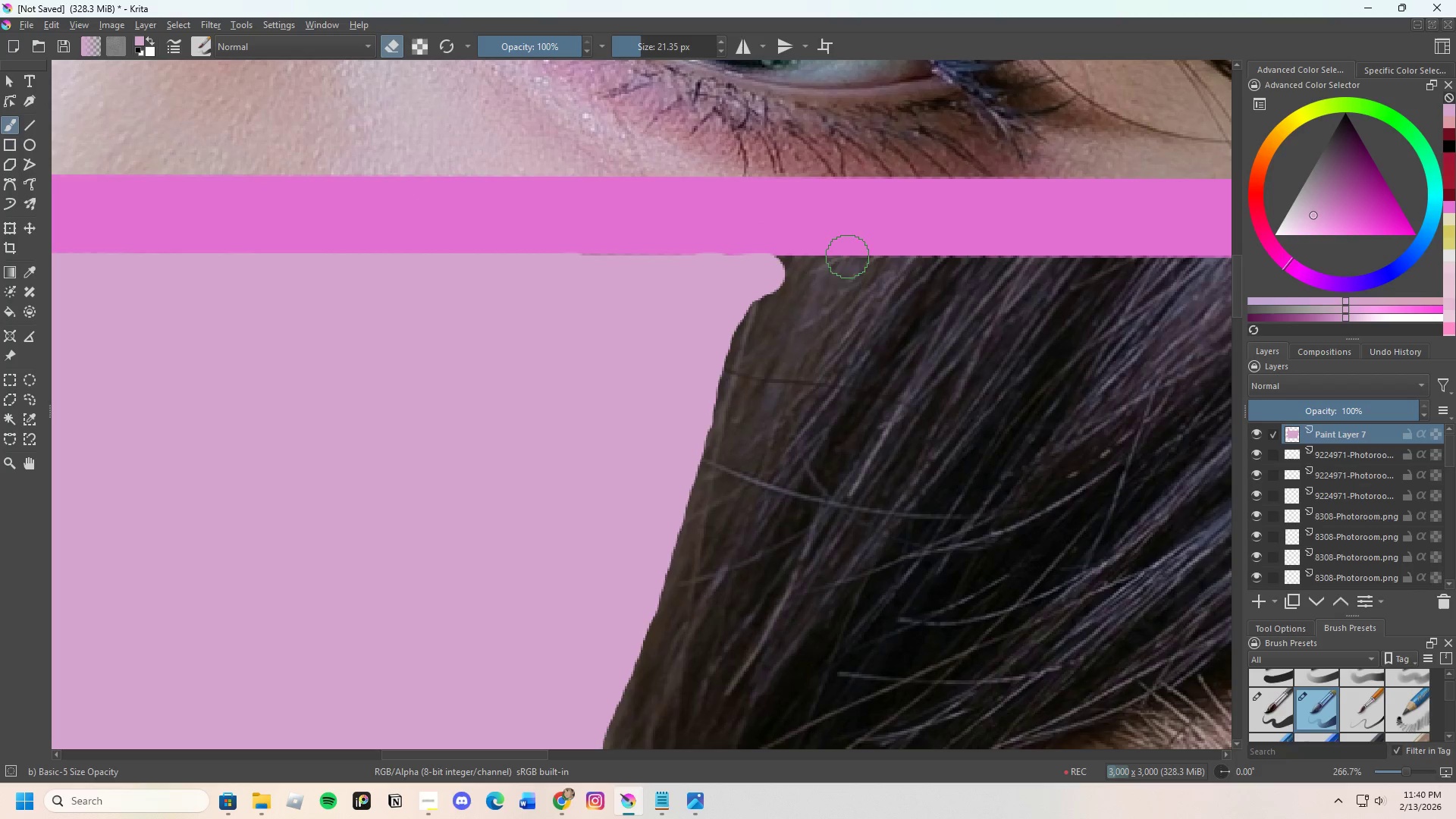 
left_click_drag(start_coordinate=[811, 279], to_coordinate=[713, 497])
 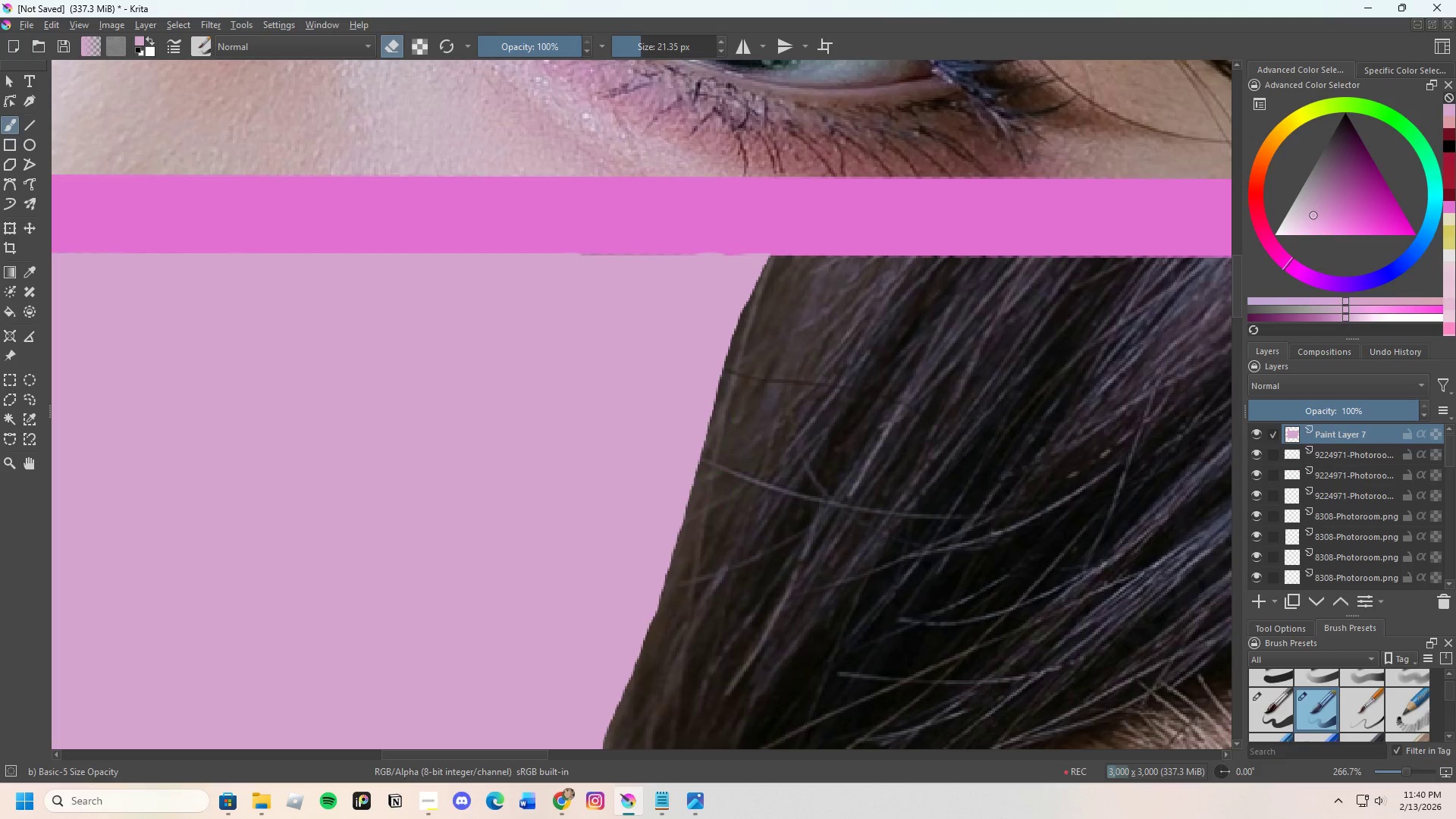 
scroll: coordinate [711, 93], scroll_direction: down, amount: 4.0
 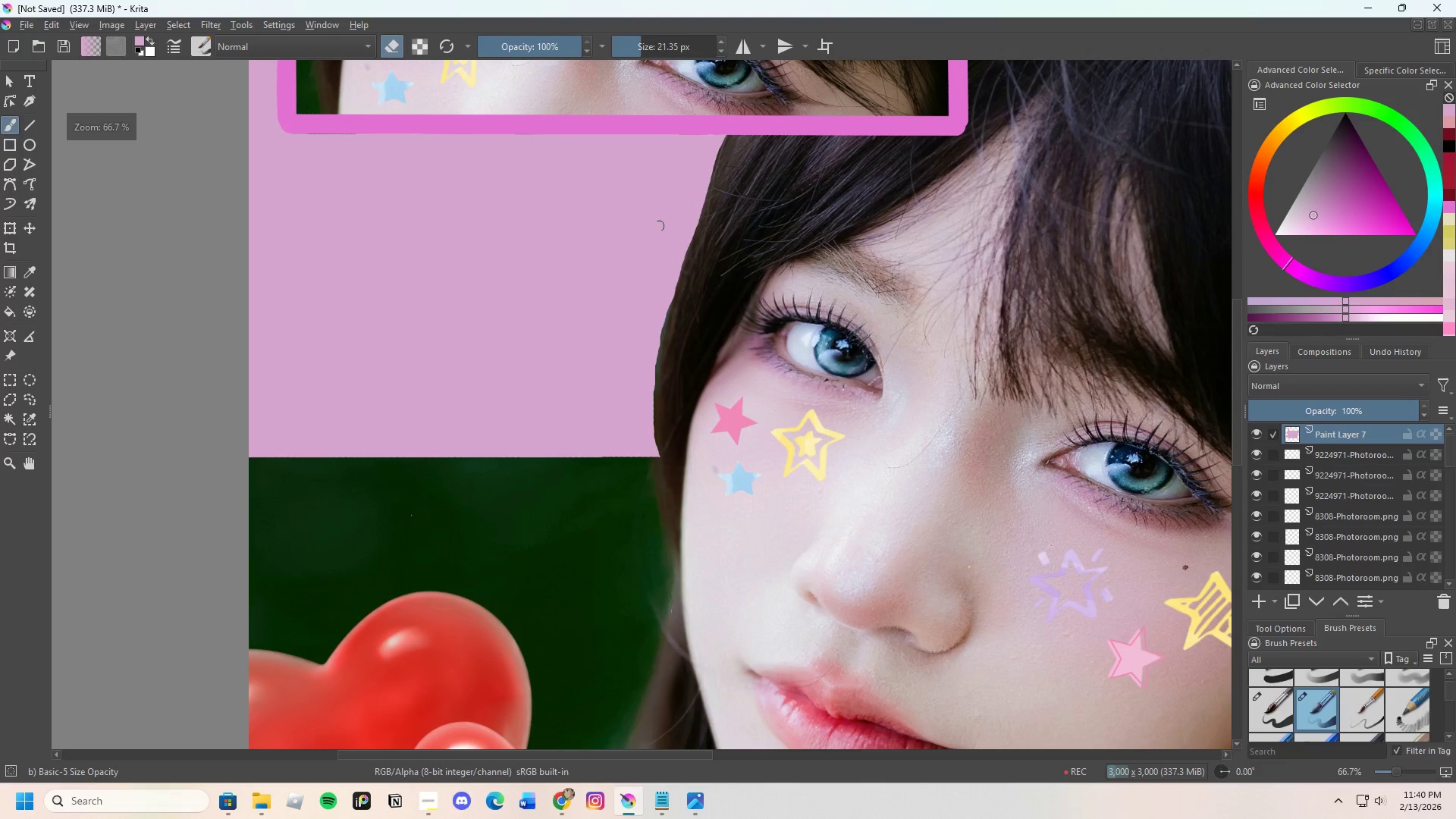 
scroll: coordinate [654, 337], scroll_direction: up, amount: 2.0
 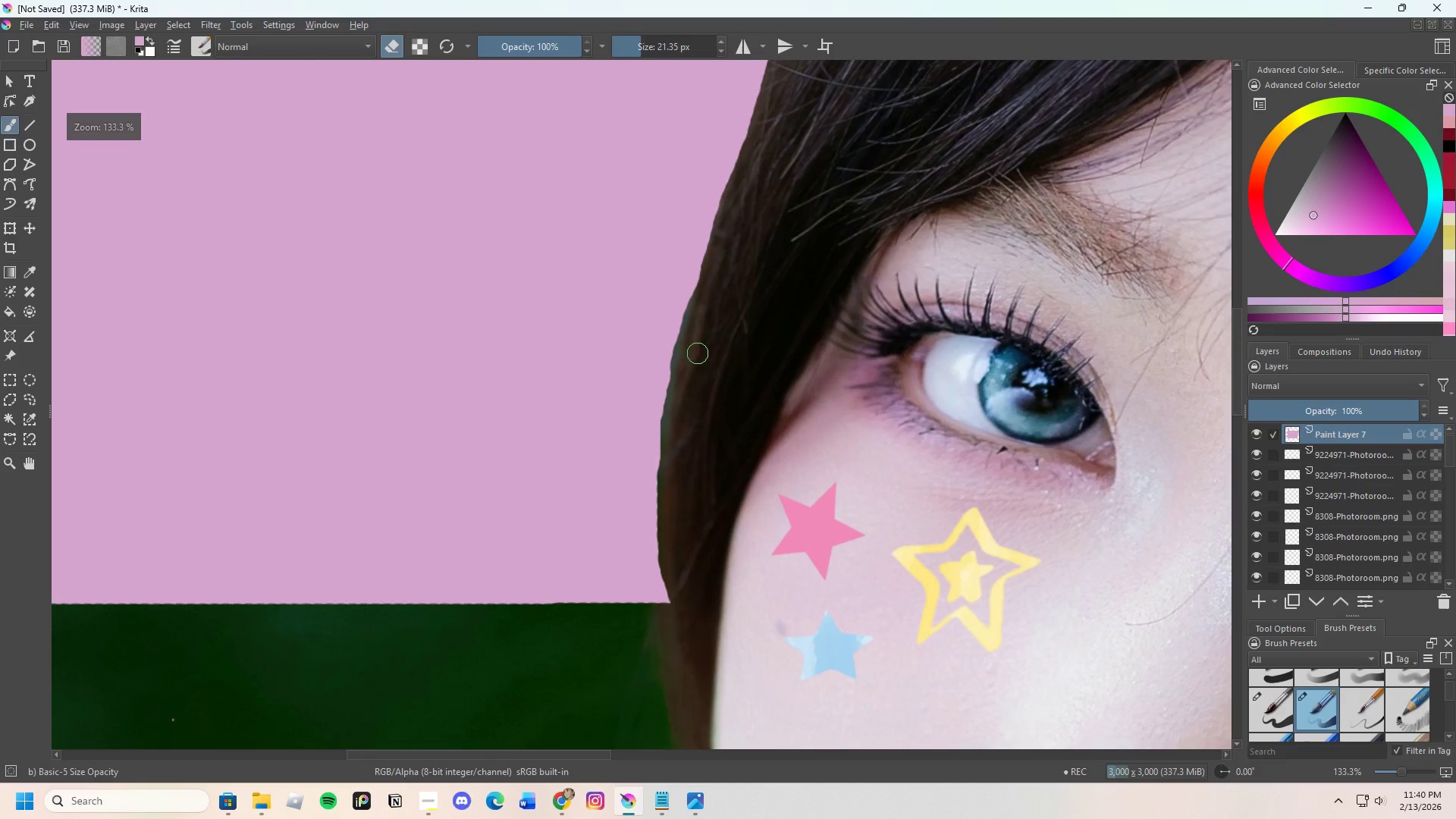 
key(E)
 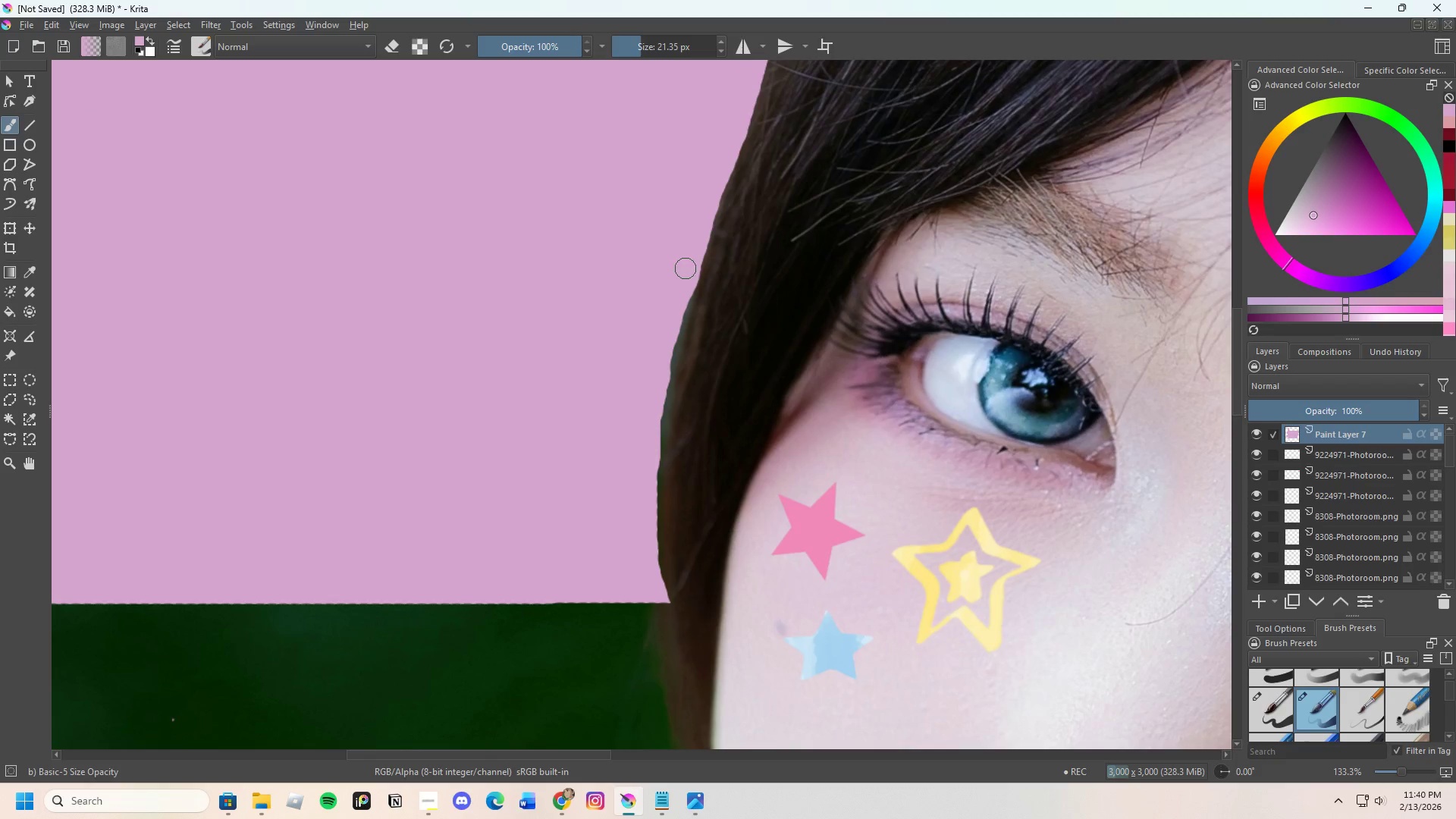 
left_click_drag(start_coordinate=[689, 267], to_coordinate=[650, 412])
 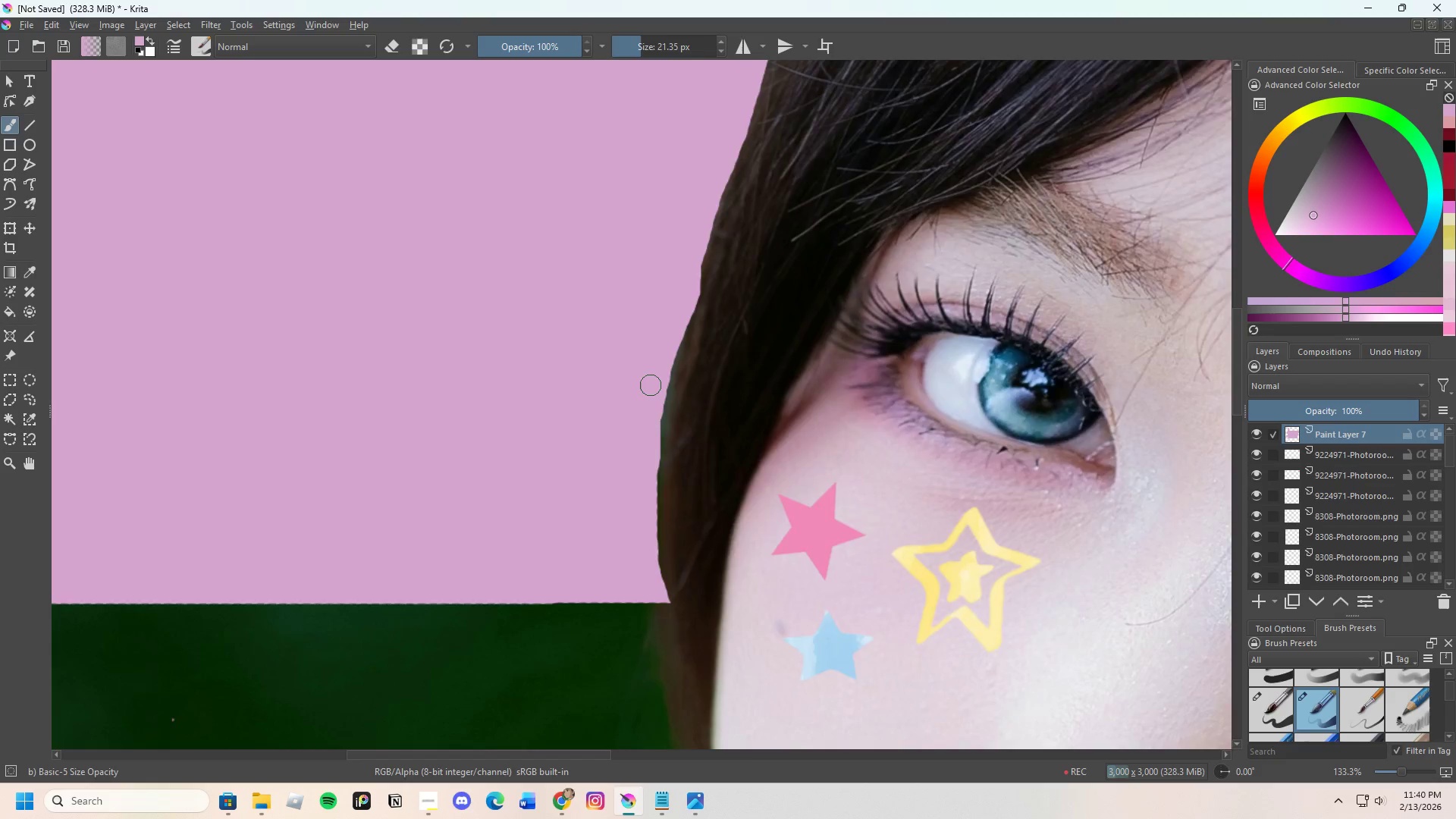 
scroll: coordinate [651, 386], scroll_direction: down, amount: 3.0
 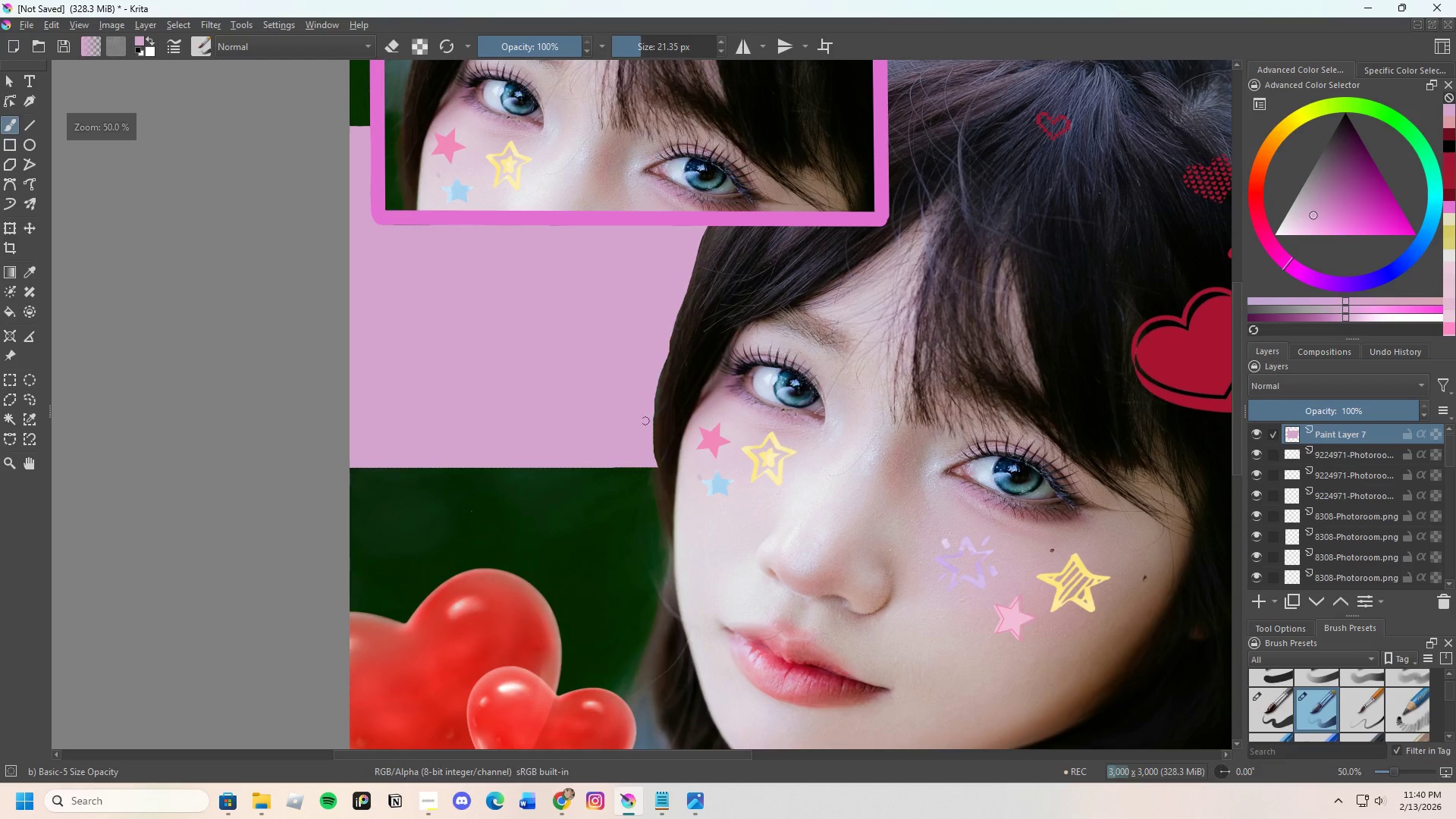 
scroll: coordinate [683, 331], scroll_direction: up, amount: 3.0
 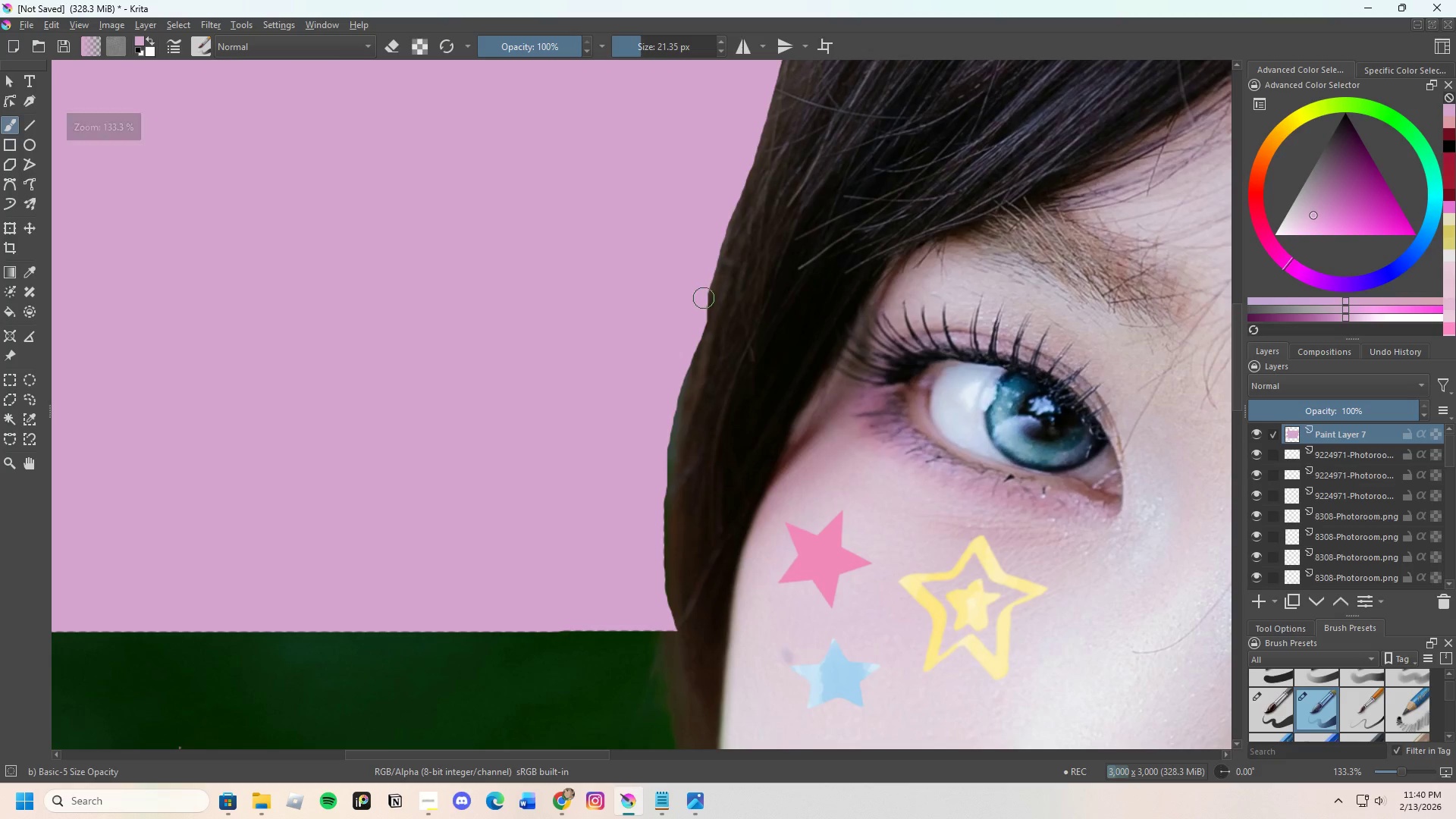 
left_click_drag(start_coordinate=[704, 288], to_coordinate=[673, 617])
 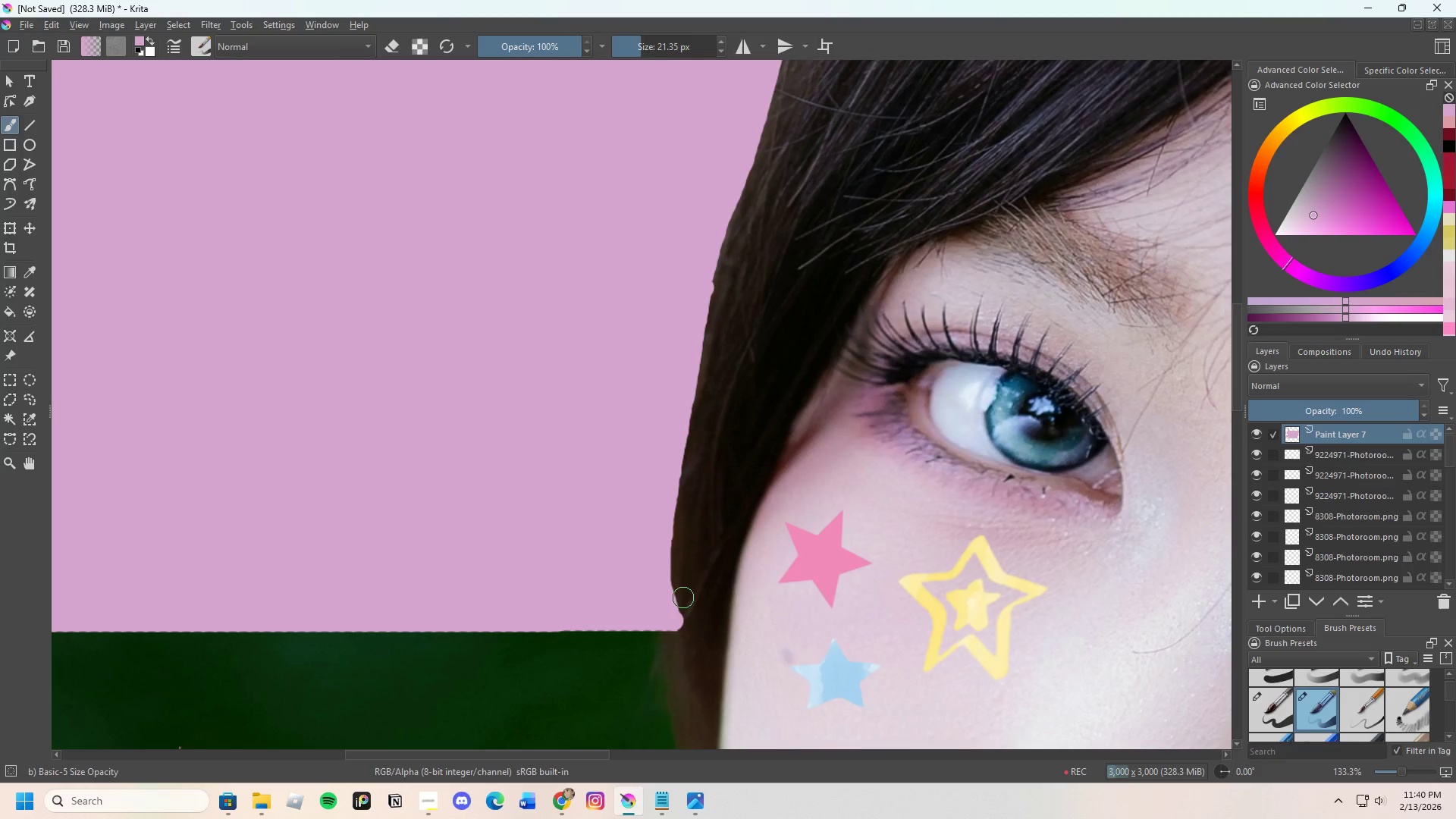 
key(E)
 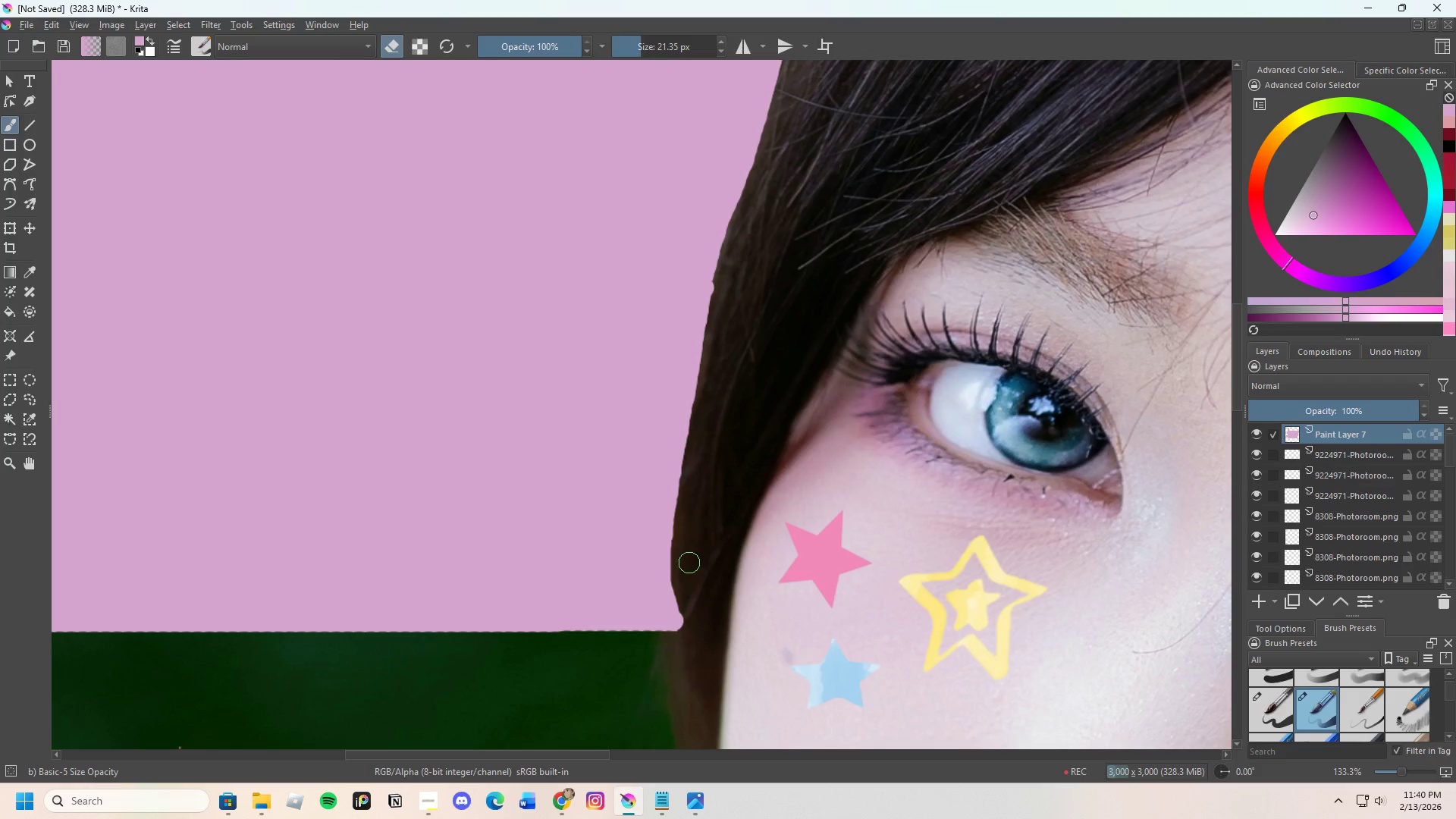 
left_click_drag(start_coordinate=[687, 565], to_coordinate=[802, 66])
 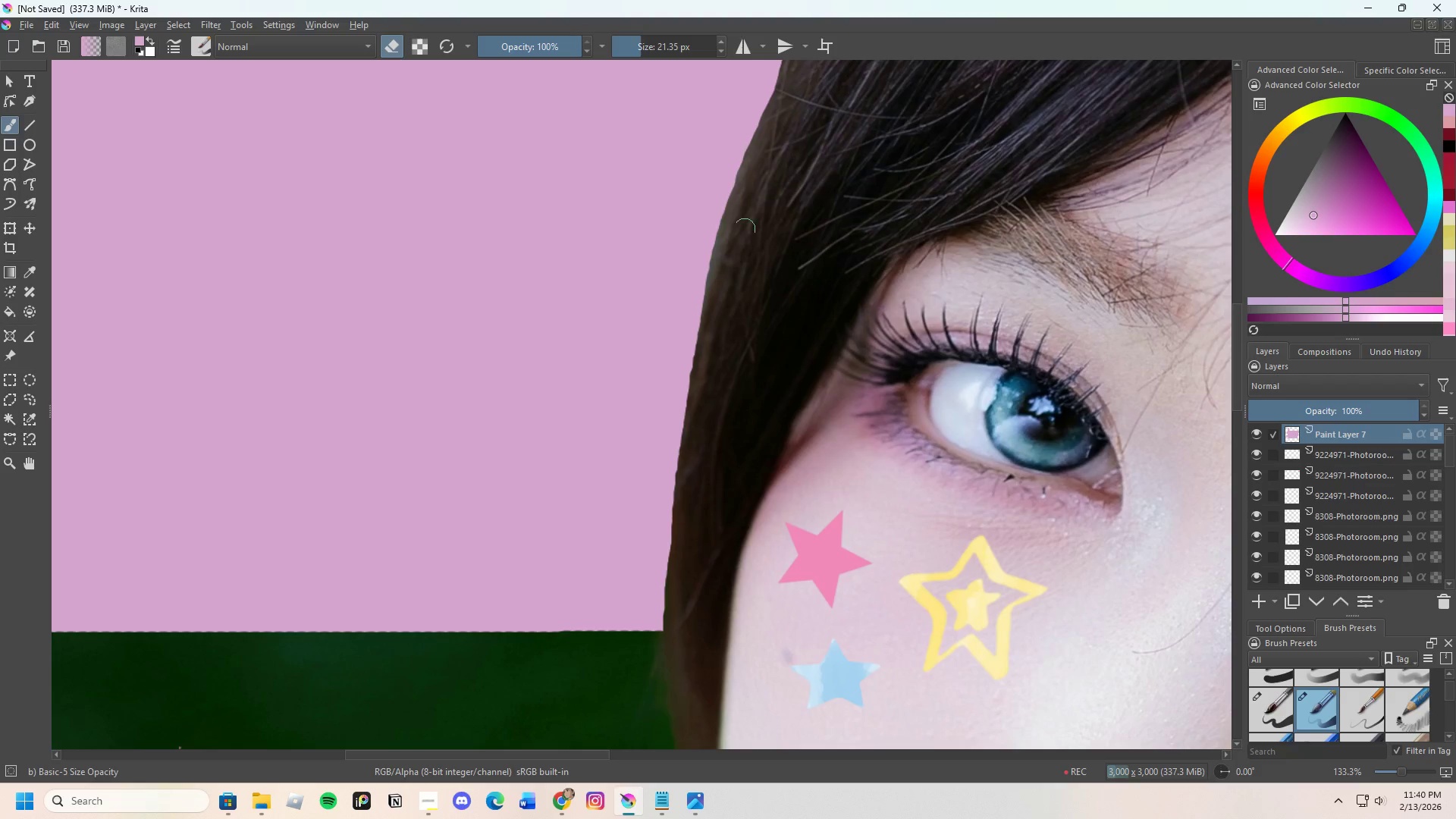 
scroll: coordinate [758, 174], scroll_direction: none, amount: 0.0
 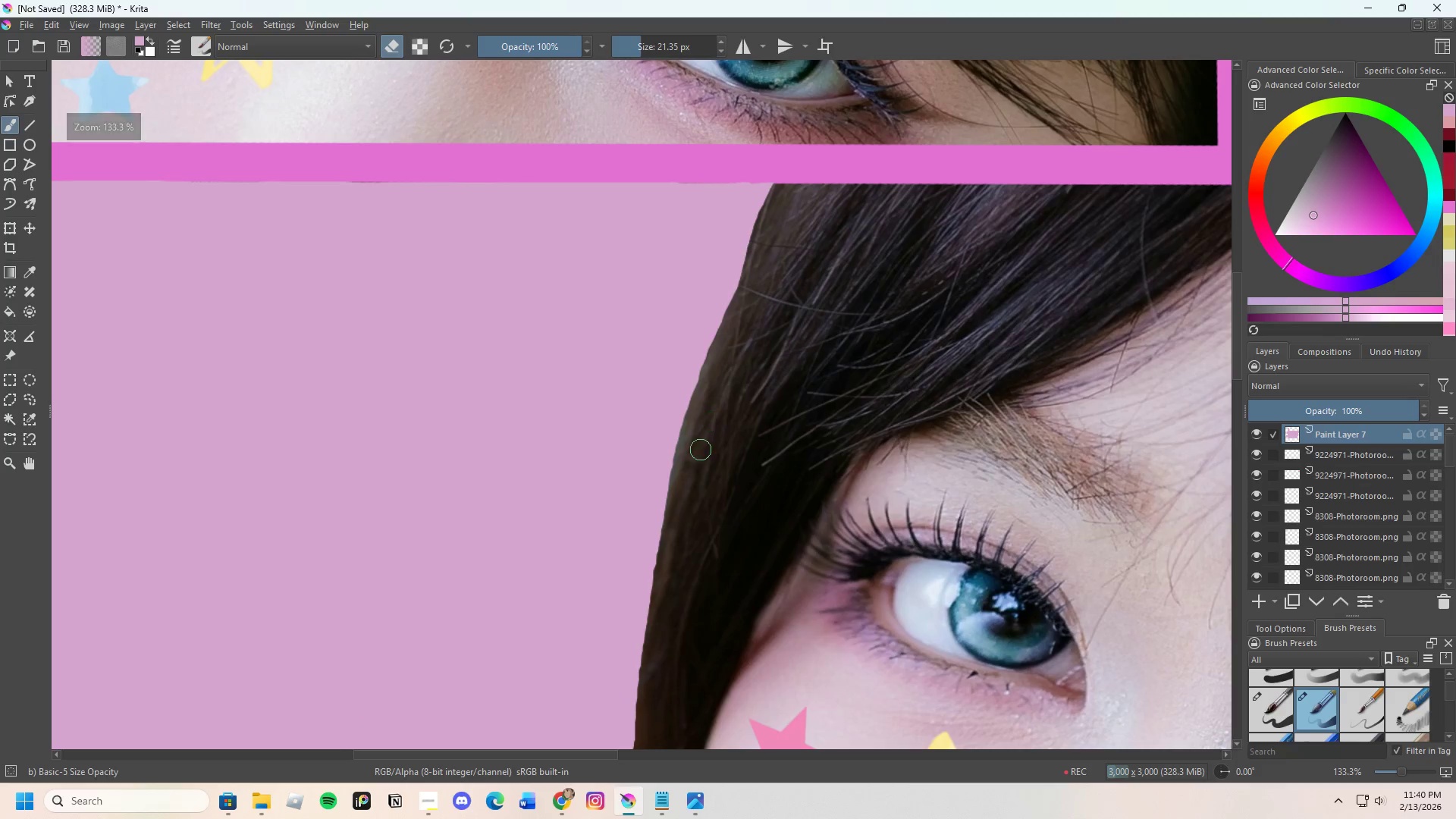 
left_click_drag(start_coordinate=[698, 427], to_coordinate=[712, 365])
 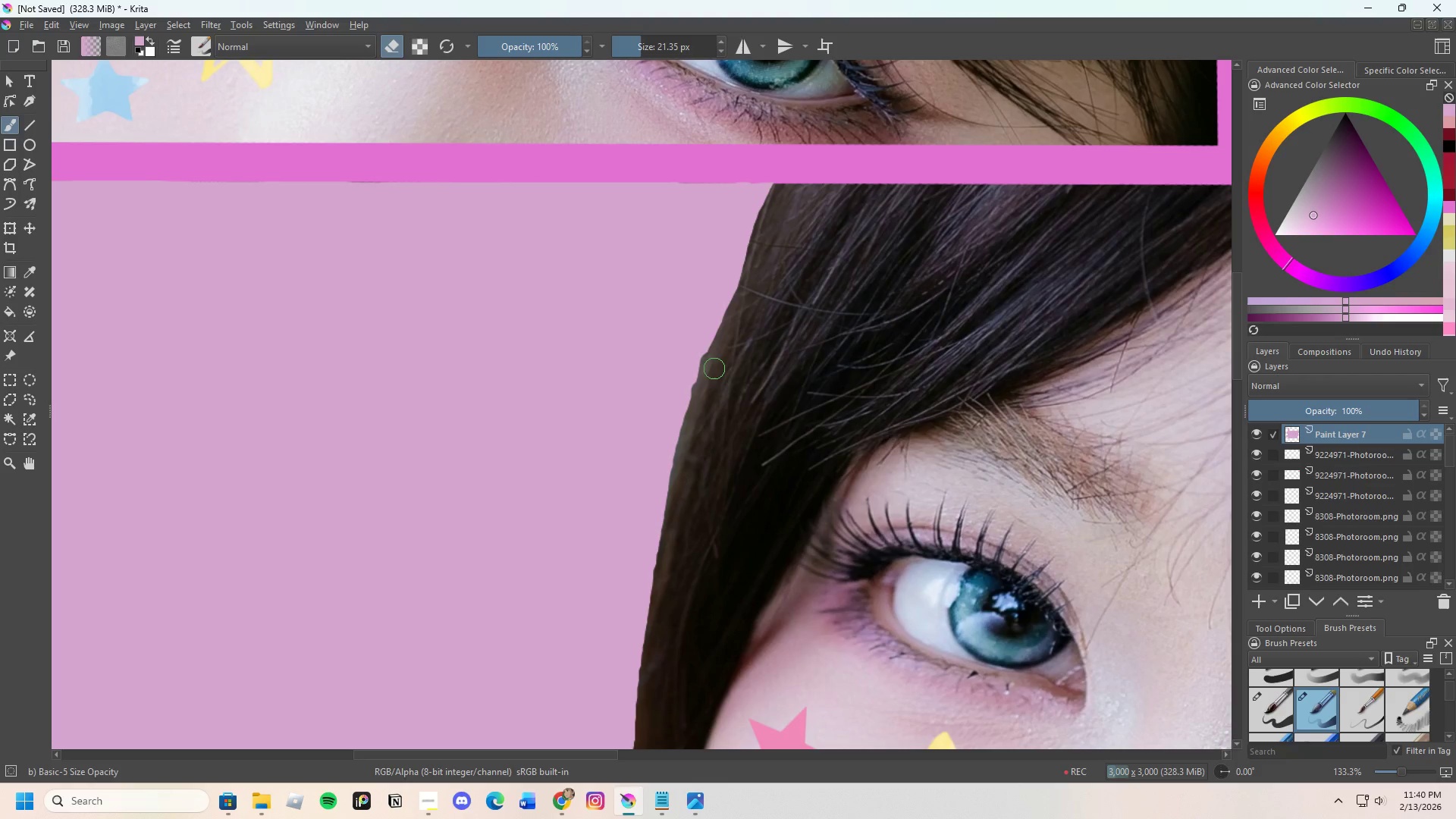 
key(Control+Z)
 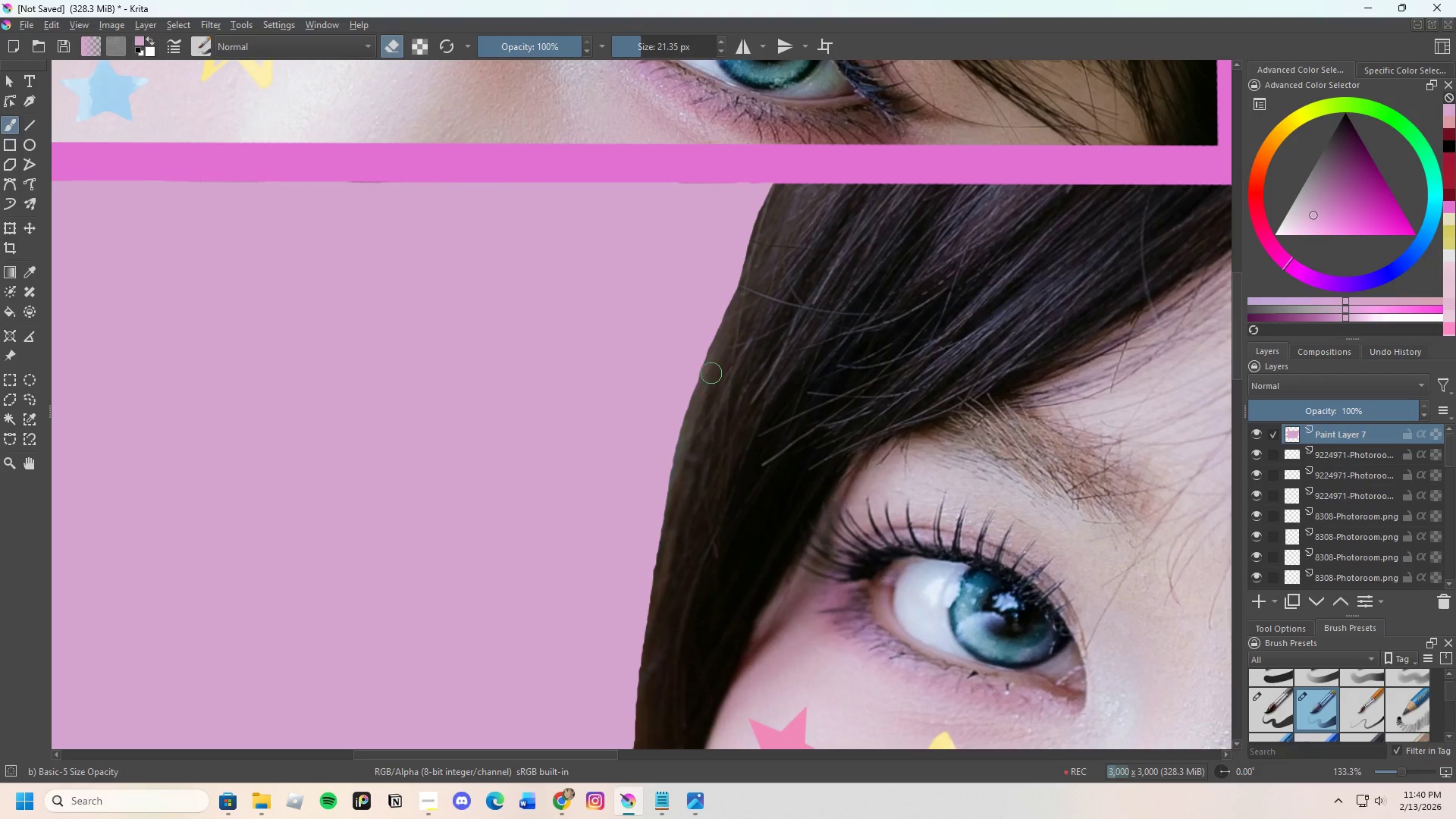 
left_click_drag(start_coordinate=[719, 353], to_coordinate=[716, 385])
 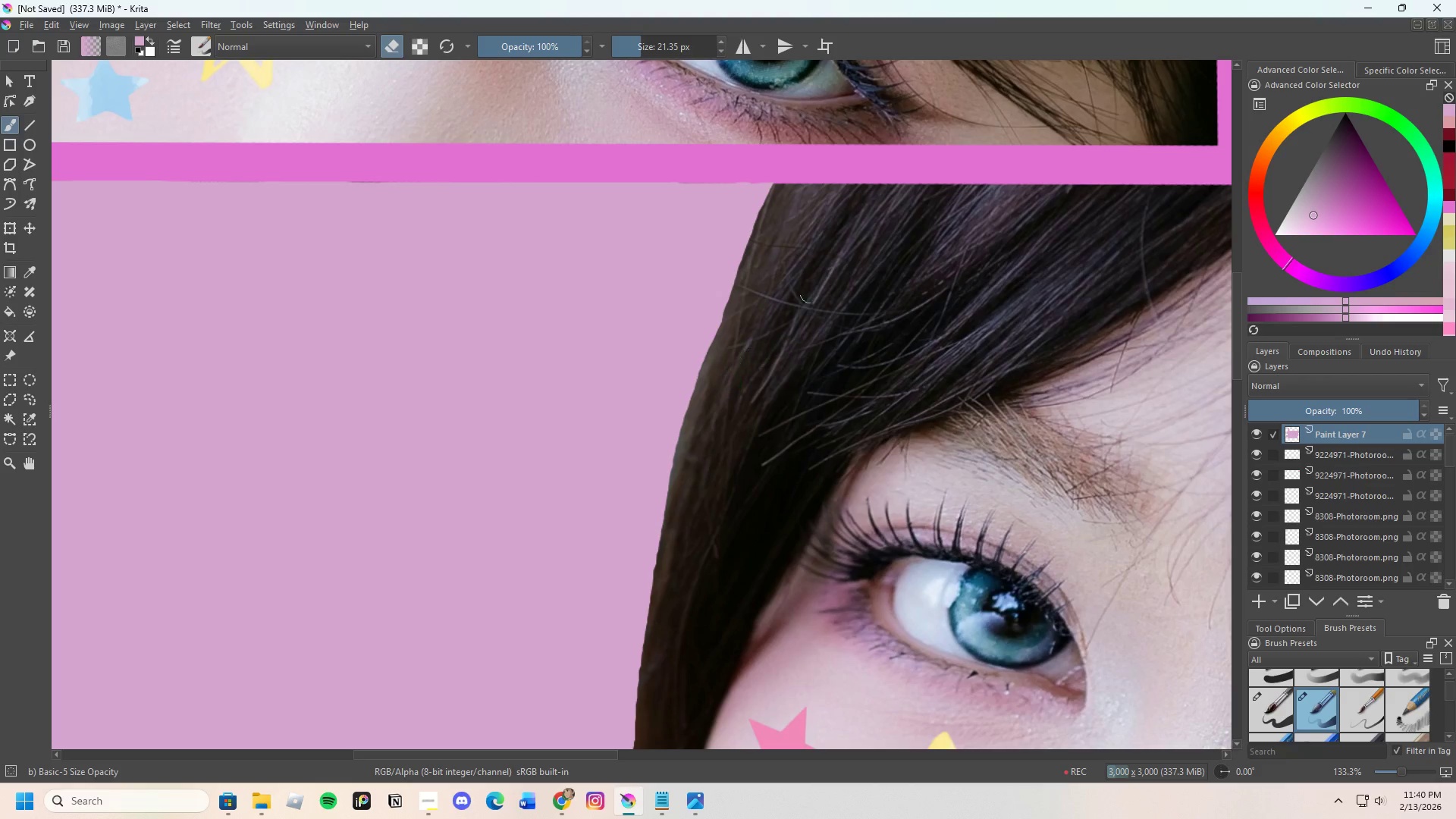 
scroll: coordinate [709, 260], scroll_direction: down, amount: 5.0
 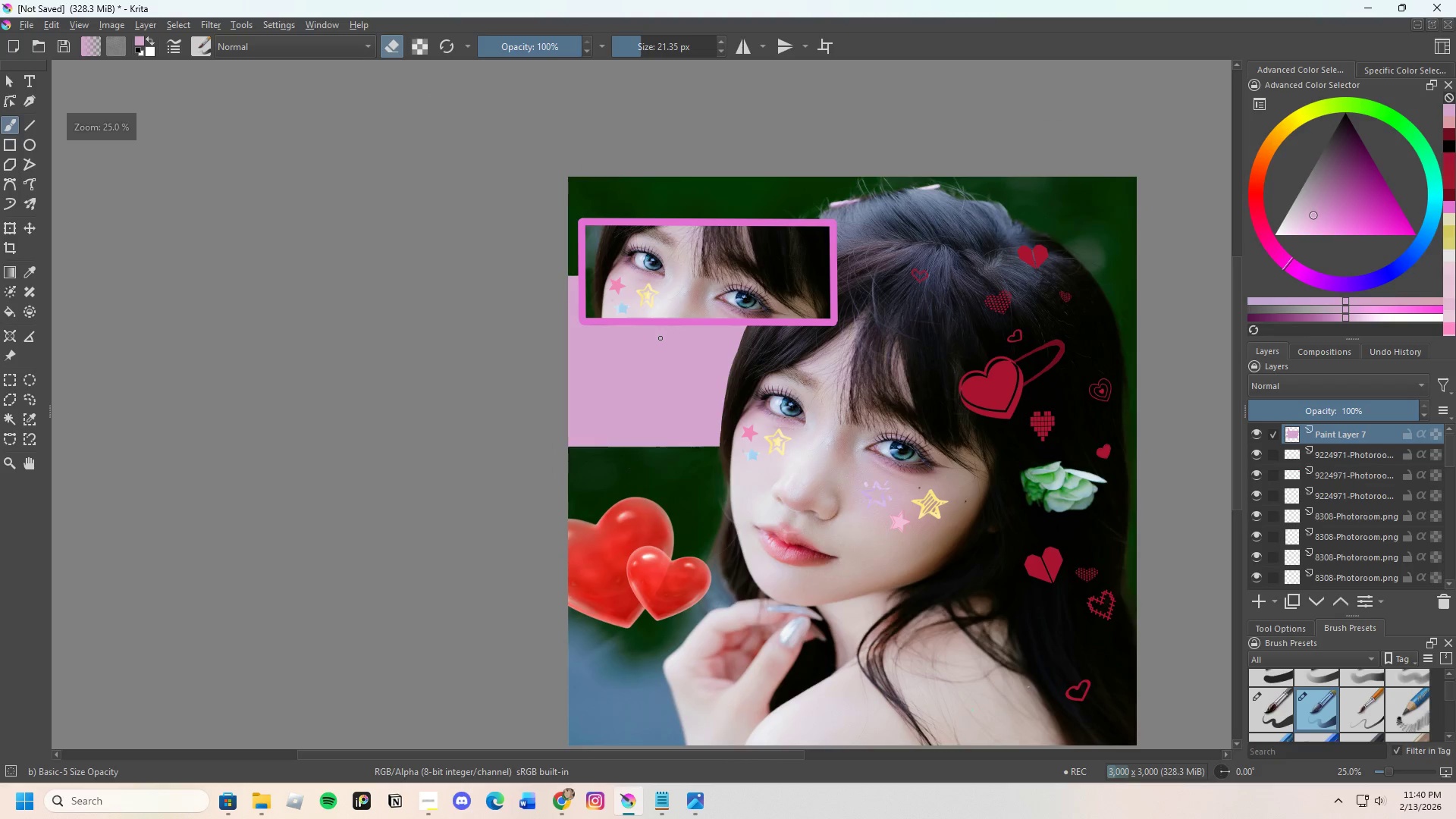 
scroll: coordinate [658, 340], scroll_direction: up, amount: 1.0
 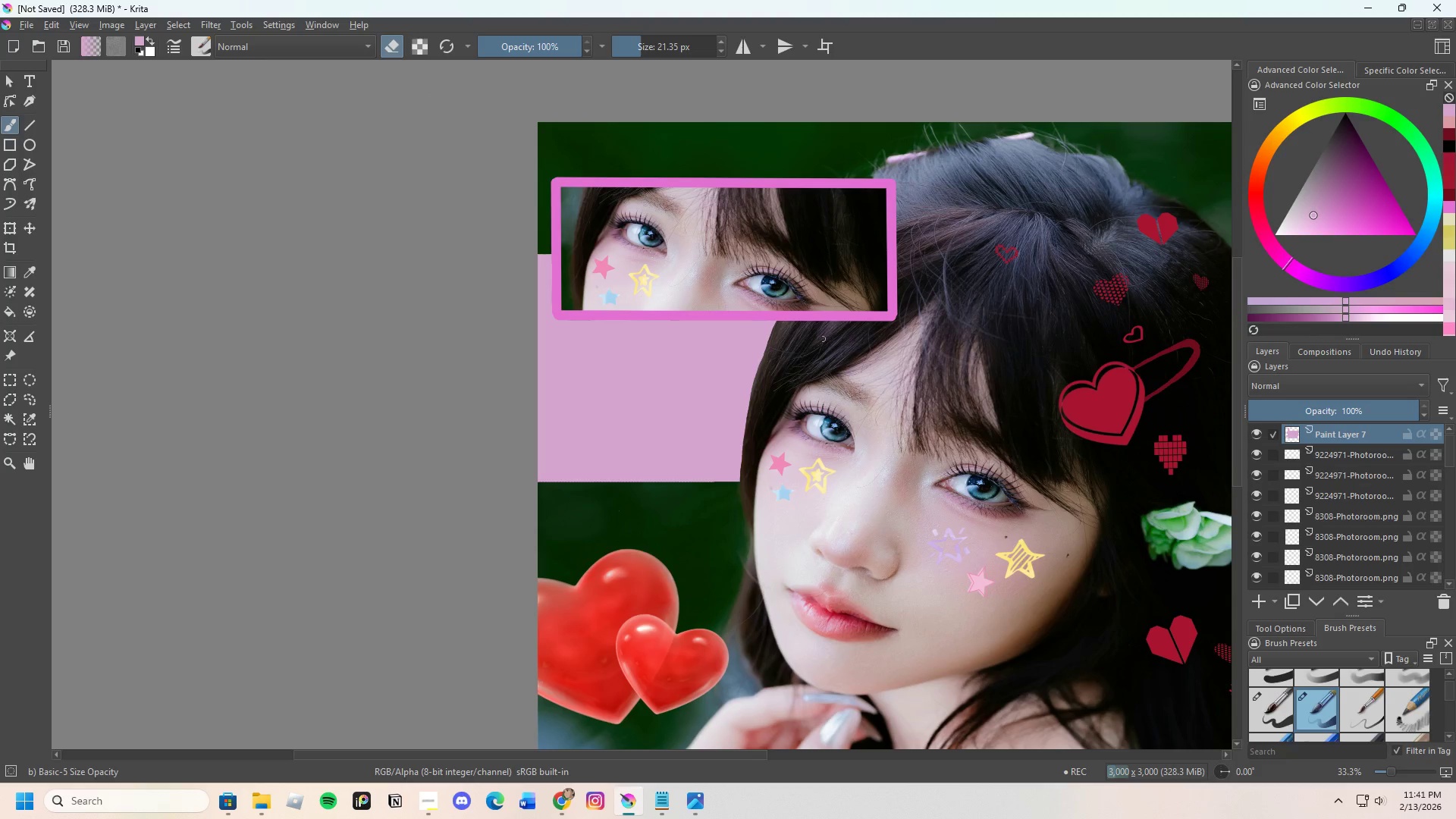 
scroll: coordinate [715, 365], scroll_direction: down, amount: 3.0
 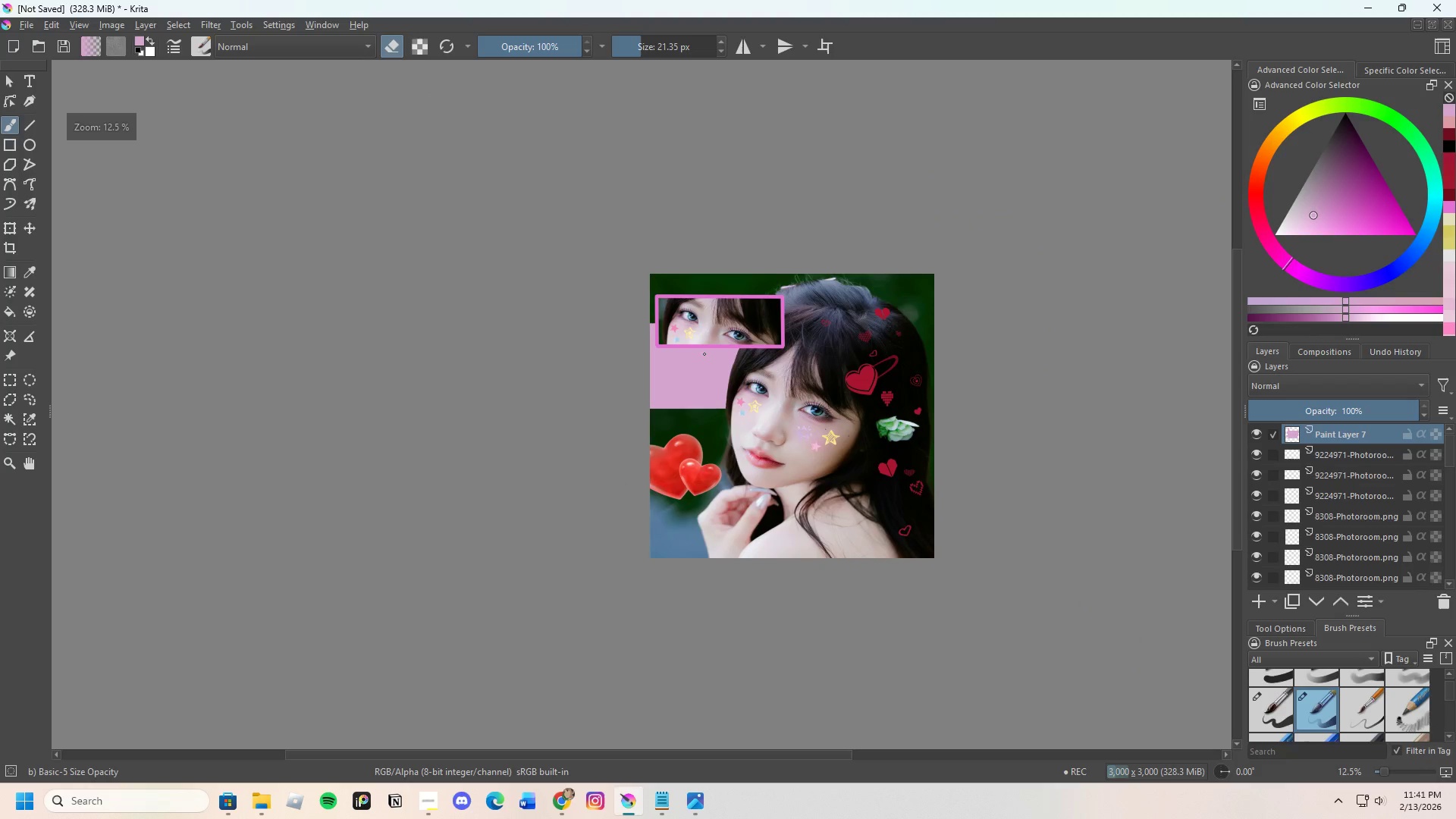 
scroll: coordinate [714, 347], scroll_direction: up, amount: 3.0
 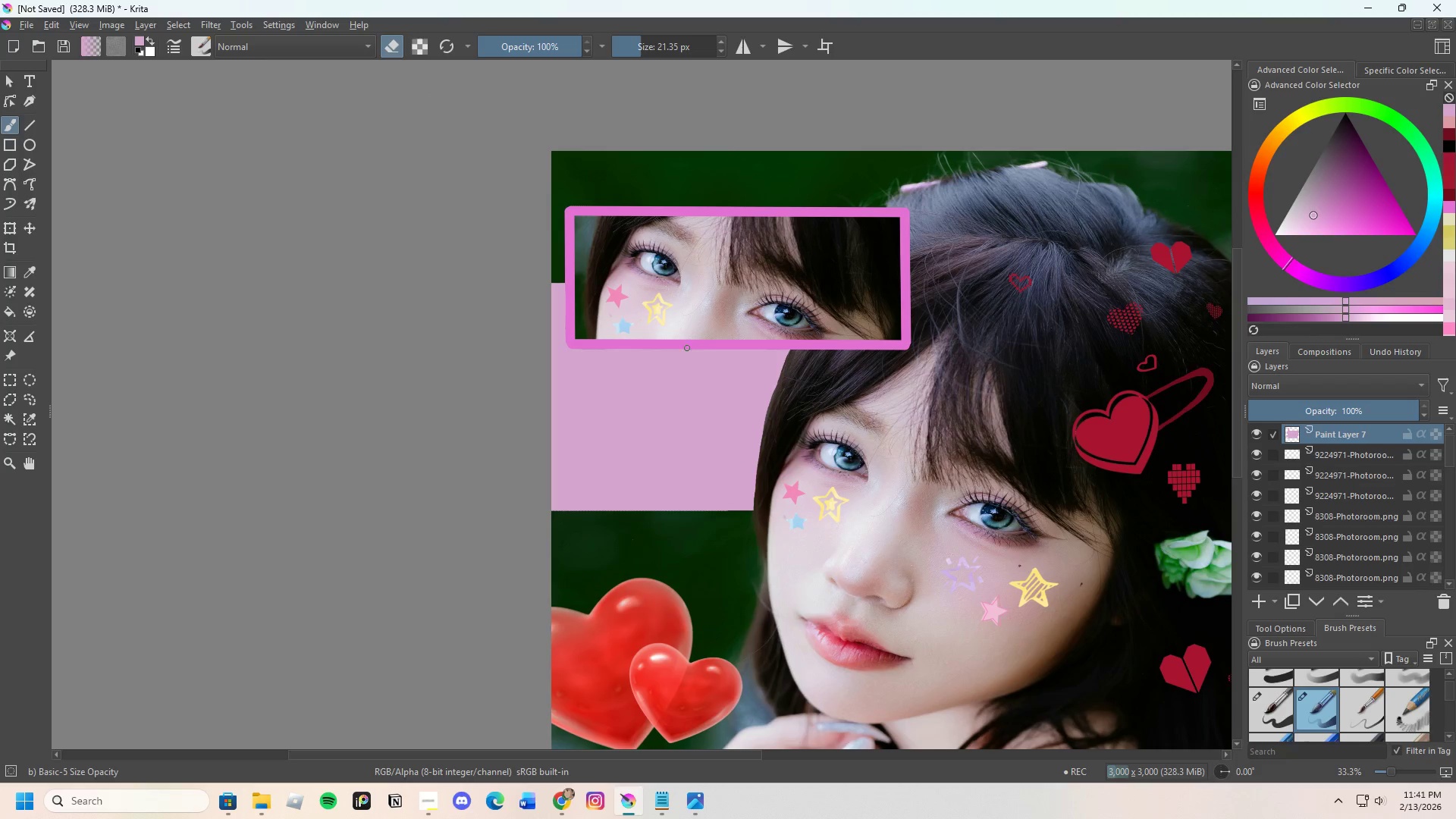 
scroll: coordinate [516, 354], scroll_direction: down, amount: 3.0
 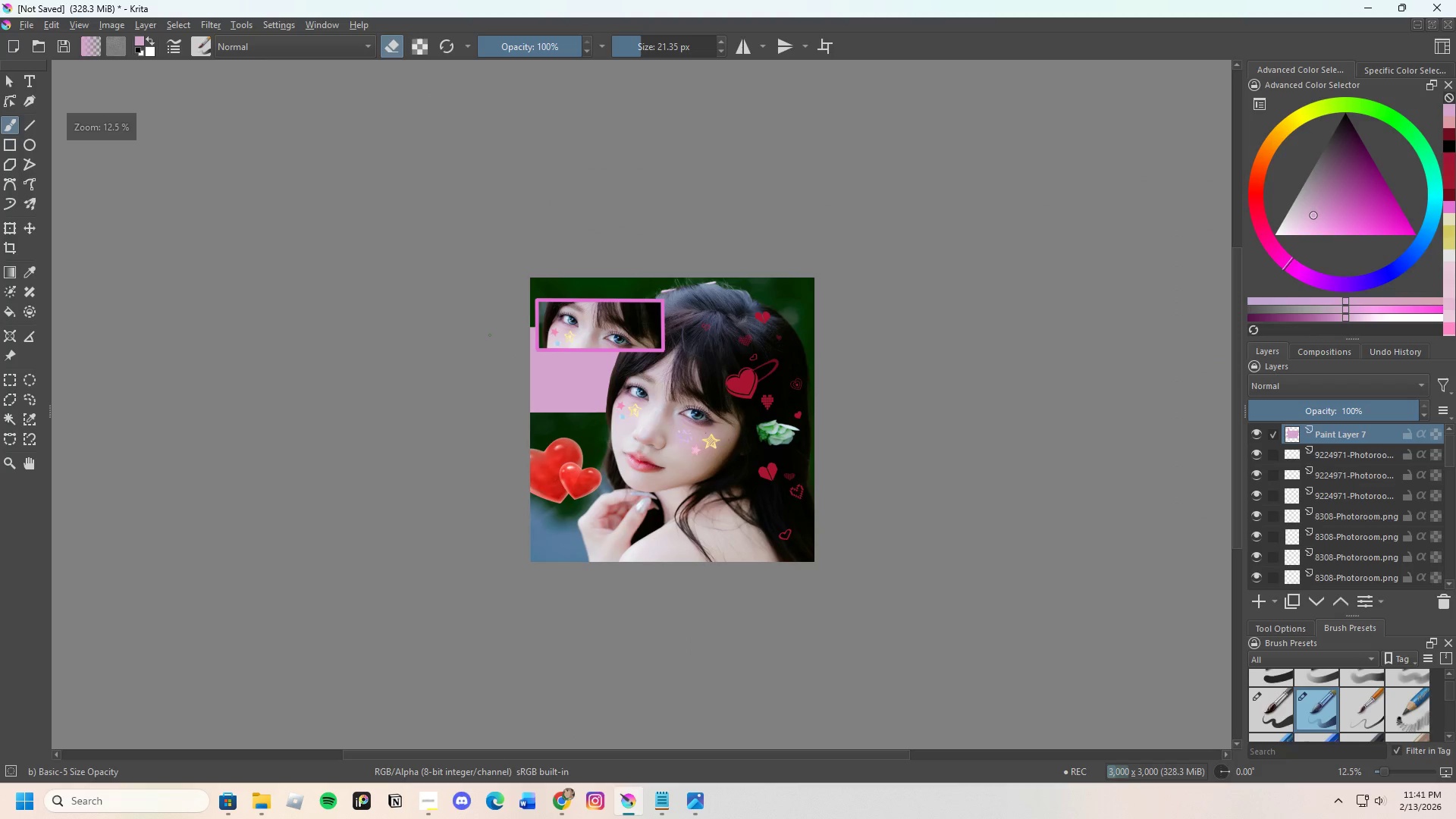 
scroll: coordinate [415, 290], scroll_direction: up, amount: 1.0
 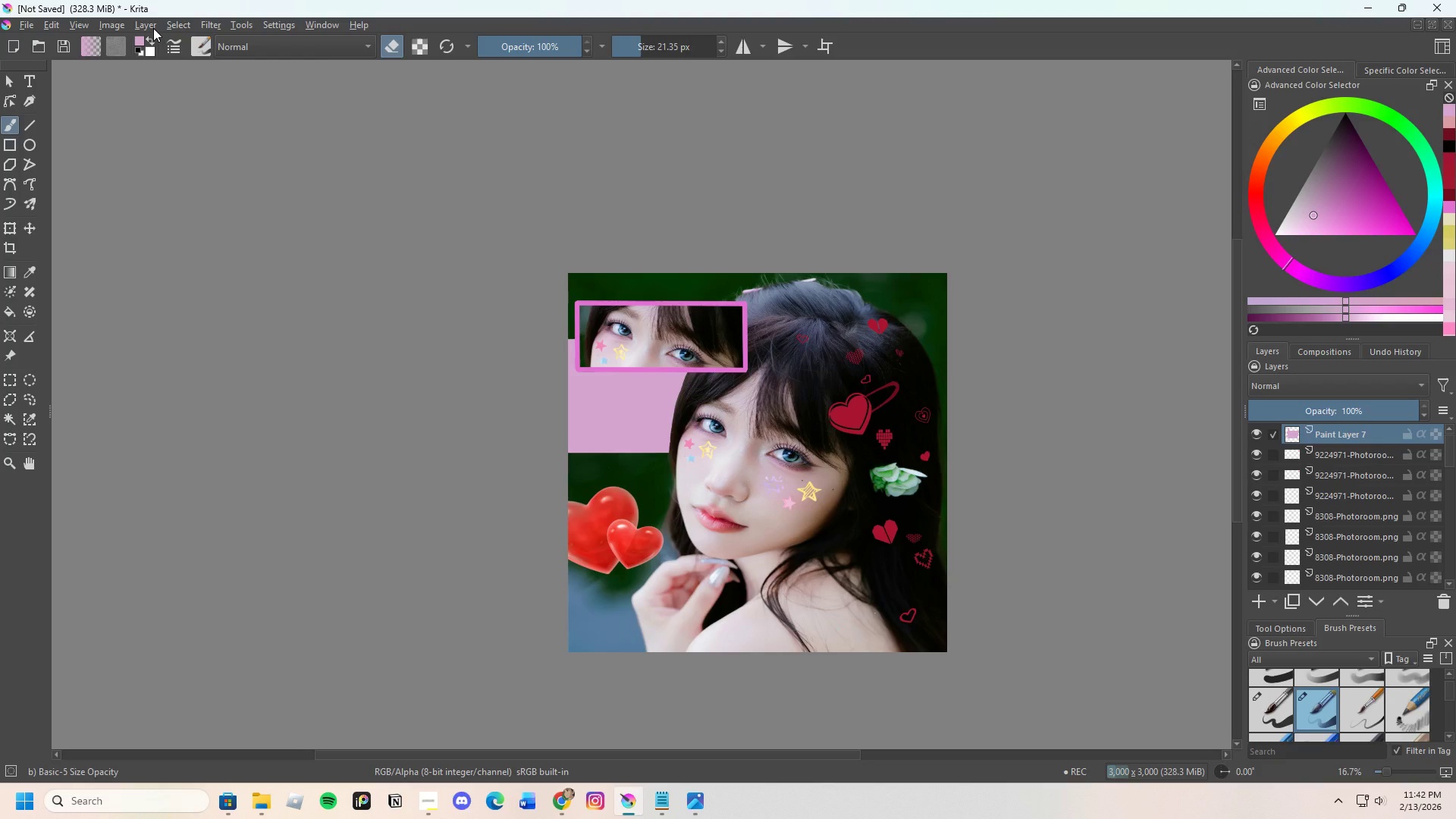 
wait(78.42)
 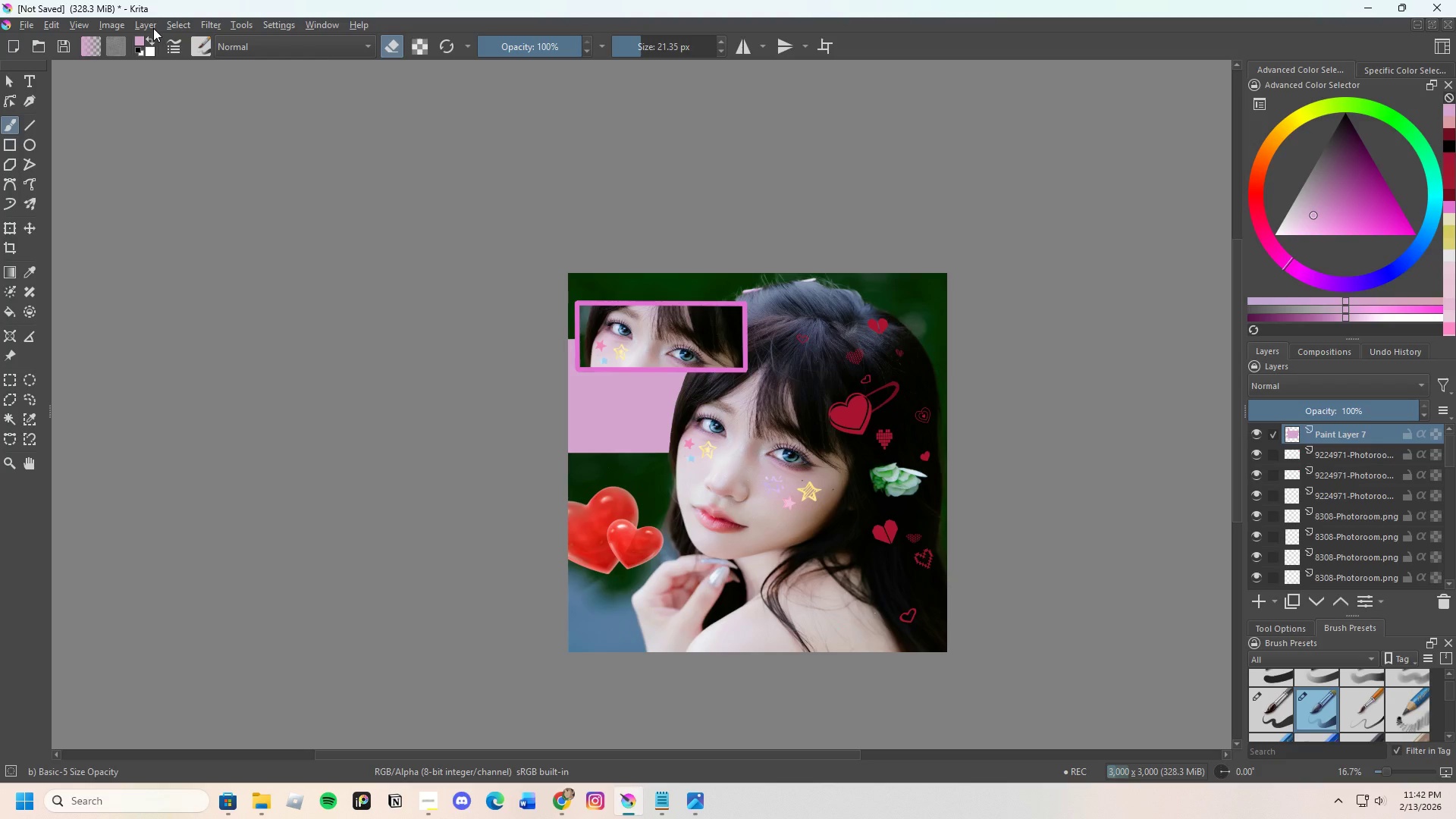 
scroll: coordinate [48, 9], scroll_direction: up, amount: 2.0
 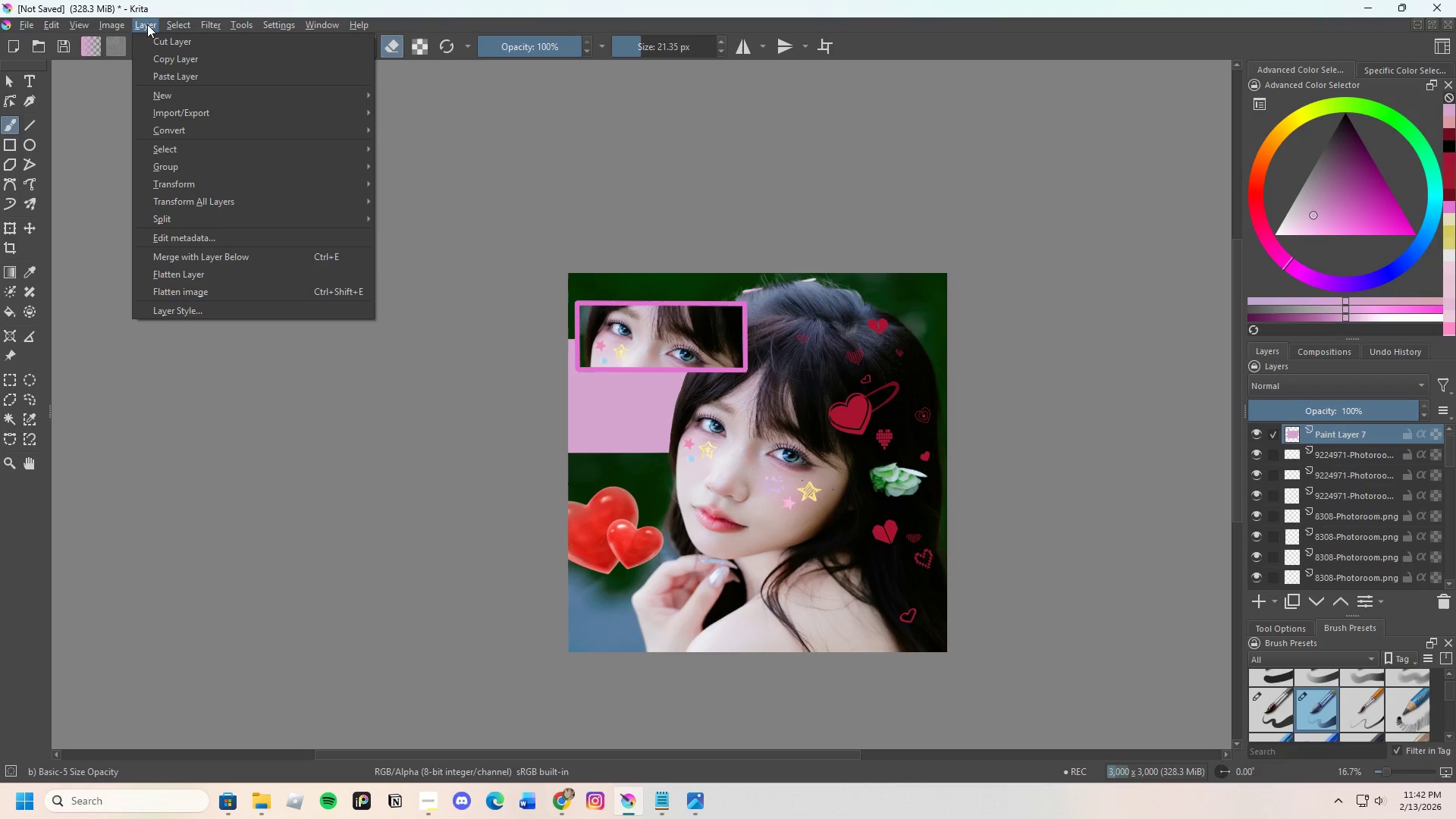 
wait(11.92)
 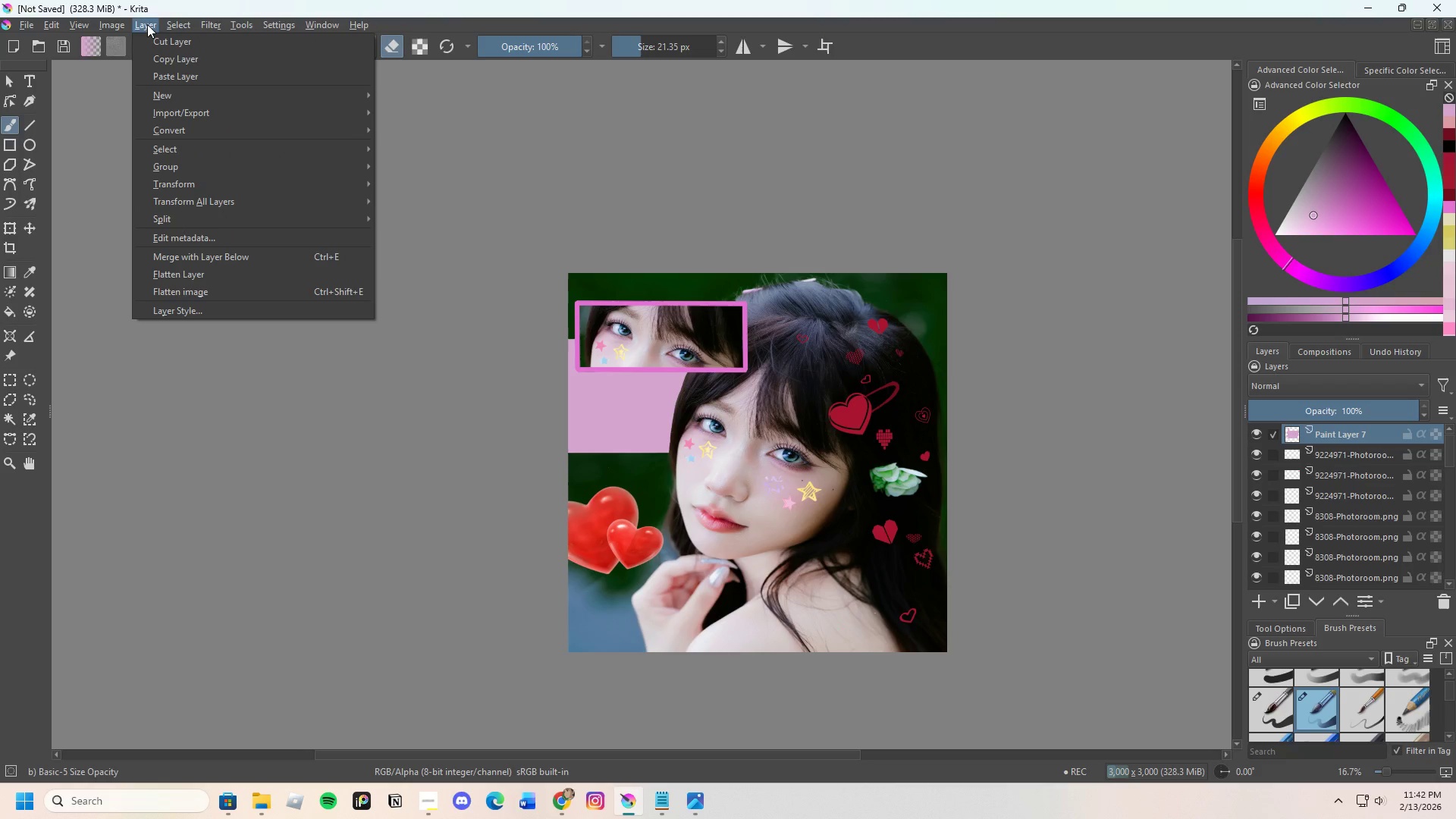 
left_click([417, 164])
 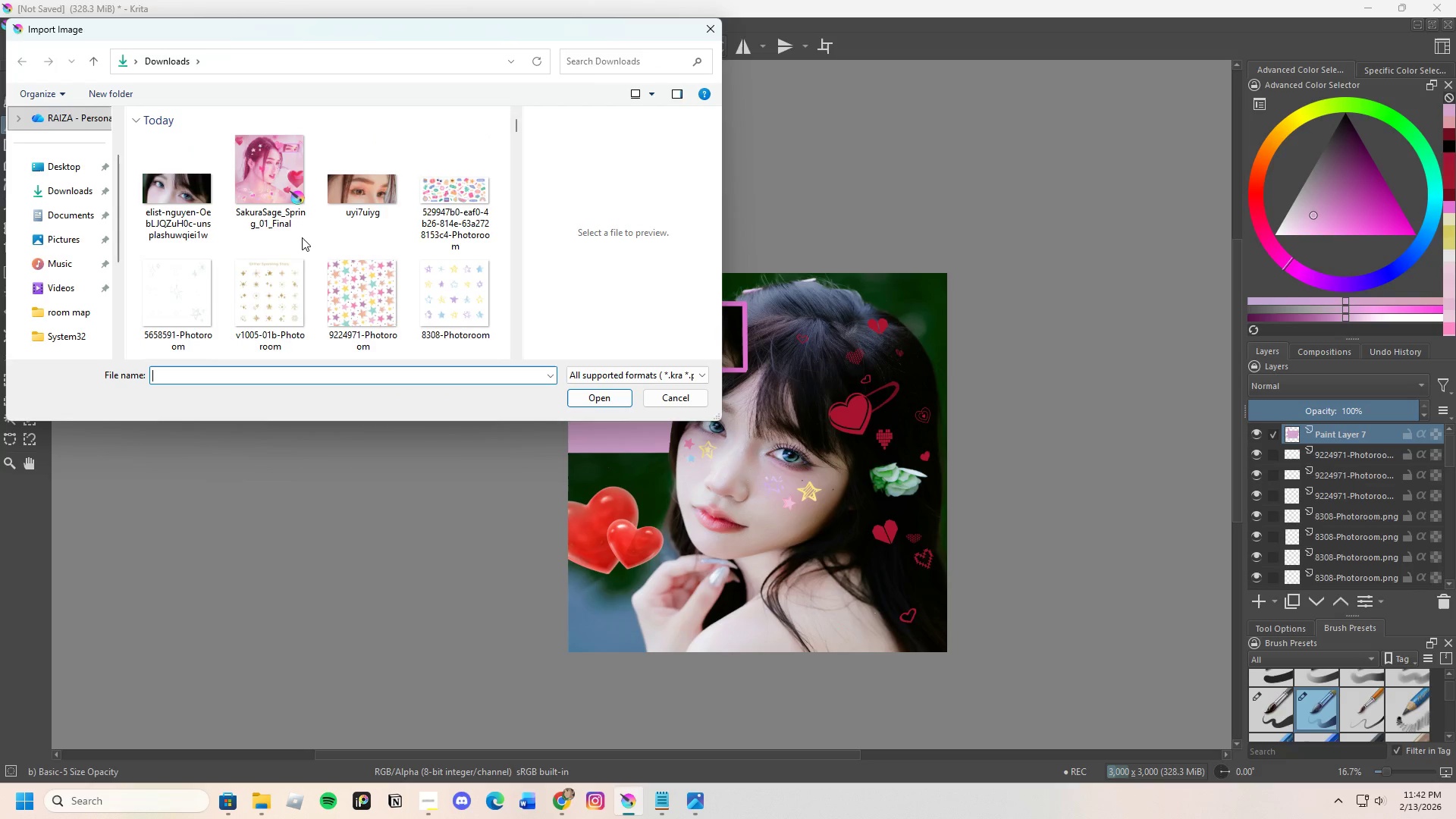 
scroll: coordinate [304, 287], scroll_direction: down, amount: 2.0
 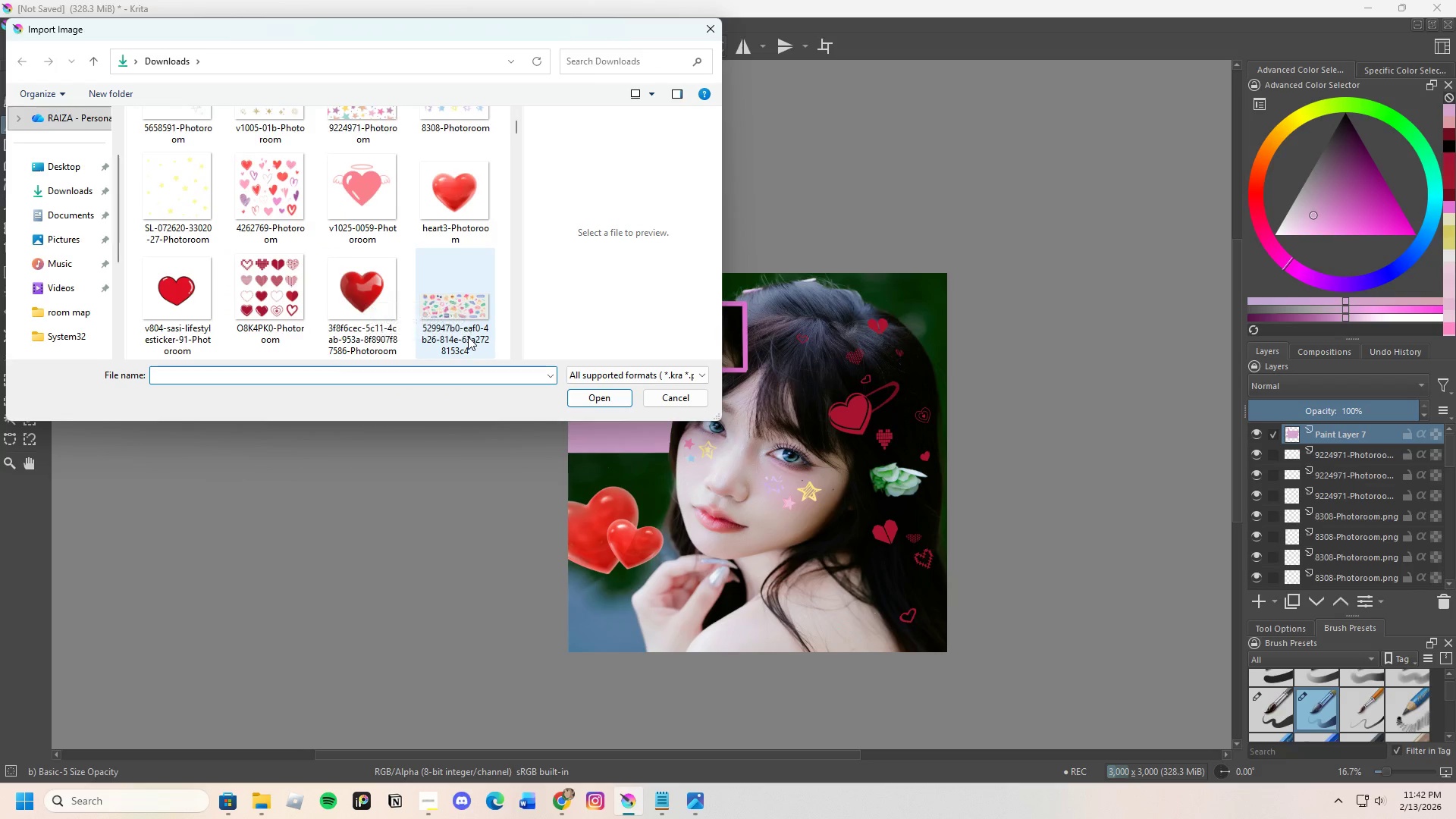 
scroll: coordinate [391, 293], scroll_direction: up, amount: 2.0
 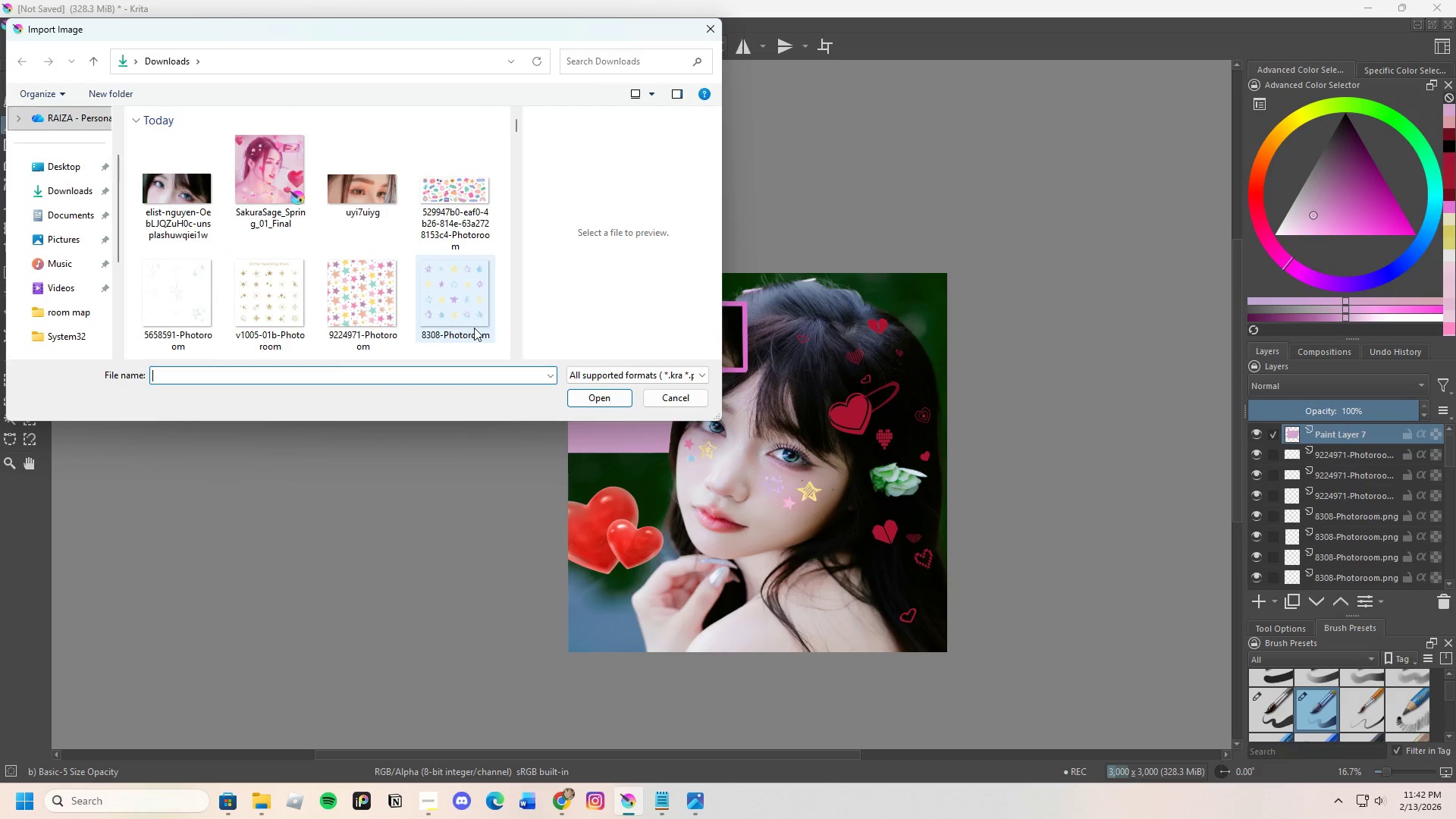 
scroll: coordinate [453, 318], scroll_direction: down, amount: 3.0
 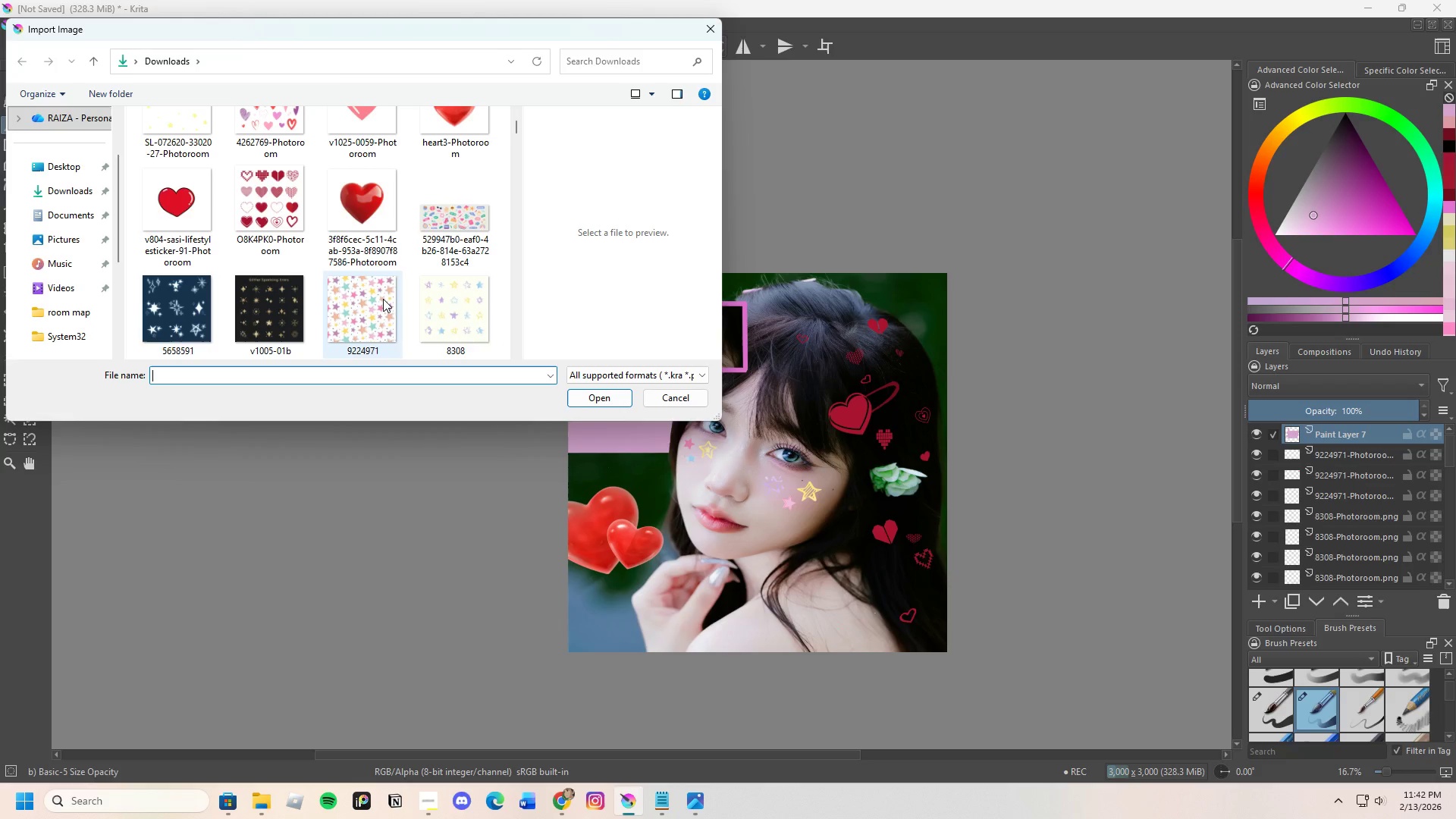 
scroll: coordinate [381, 299], scroll_direction: up, amount: 3.0
 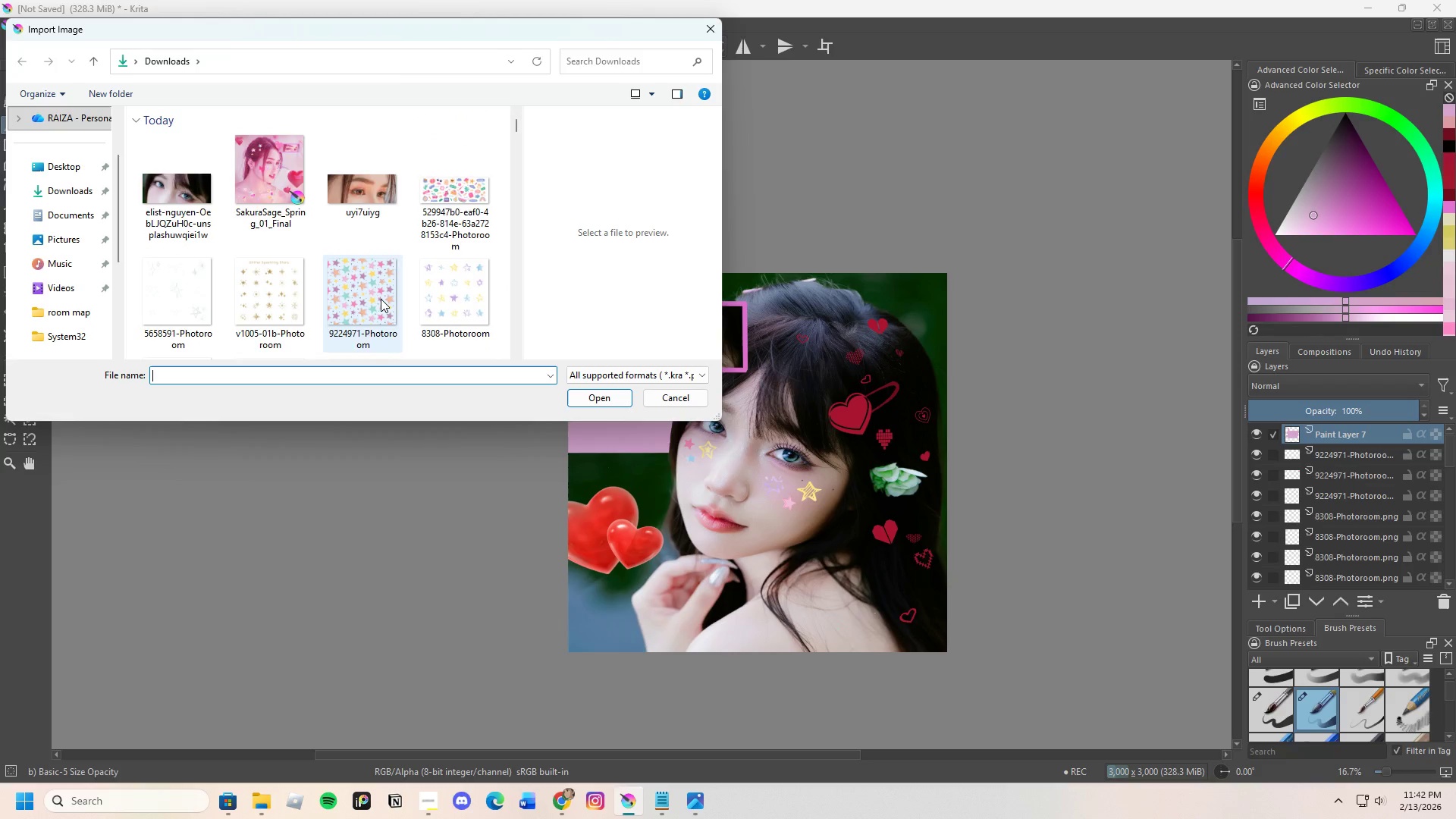 
scroll: coordinate [381, 299], scroll_direction: down, amount: 1.0
 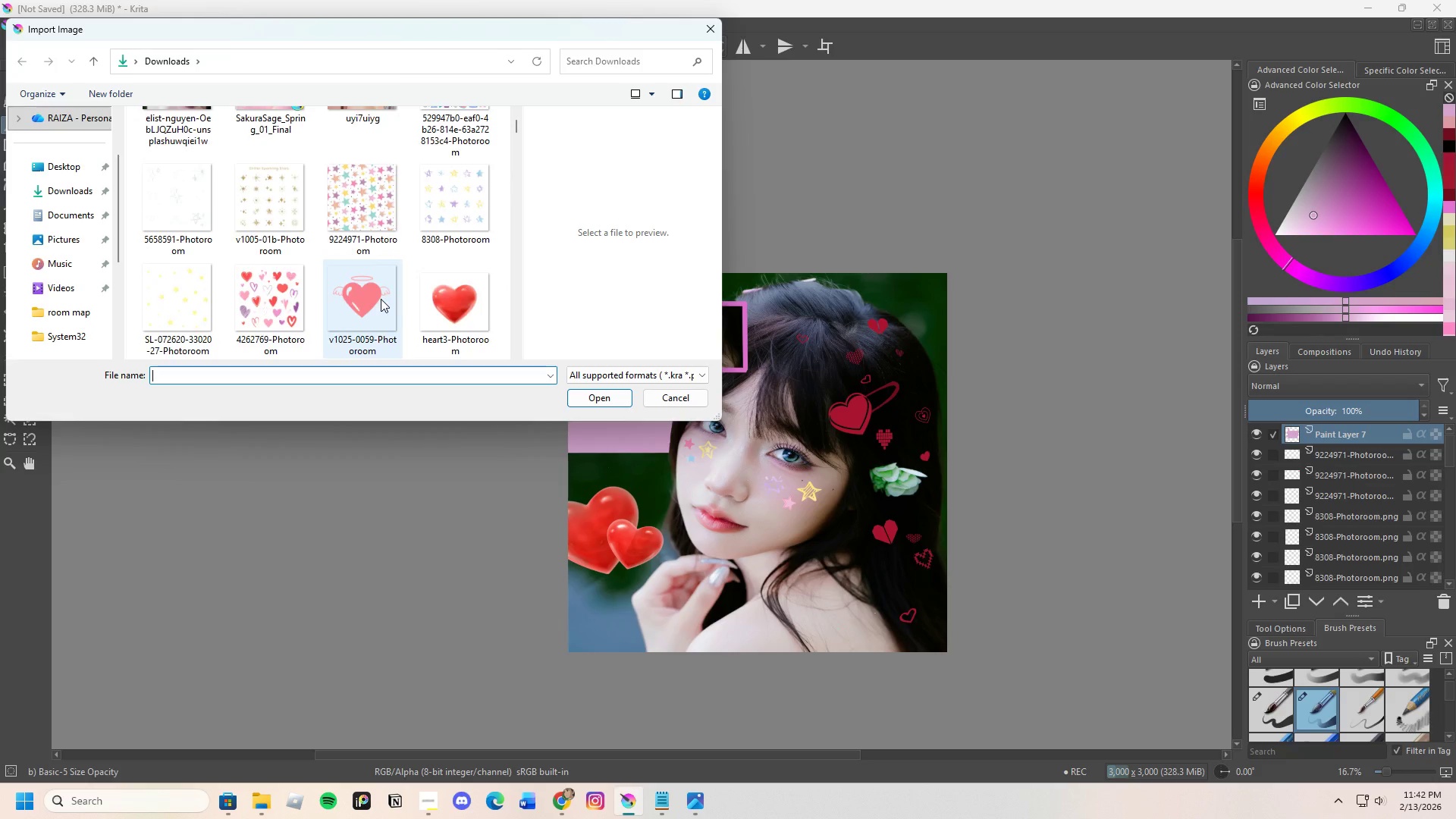 
scroll: coordinate [381, 299], scroll_direction: up, amount: 1.0
 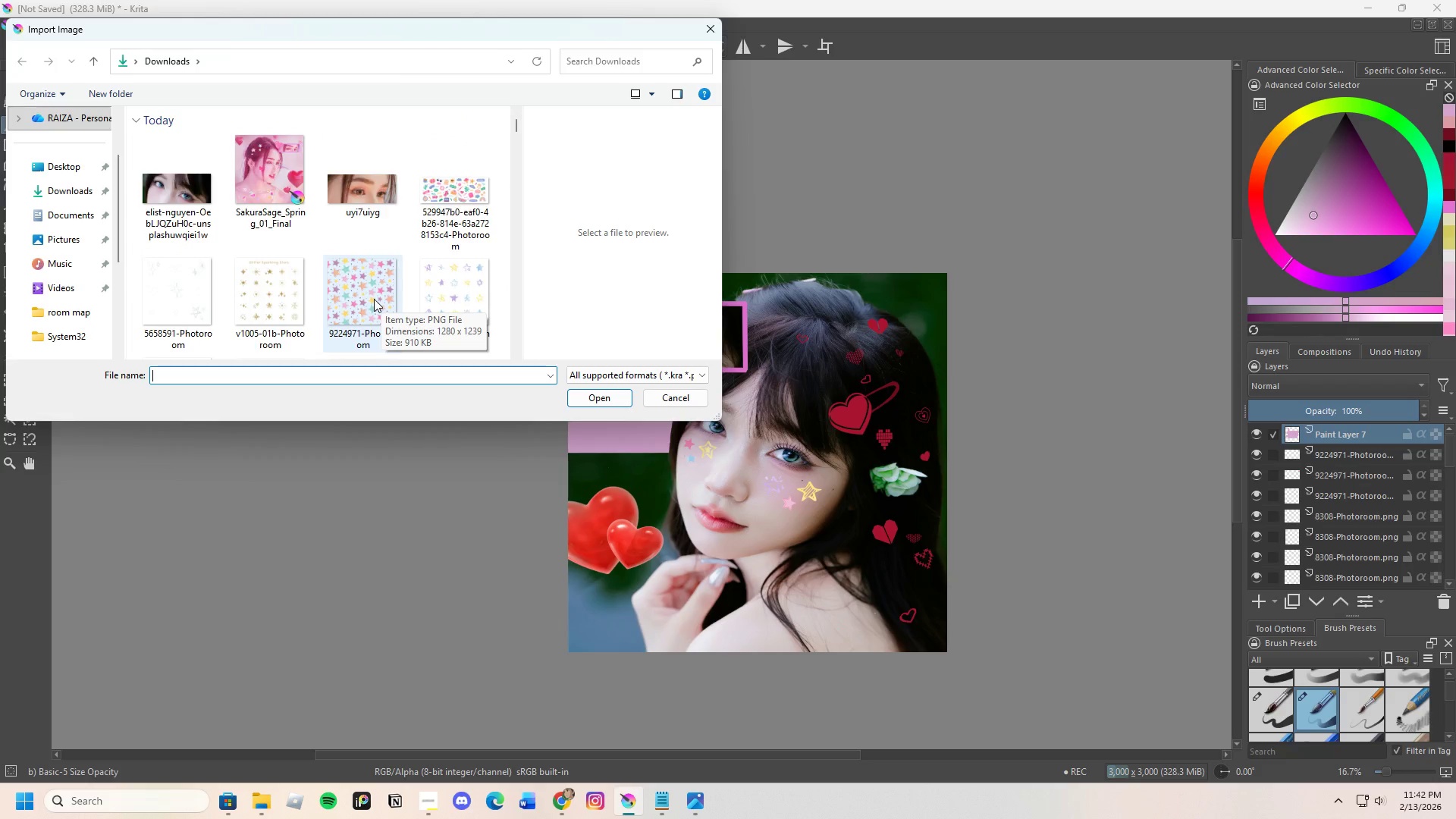 
scroll: coordinate [374, 299], scroll_direction: down, amount: 1.0
 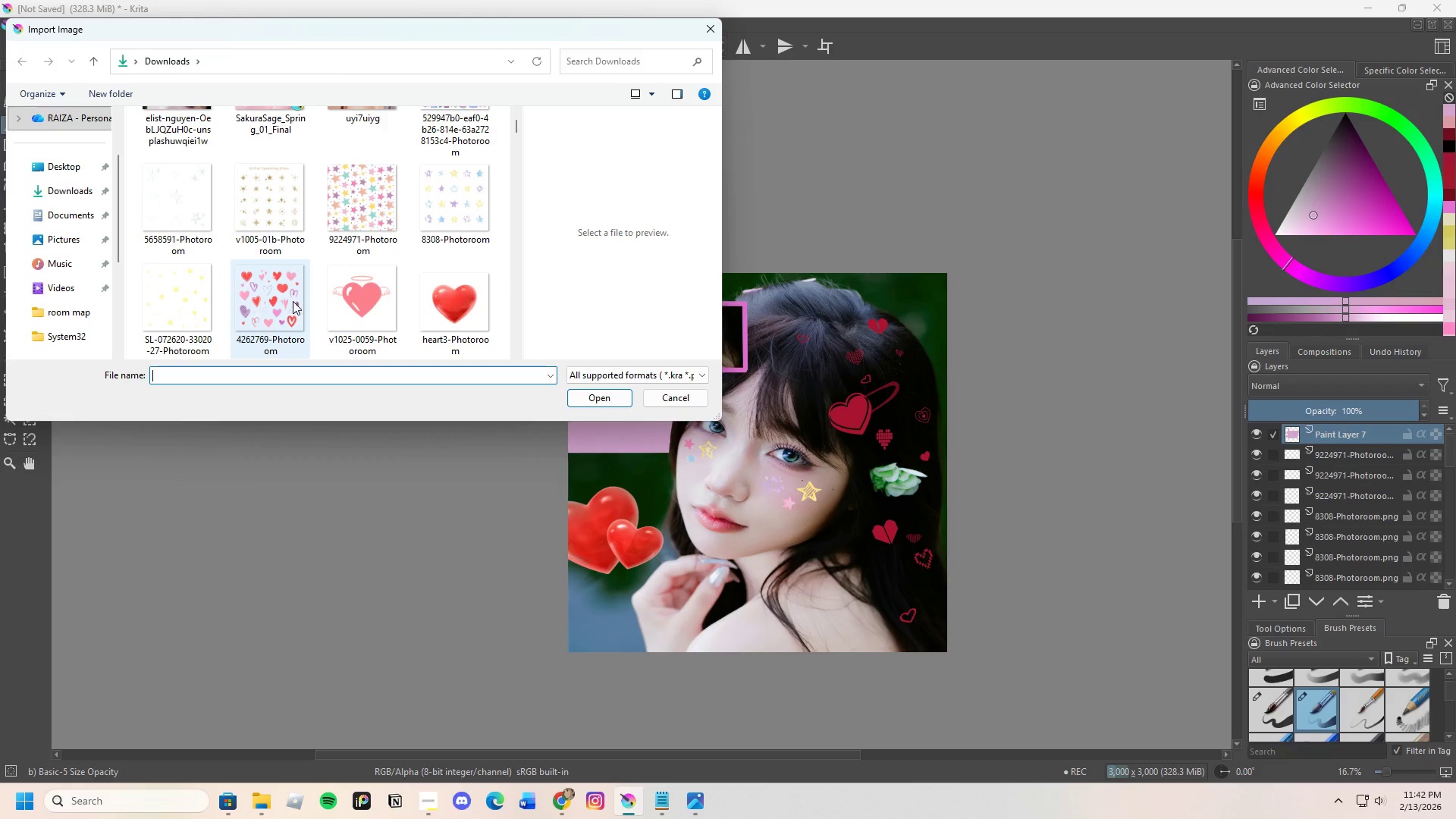 
scroll: coordinate [365, 284], scroll_direction: up, amount: 1.0
 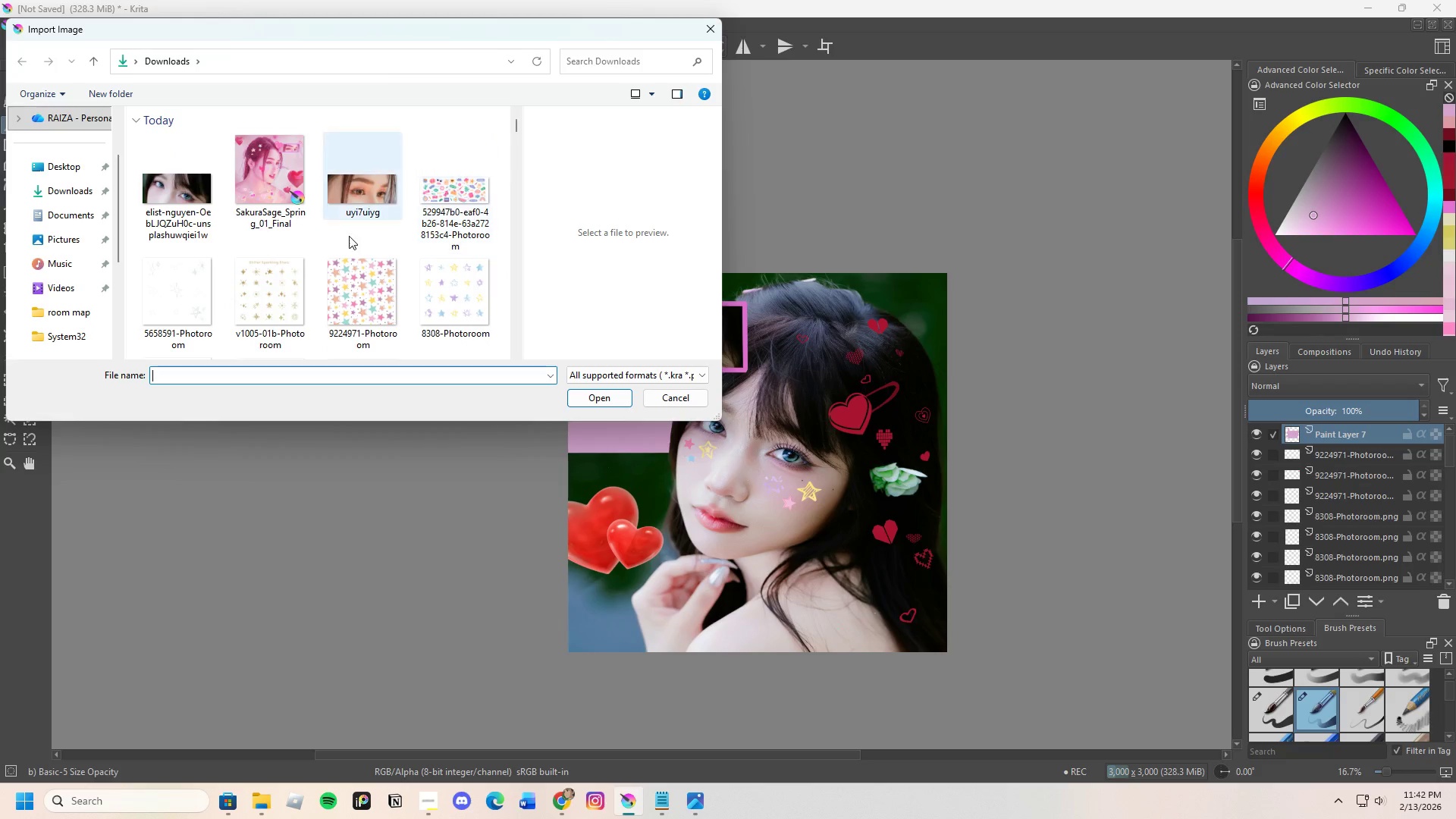 
scroll: coordinate [284, 286], scroll_direction: down, amount: 3.0
 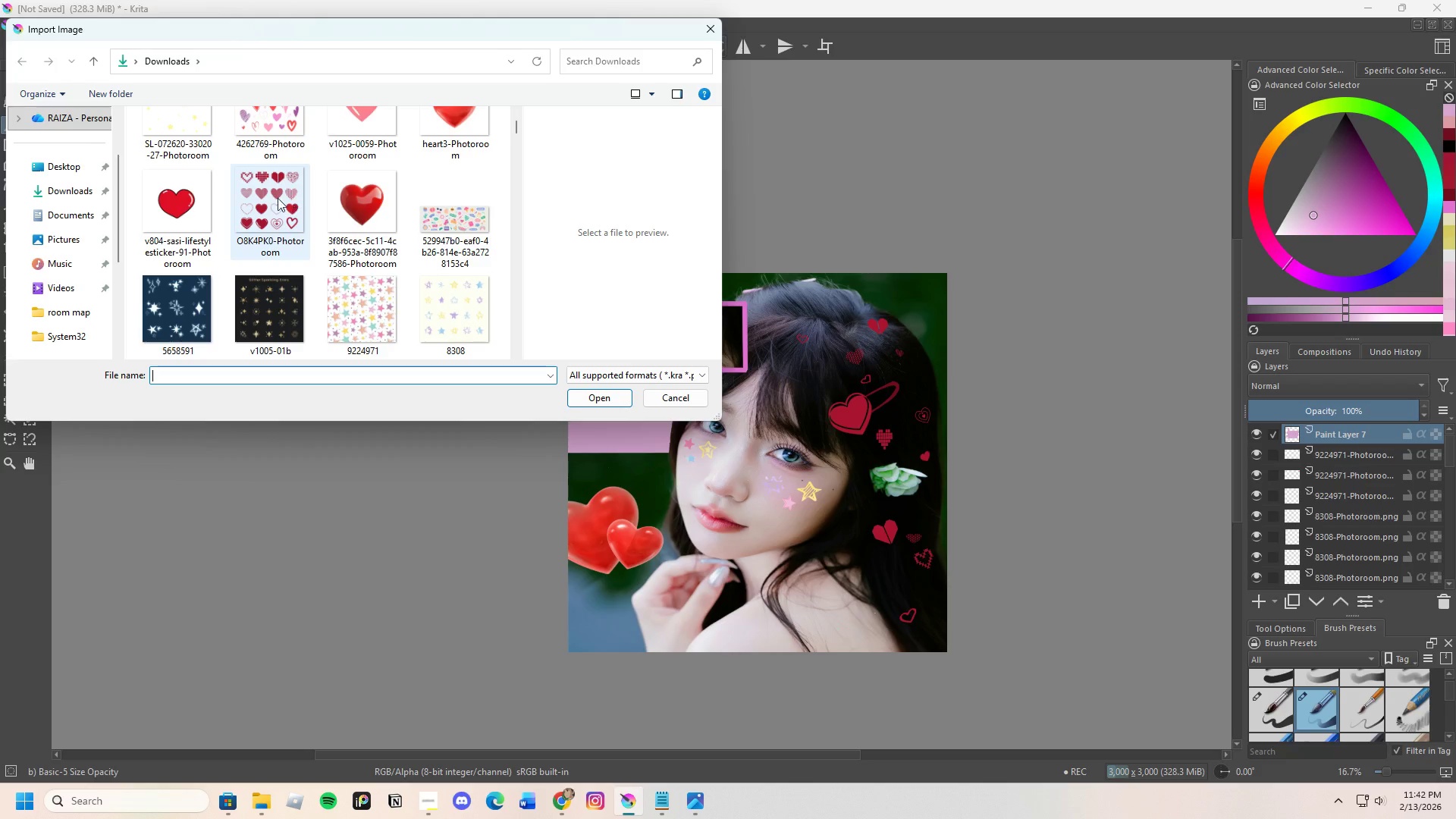 
scroll: coordinate [247, 228], scroll_direction: up, amount: 1.0
 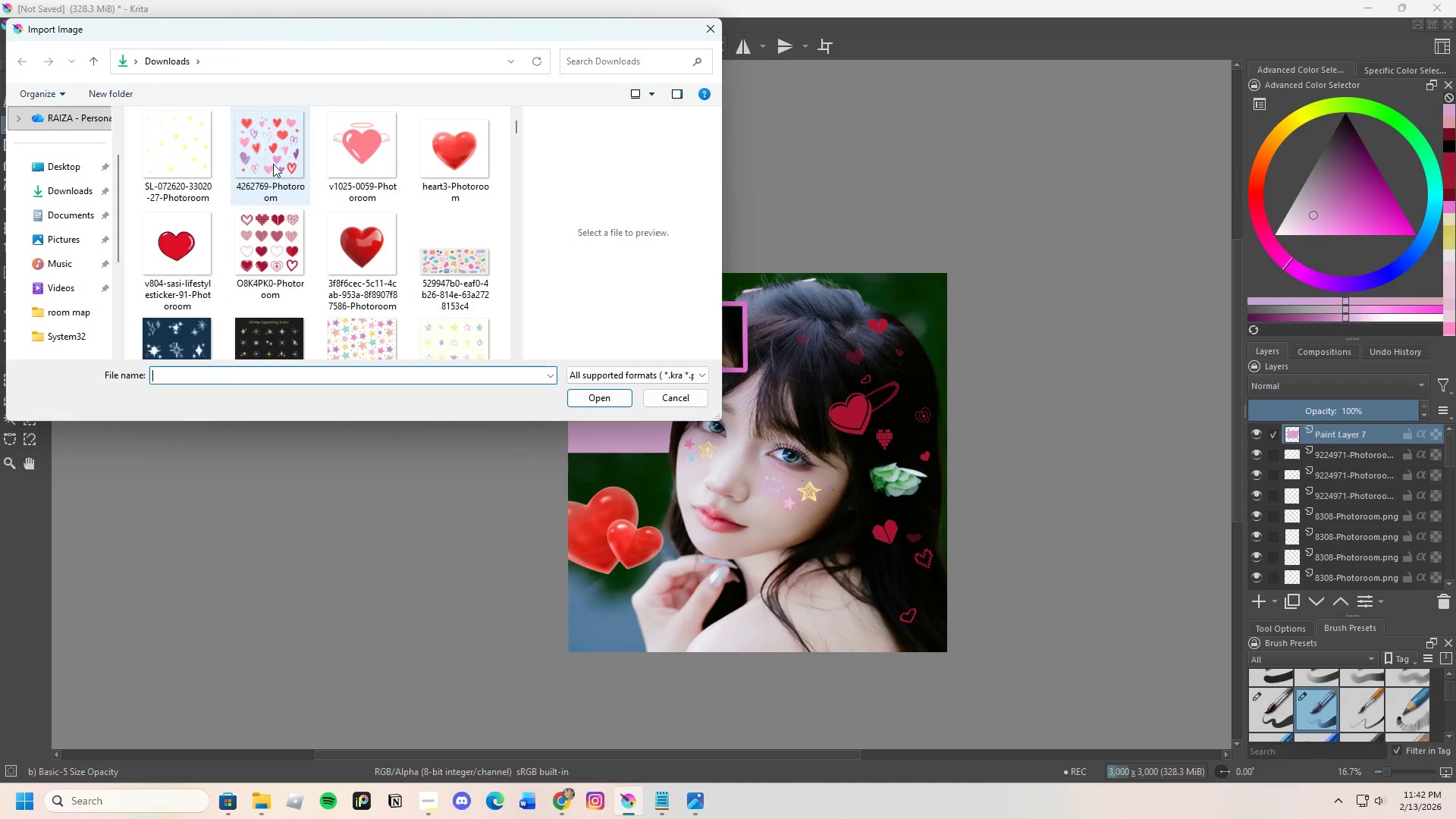 
left_click([272, 163])
 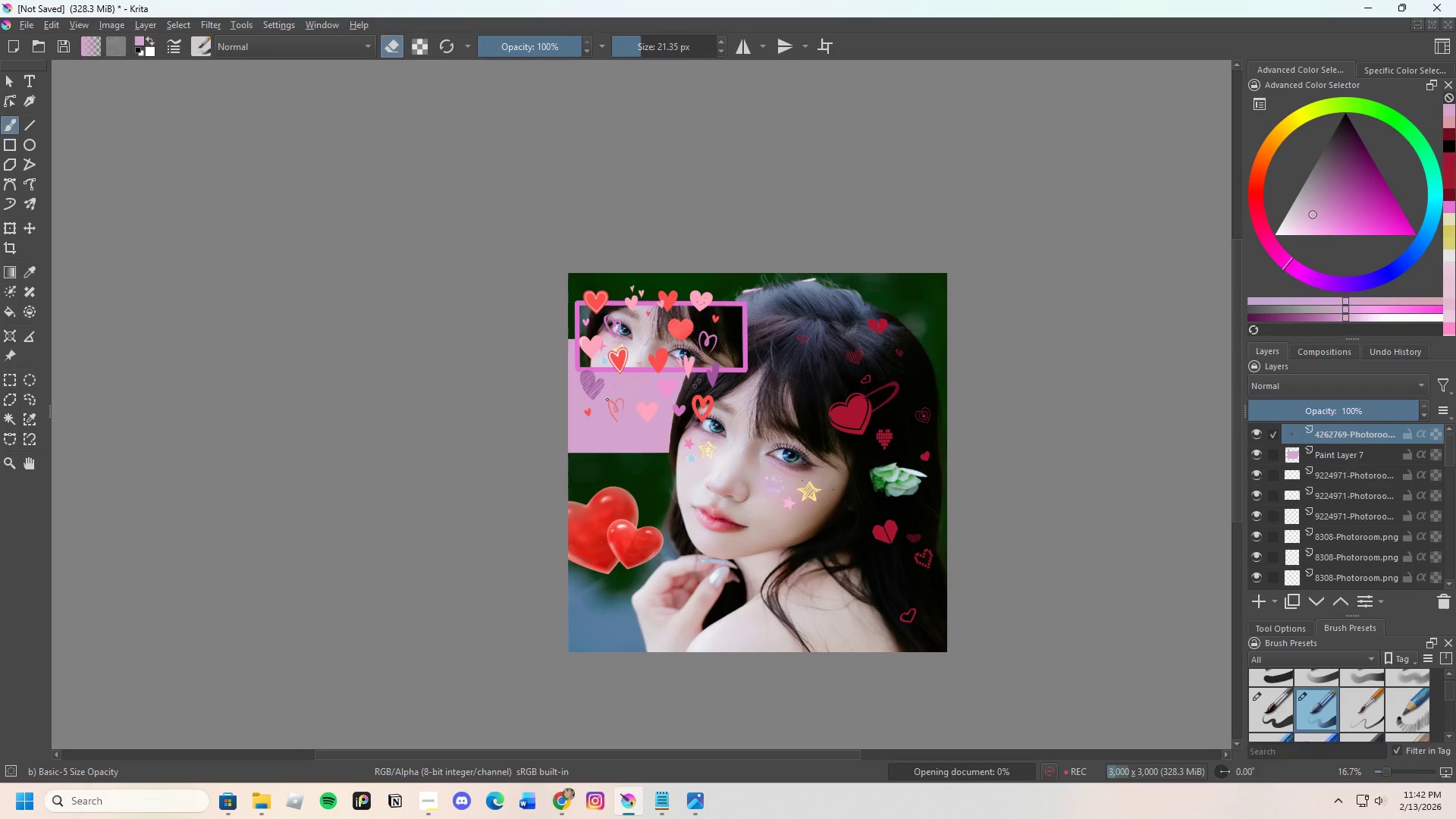 
left_click_drag(start_coordinate=[657, 366], to_coordinate=[589, 430])
 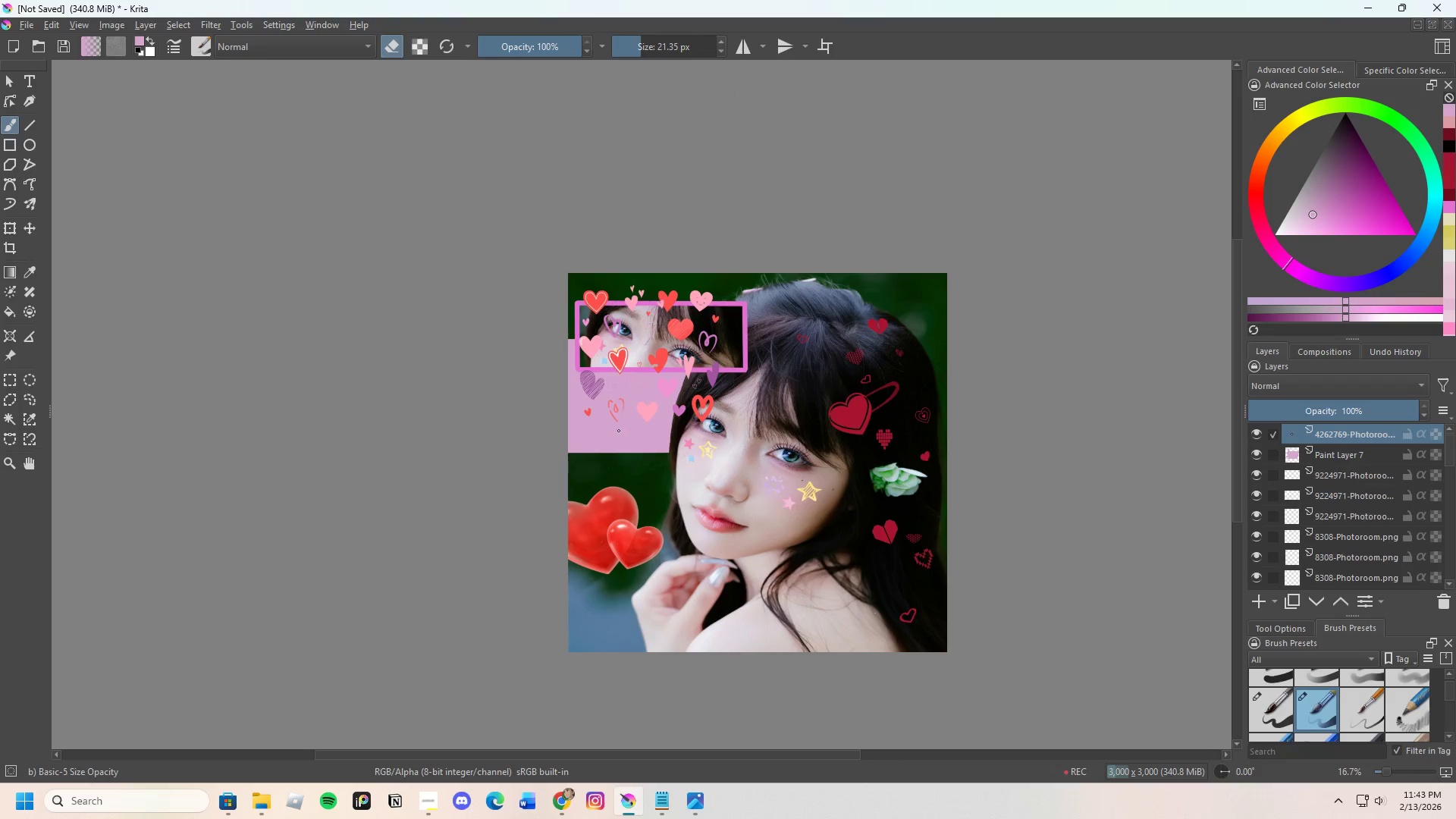 
key(Control+Z)
 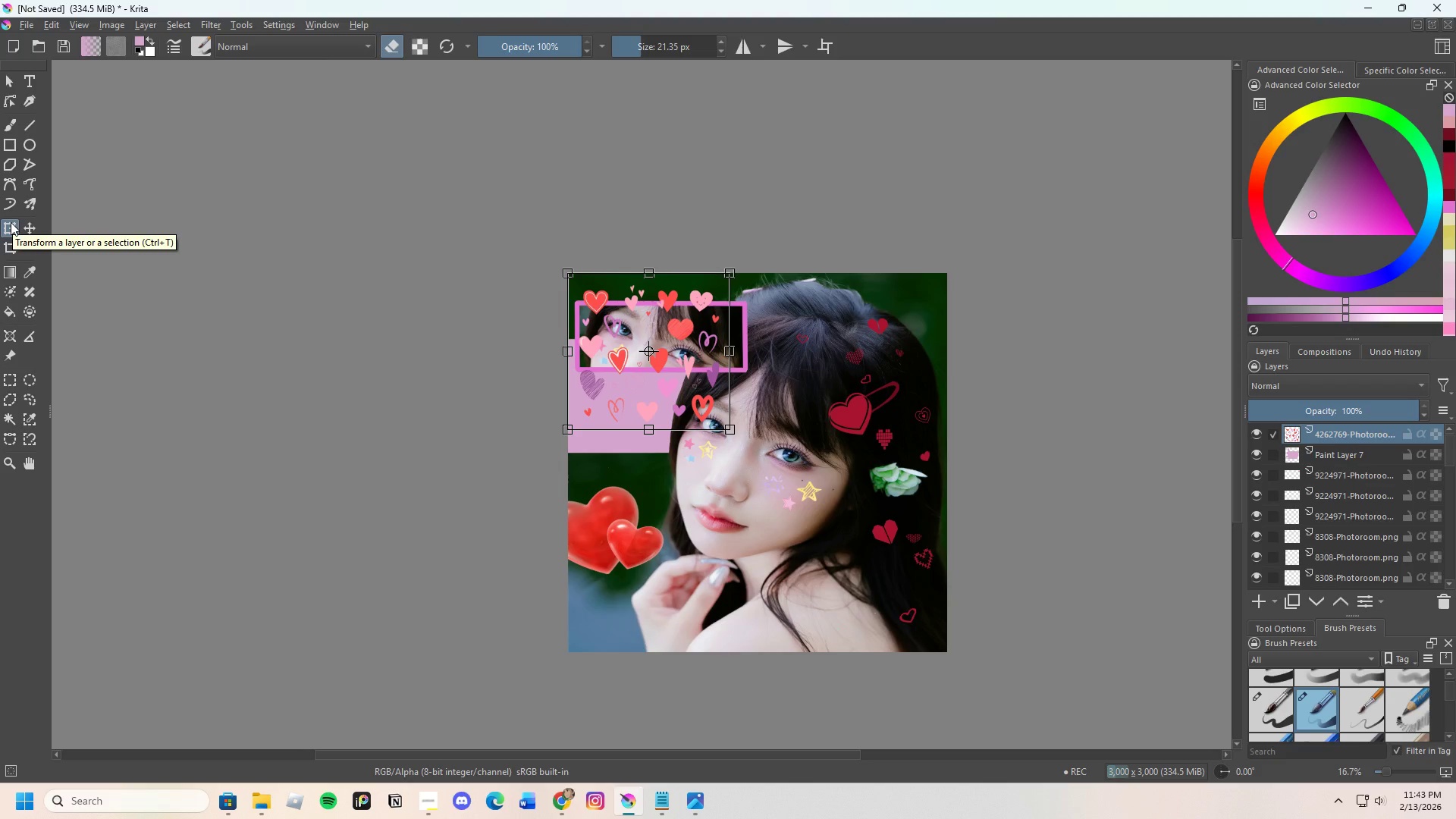 
wait(7.5)
 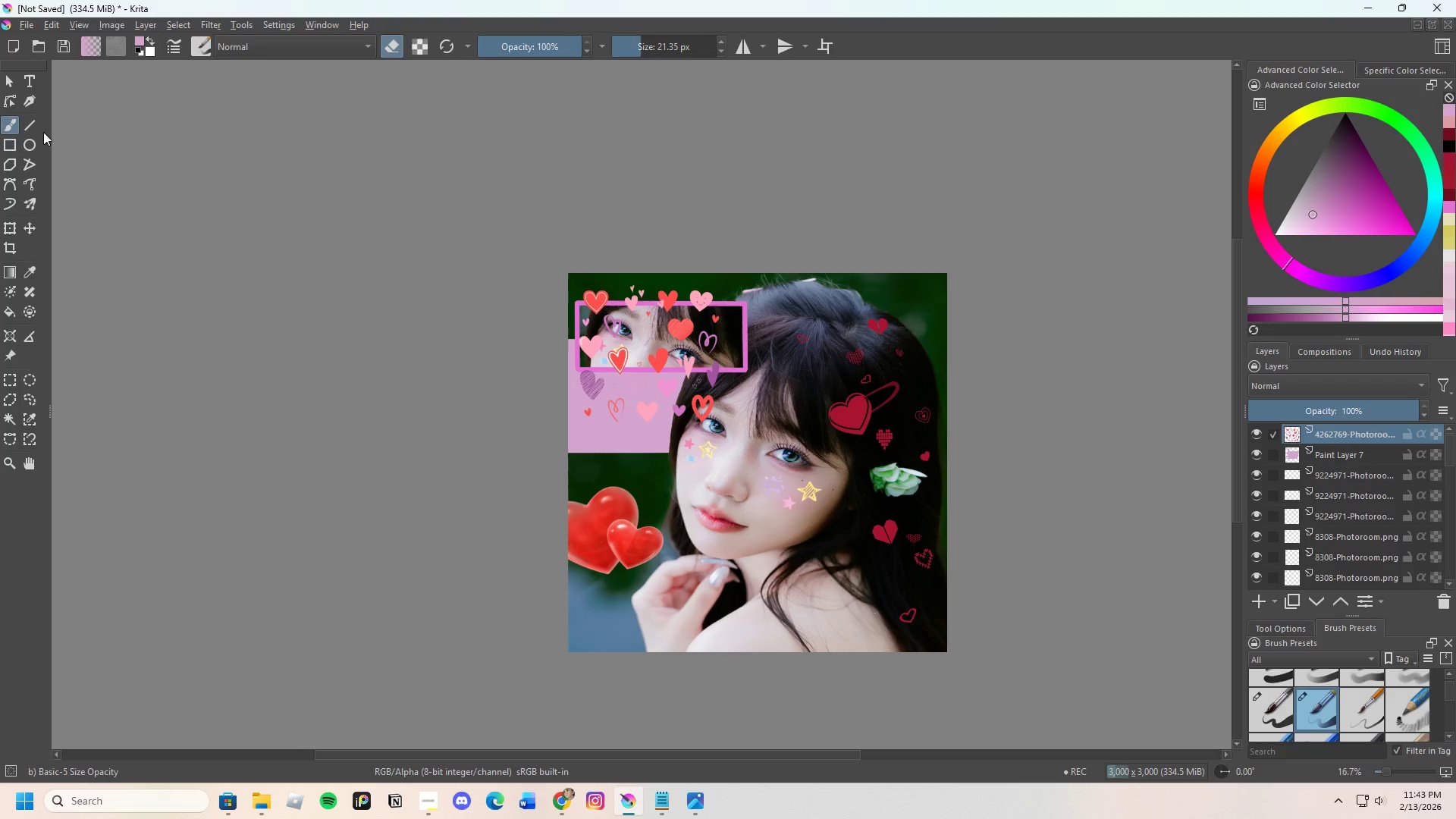 
left_click_drag(start_coordinate=[682, 328], to_coordinate=[657, 378])
 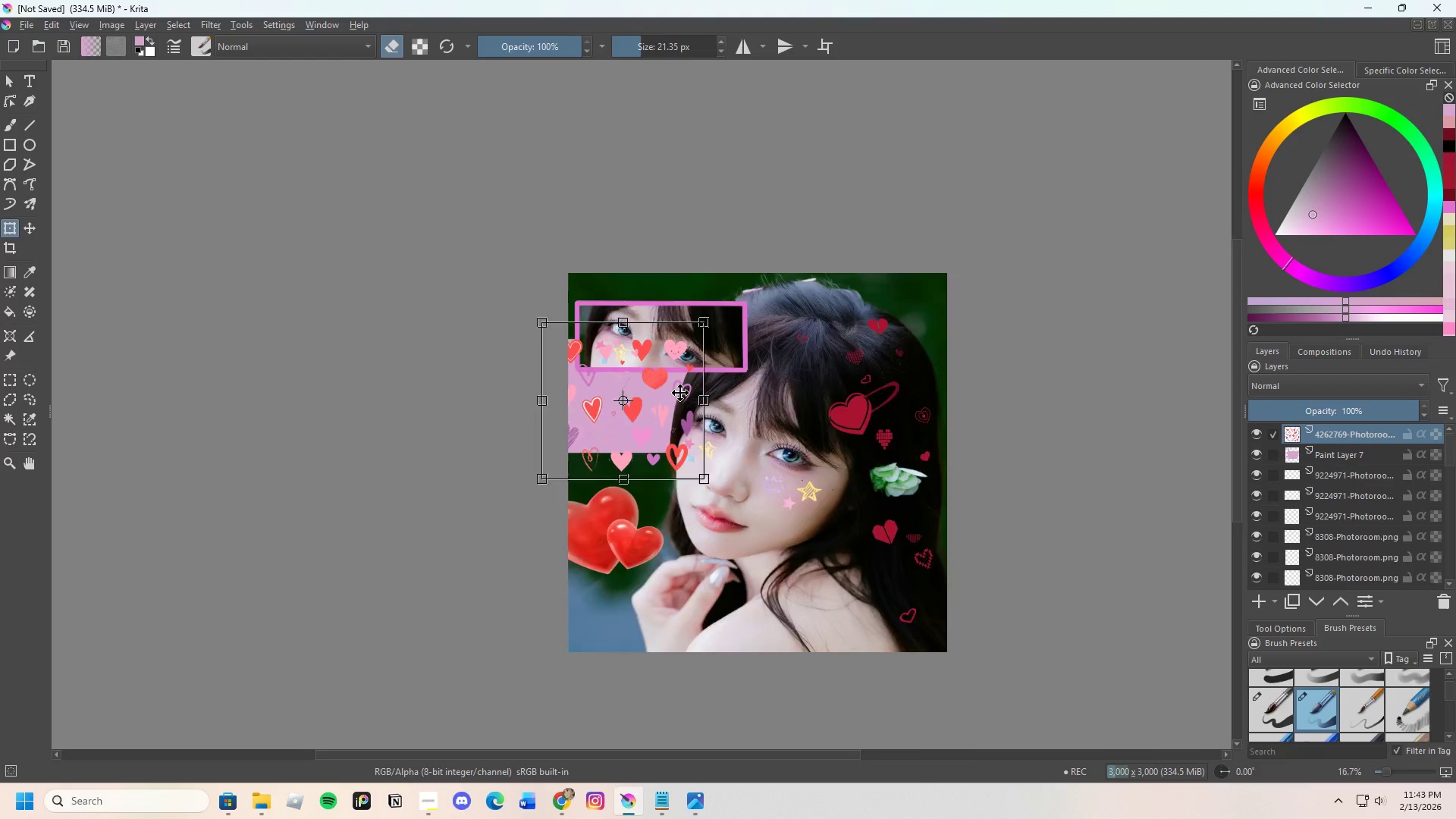 
scroll: coordinate [681, 393], scroll_direction: up, amount: 2.0
 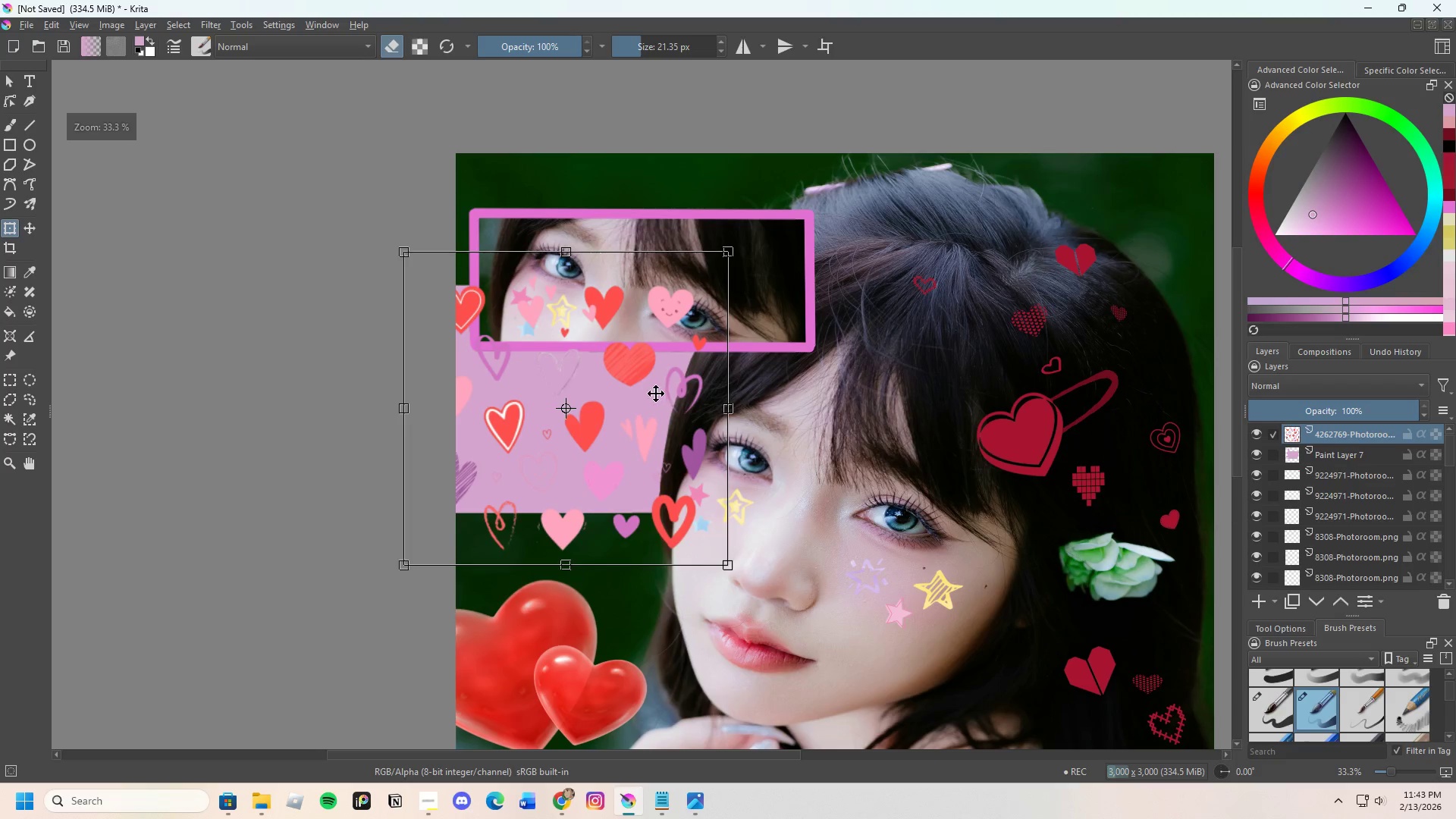 
left_click_drag(start_coordinate=[656, 394], to_coordinate=[687, 410])
 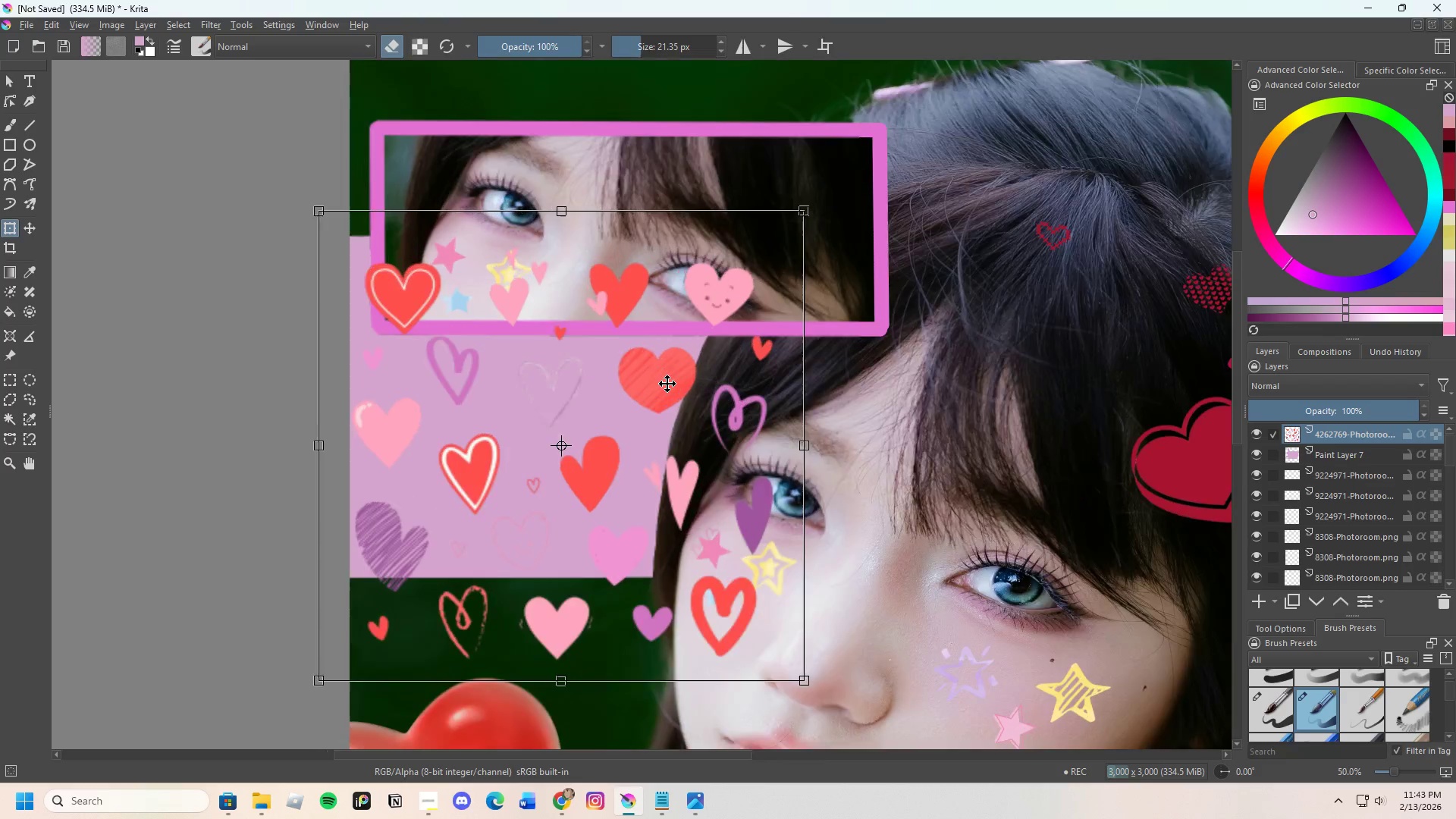 
scroll: coordinate [667, 384], scroll_direction: up, amount: 1.0
 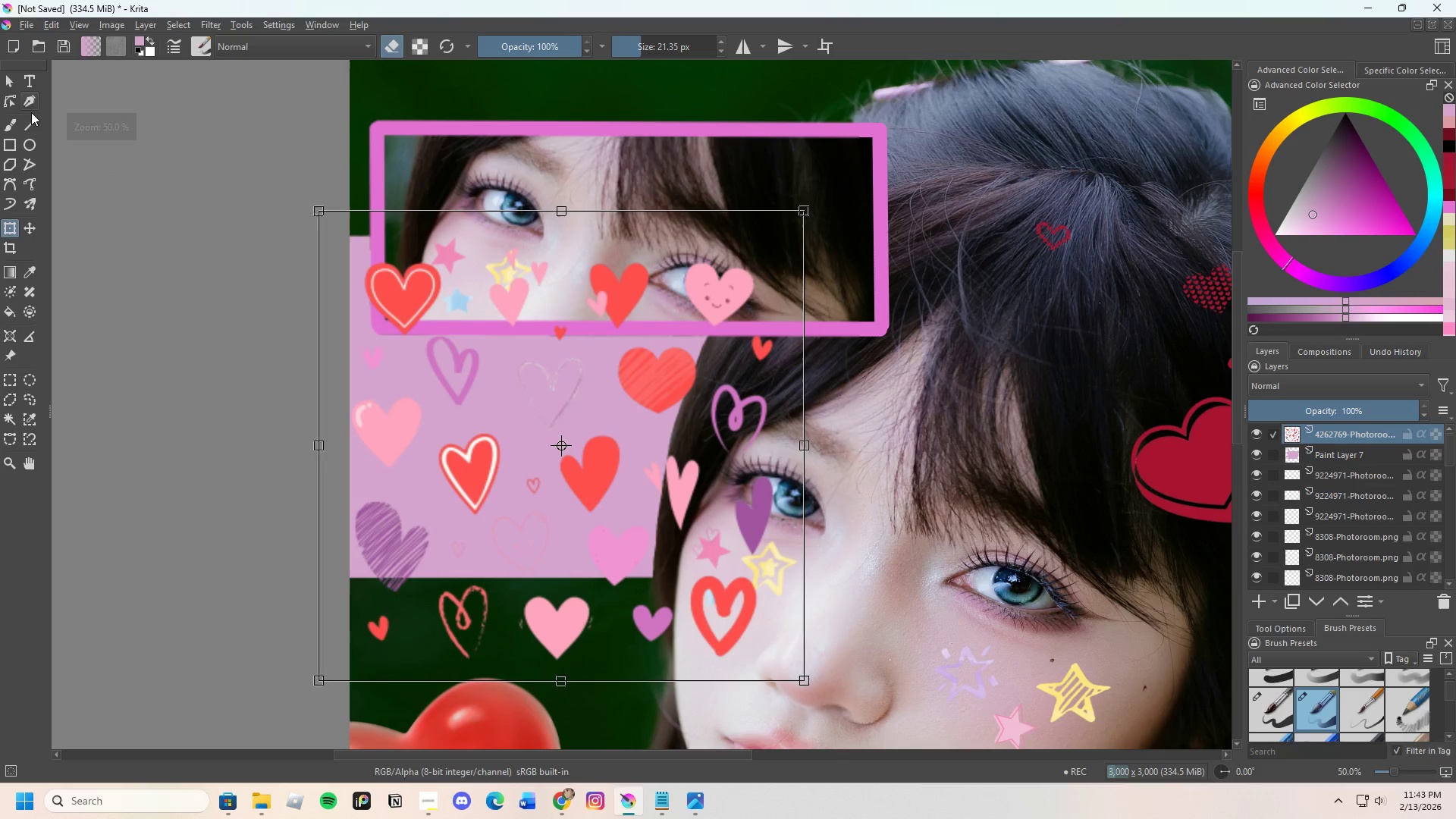 
left_click([13, 122])
 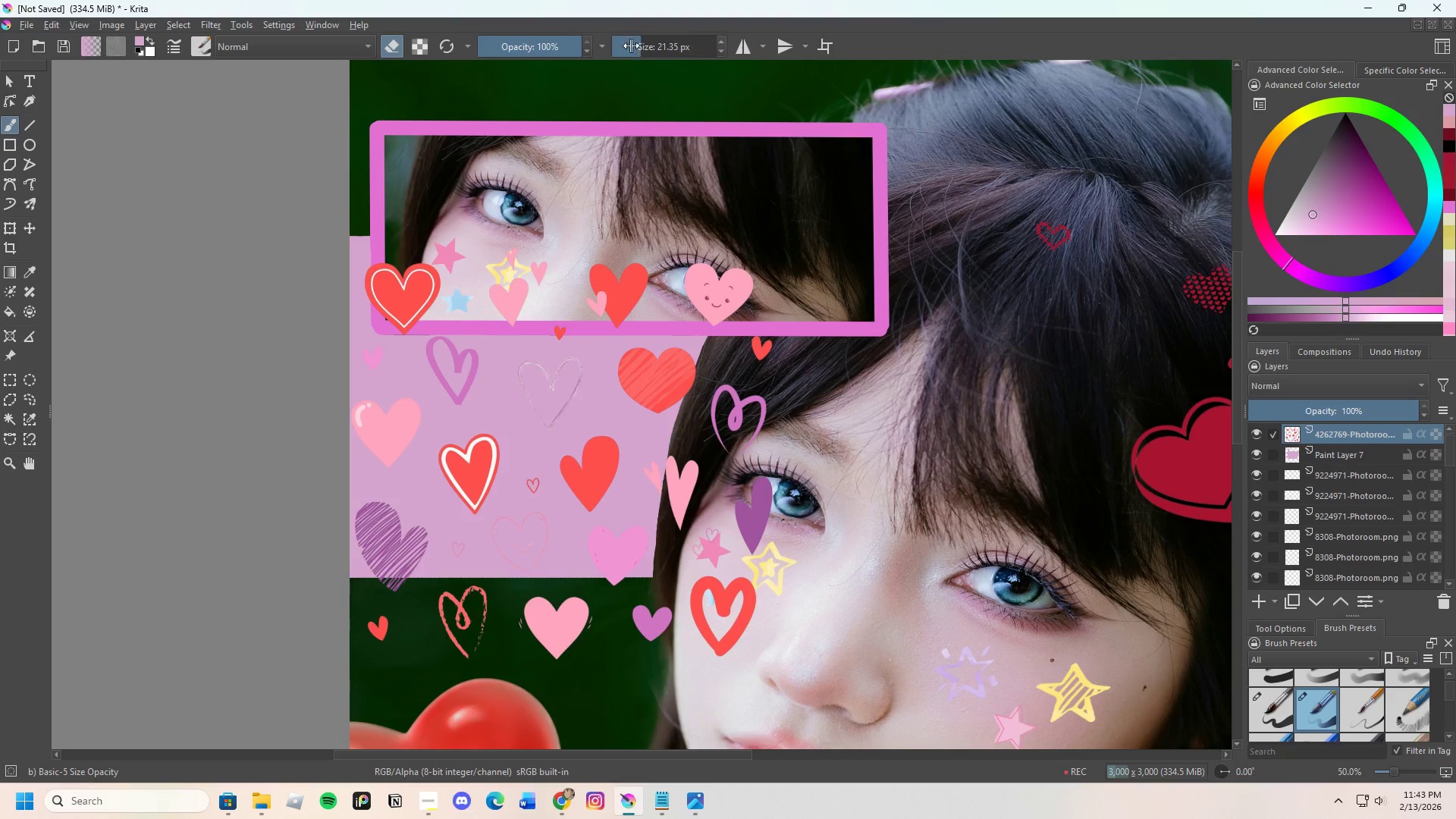 
left_click_drag(start_coordinate=[636, 42], to_coordinate=[657, 42])
 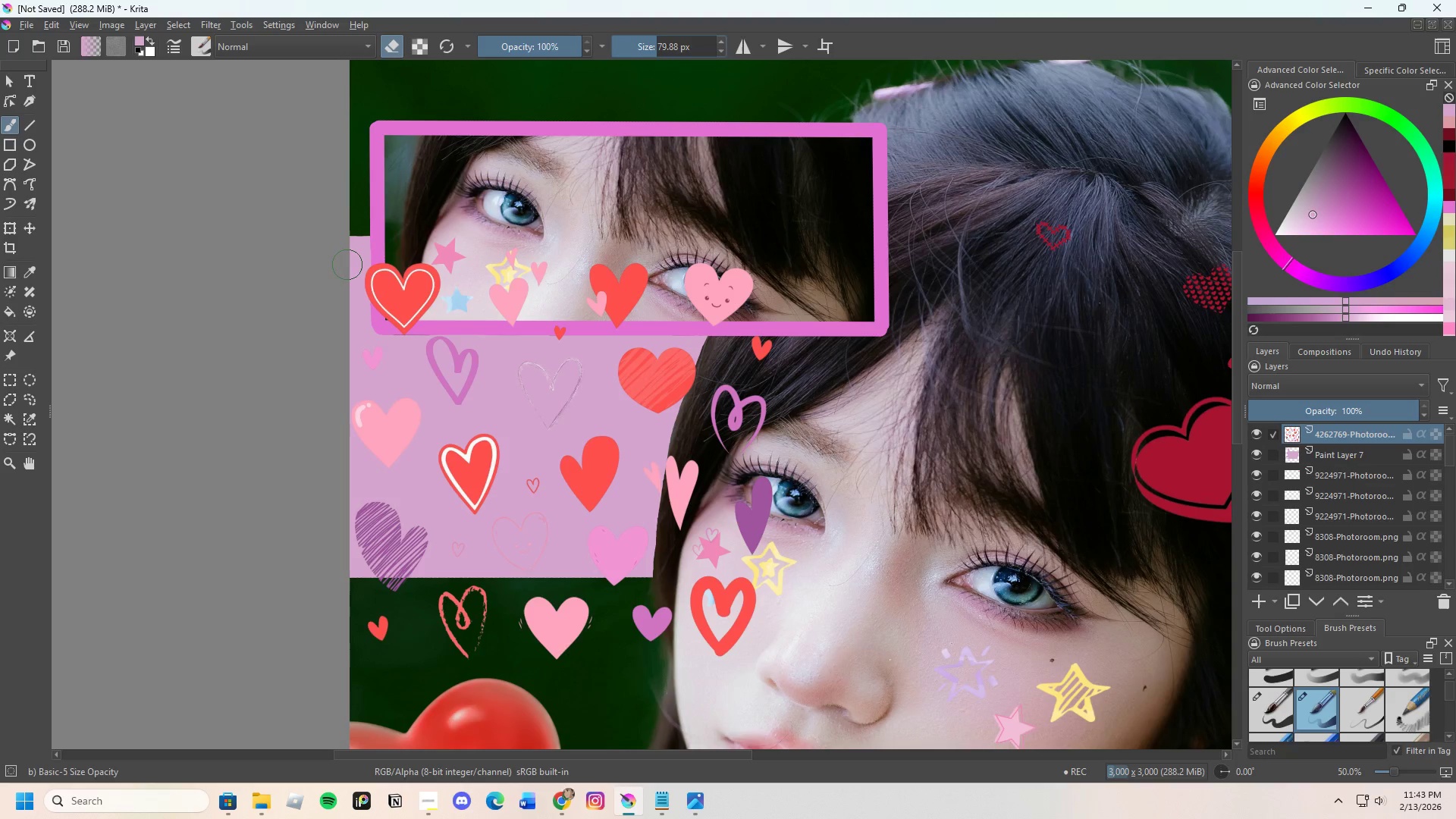 
left_click_drag(start_coordinate=[349, 266], to_coordinate=[767, 349])
 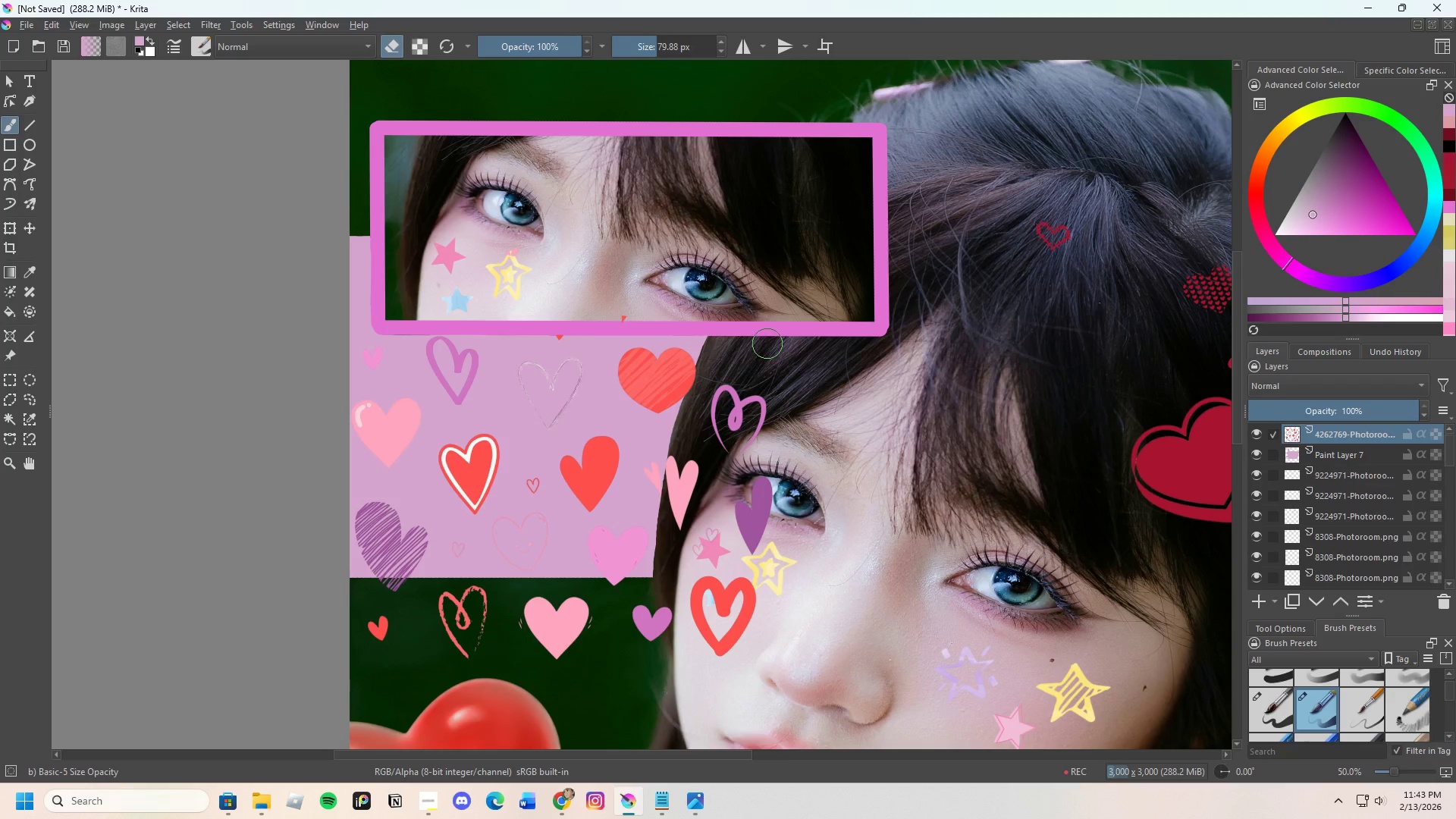 
scroll: coordinate [781, 367], scroll_direction: none, amount: 0.0
 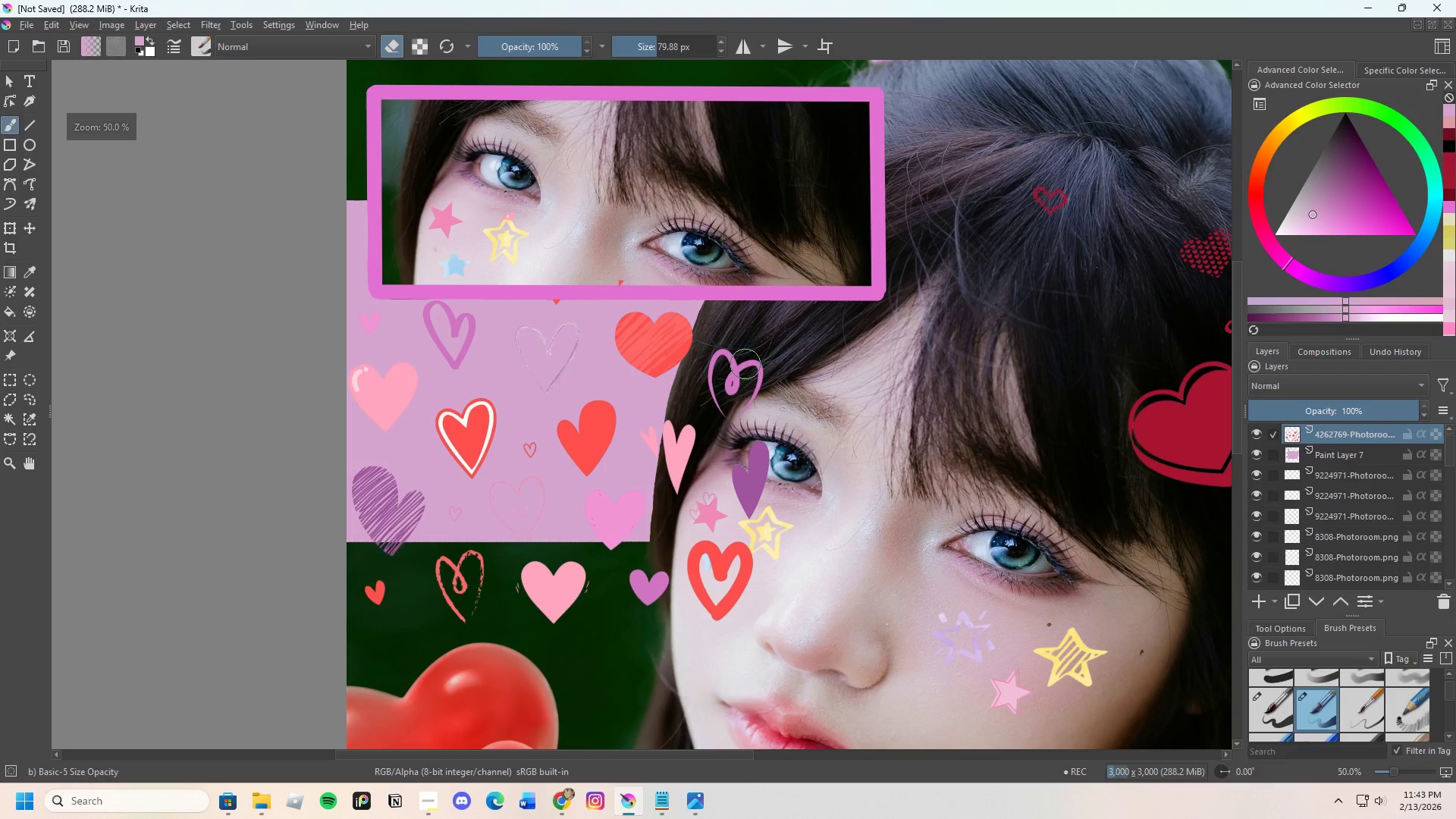 
left_click_drag(start_coordinate=[735, 353], to_coordinate=[471, 561])
 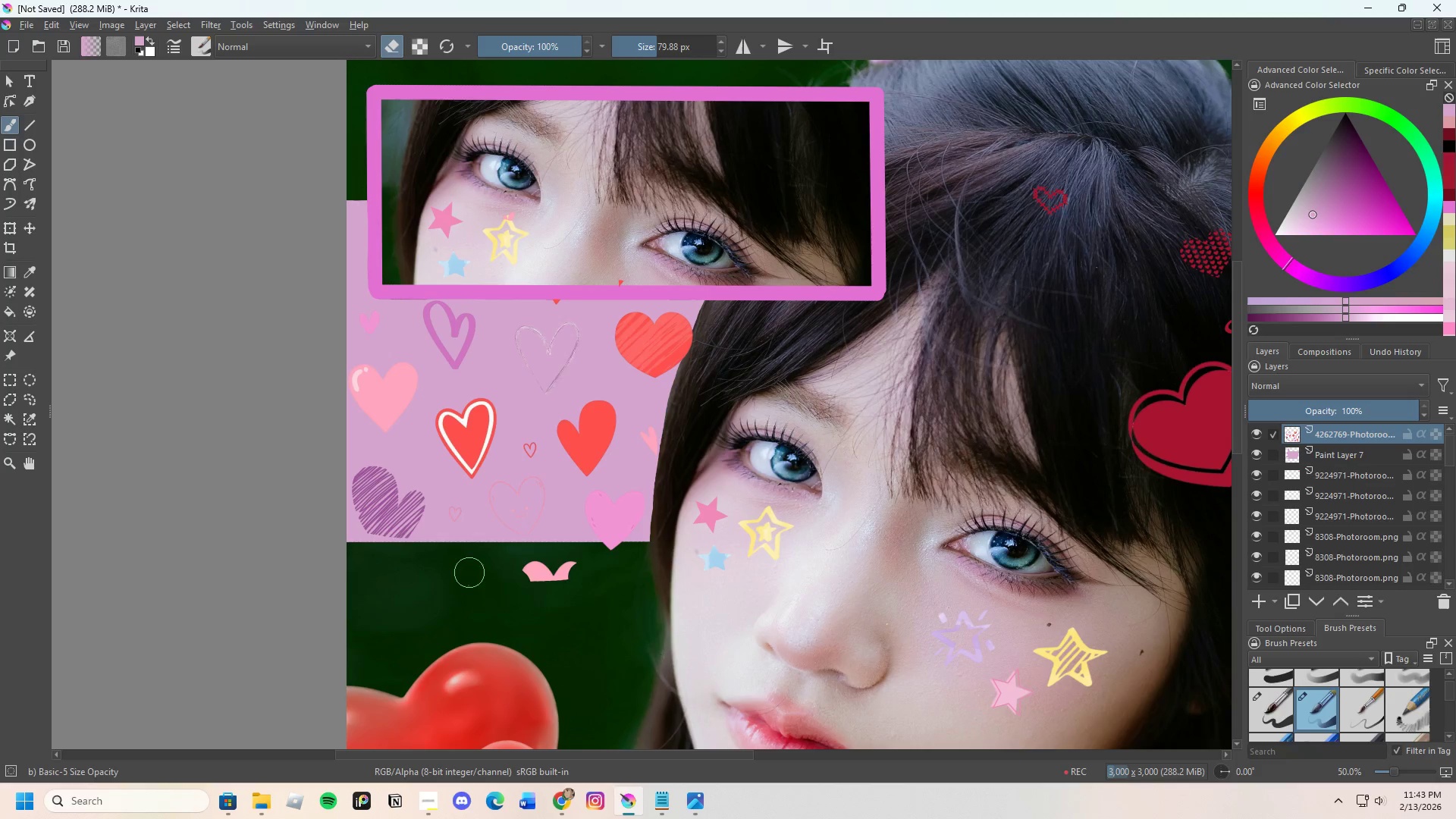 
key(Control+Z)
 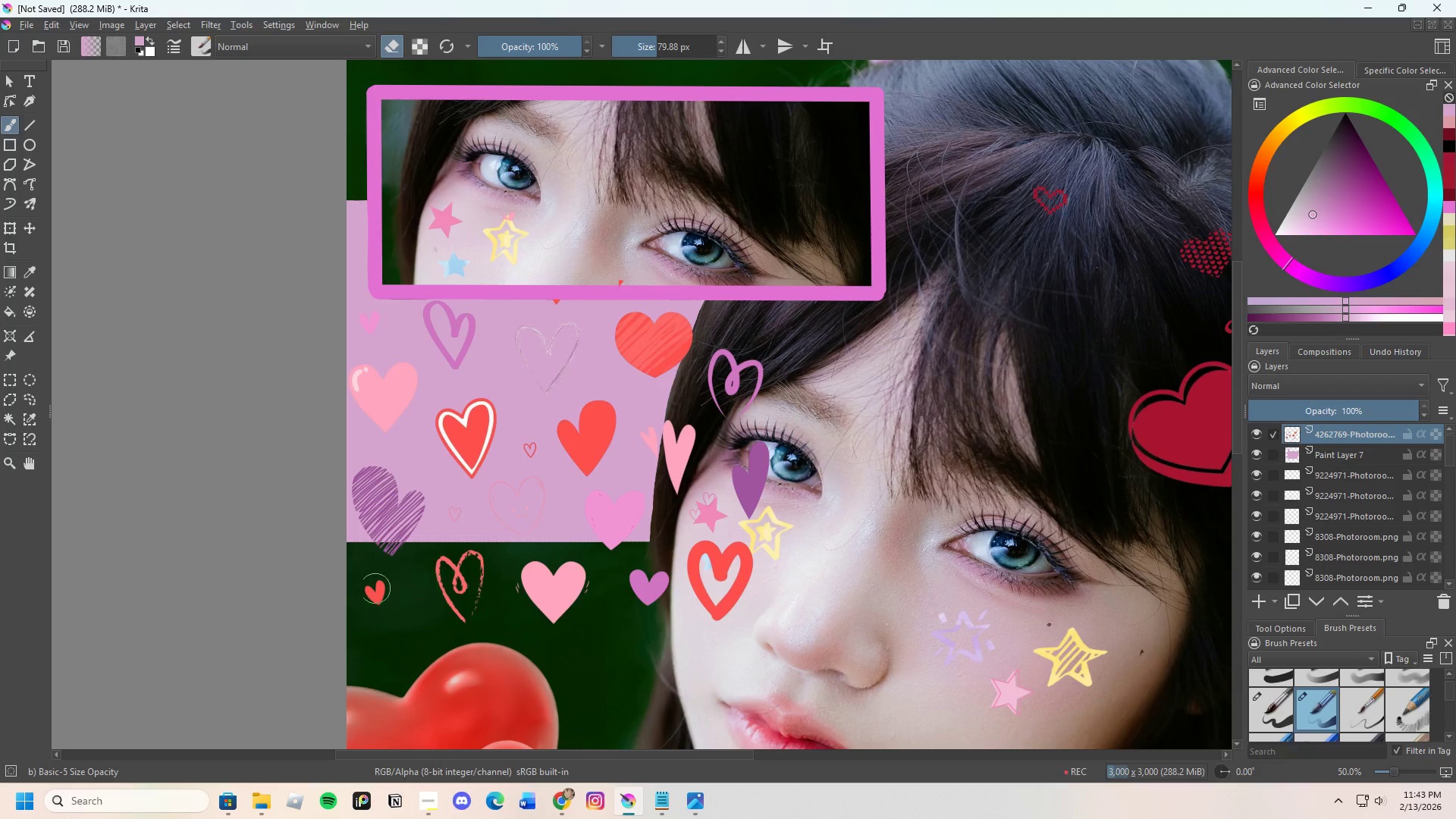 
left_click_drag(start_coordinate=[332, 588], to_coordinate=[479, 598])
 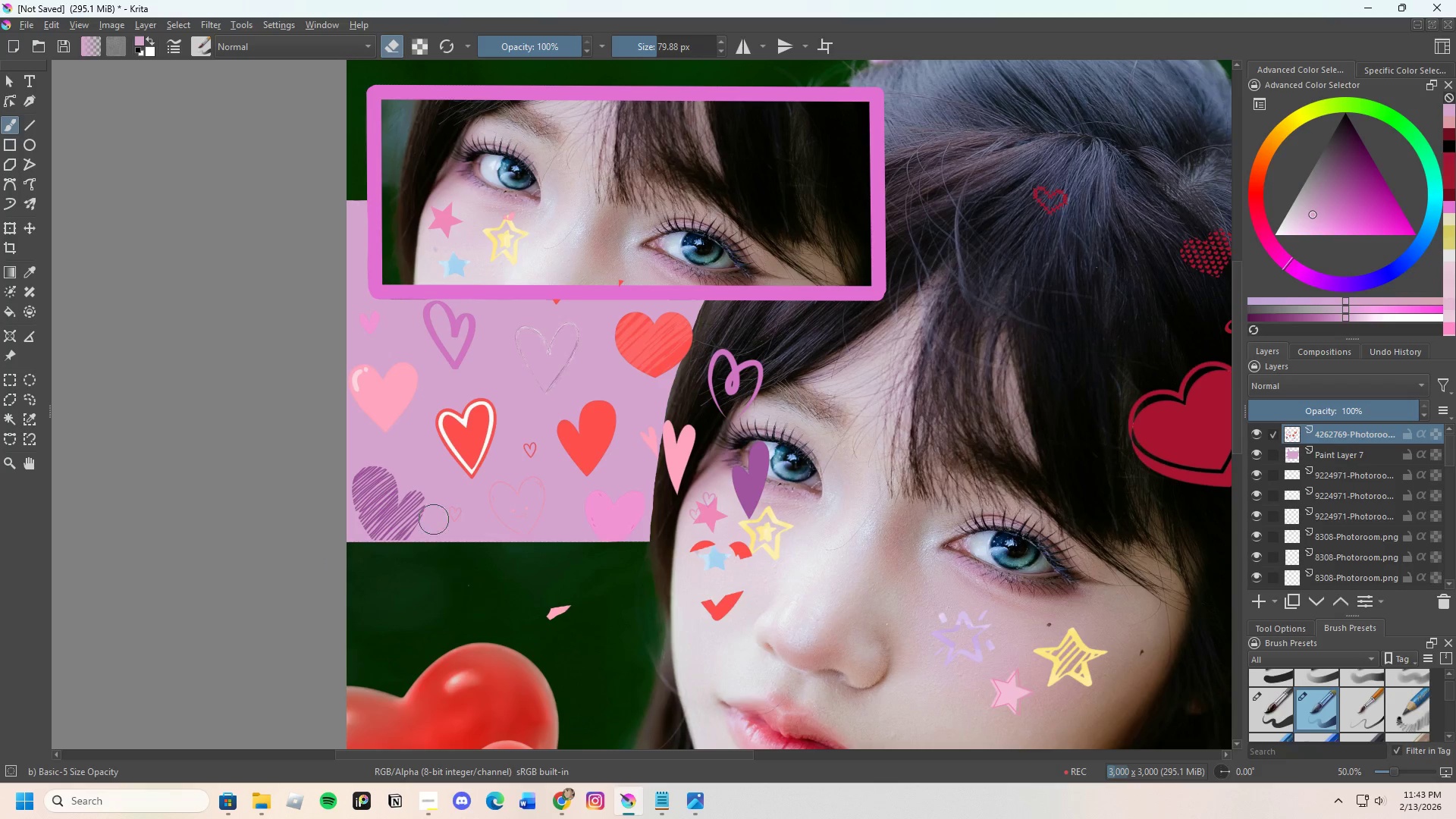 
scroll: coordinate [518, 491], scroll_direction: down, amount: 4.0
 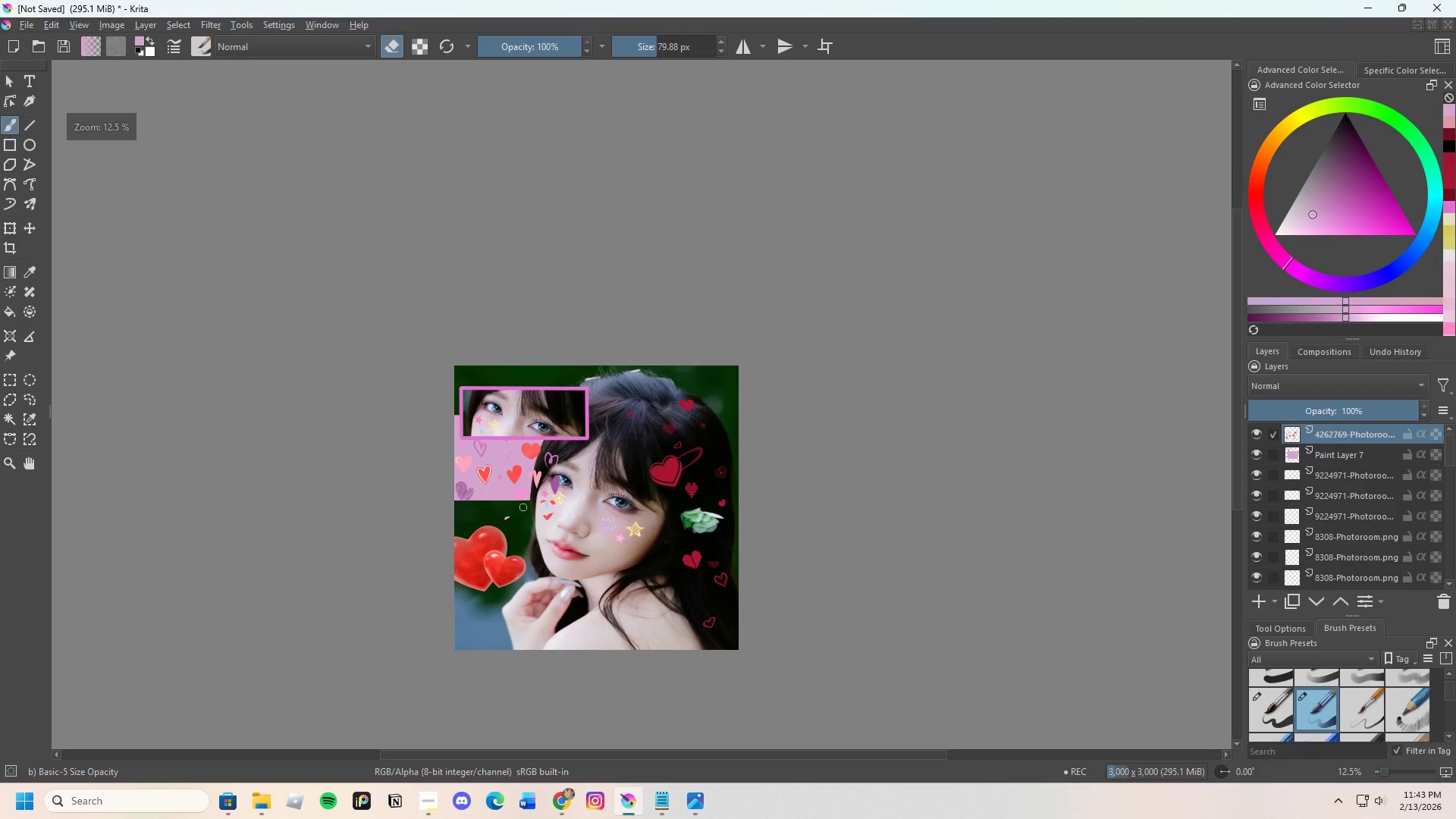 
scroll: coordinate [522, 507], scroll_direction: up, amount: 3.0
 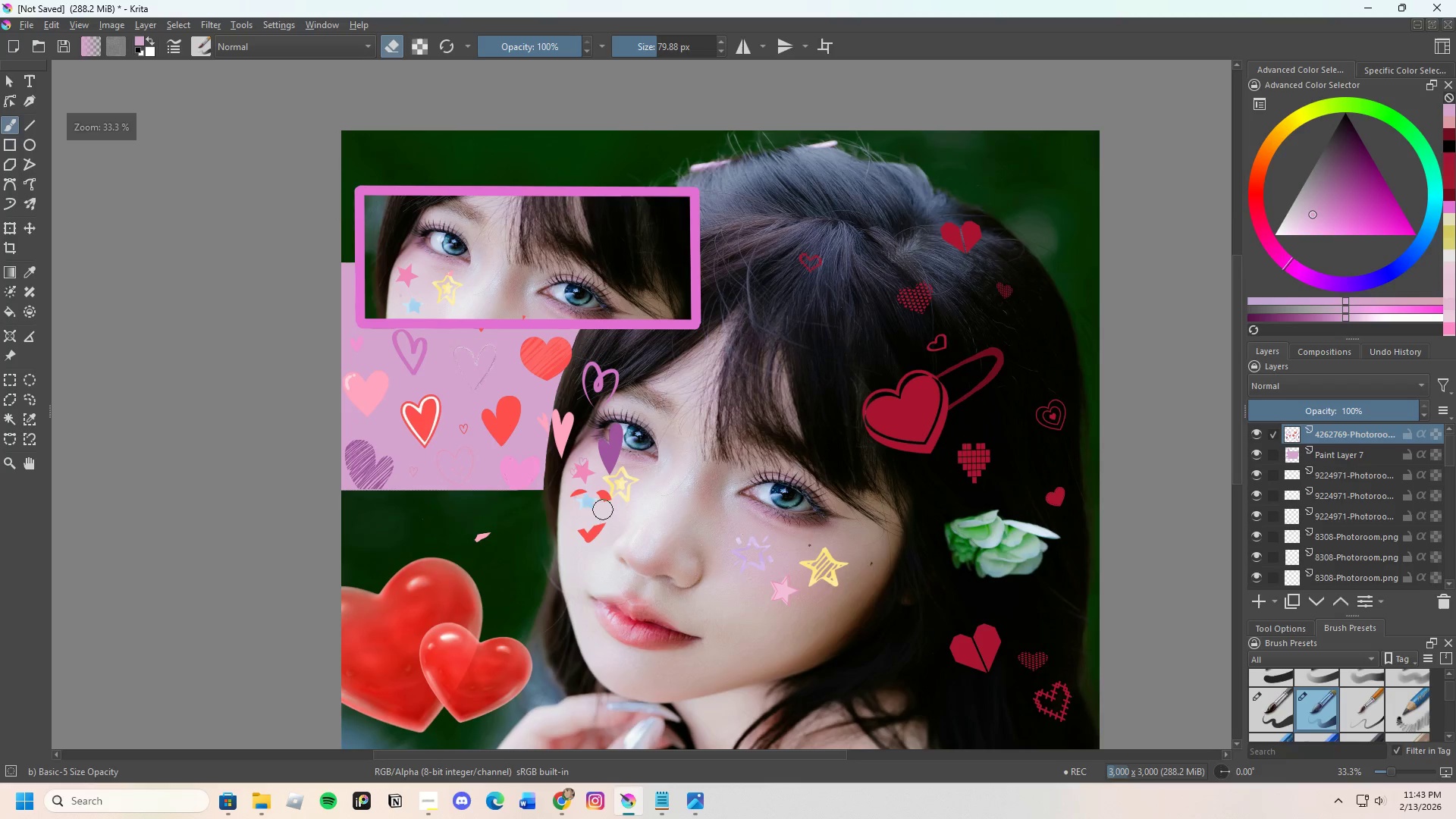 
left_click_drag(start_coordinate=[453, 554], to_coordinate=[598, 418])
 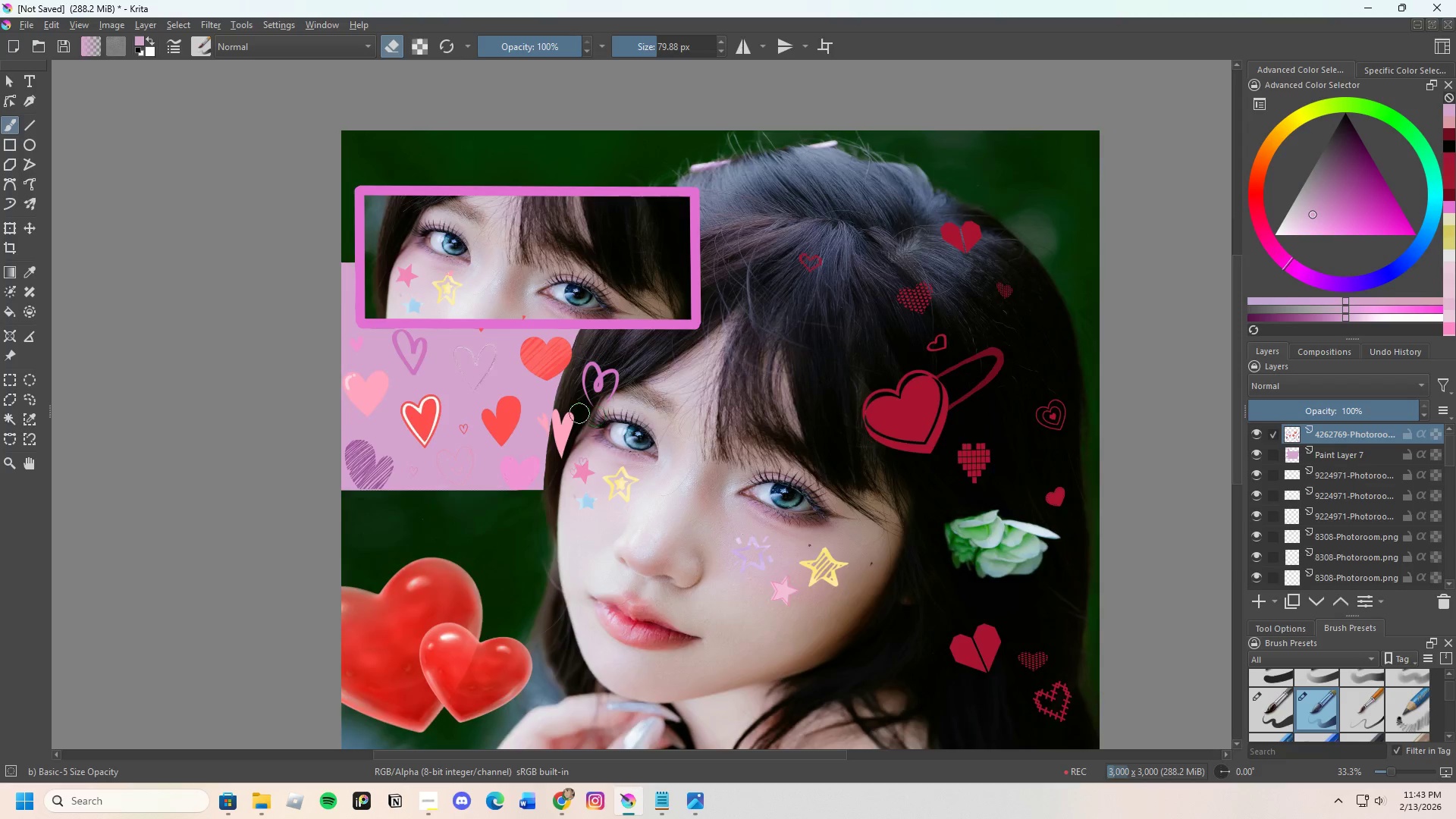 
scroll: coordinate [575, 418], scroll_direction: up, amount: 2.0
 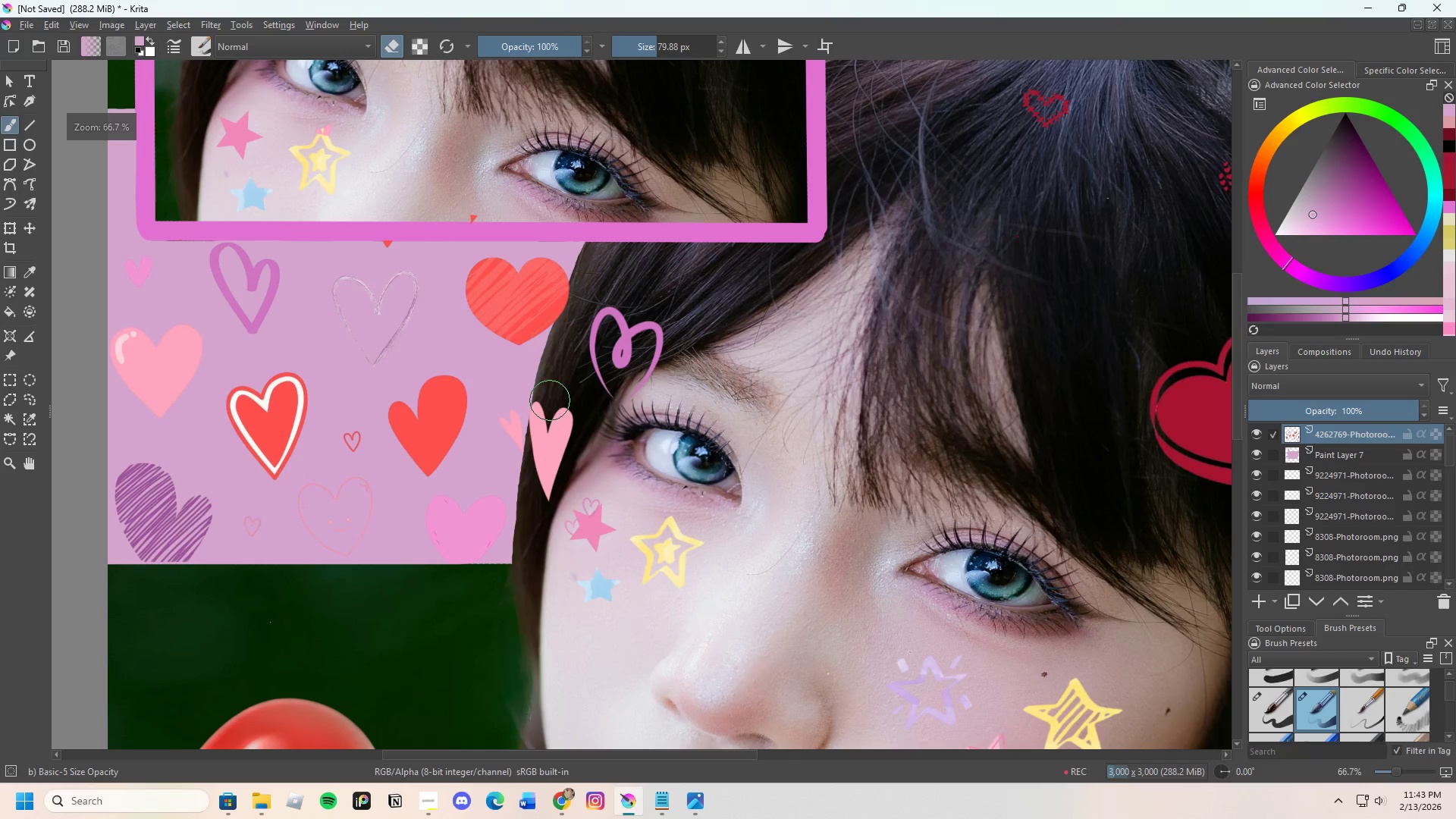 
left_click_drag(start_coordinate=[550, 400], to_coordinate=[642, 549])
 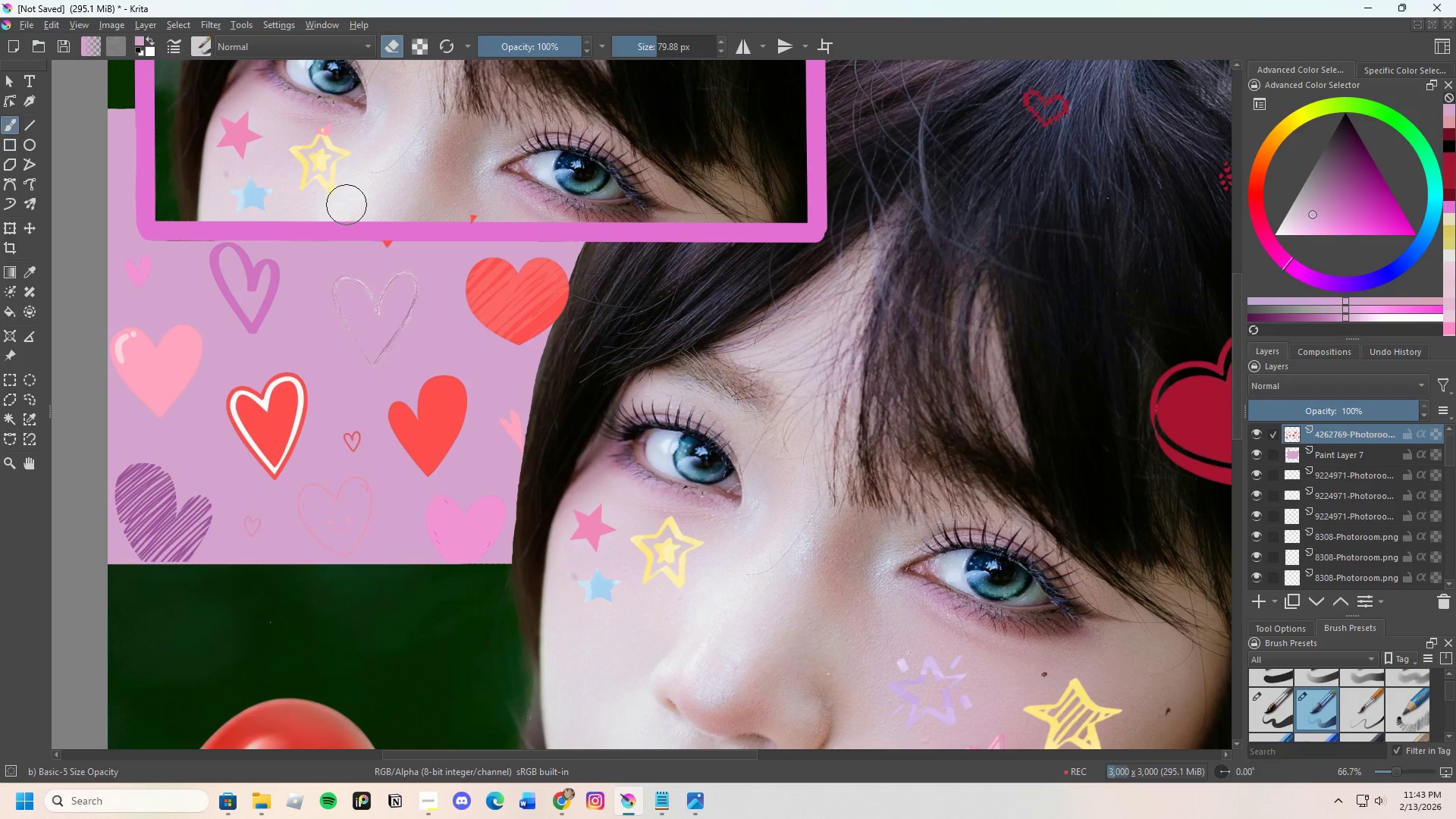 
left_click_drag(start_coordinate=[366, 219], to_coordinate=[473, 221])
 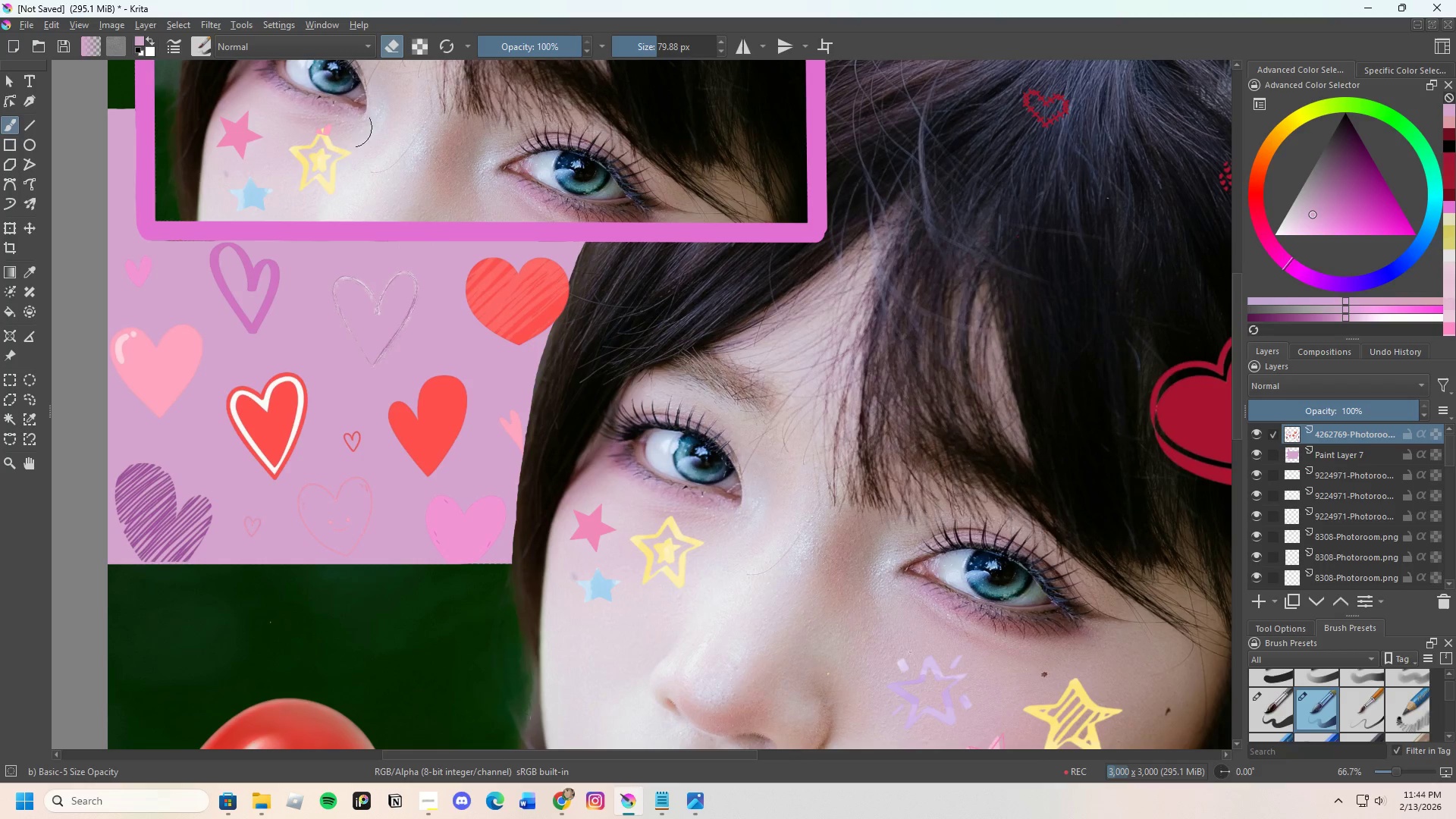 
left_click_drag(start_coordinate=[322, 117], to_coordinate=[378, 143])
 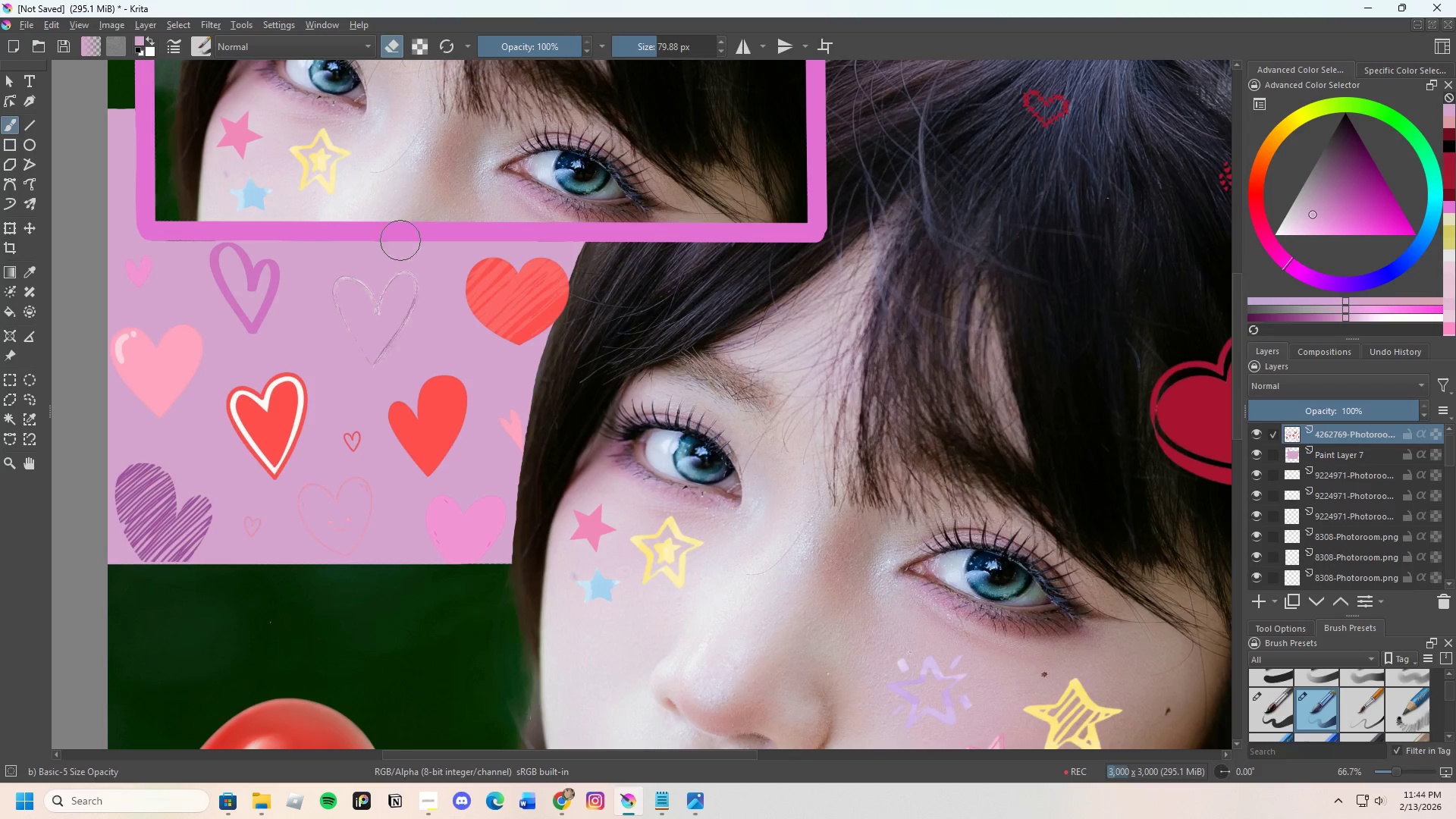 
scroll: coordinate [400, 239], scroll_direction: down, amount: 1.0
 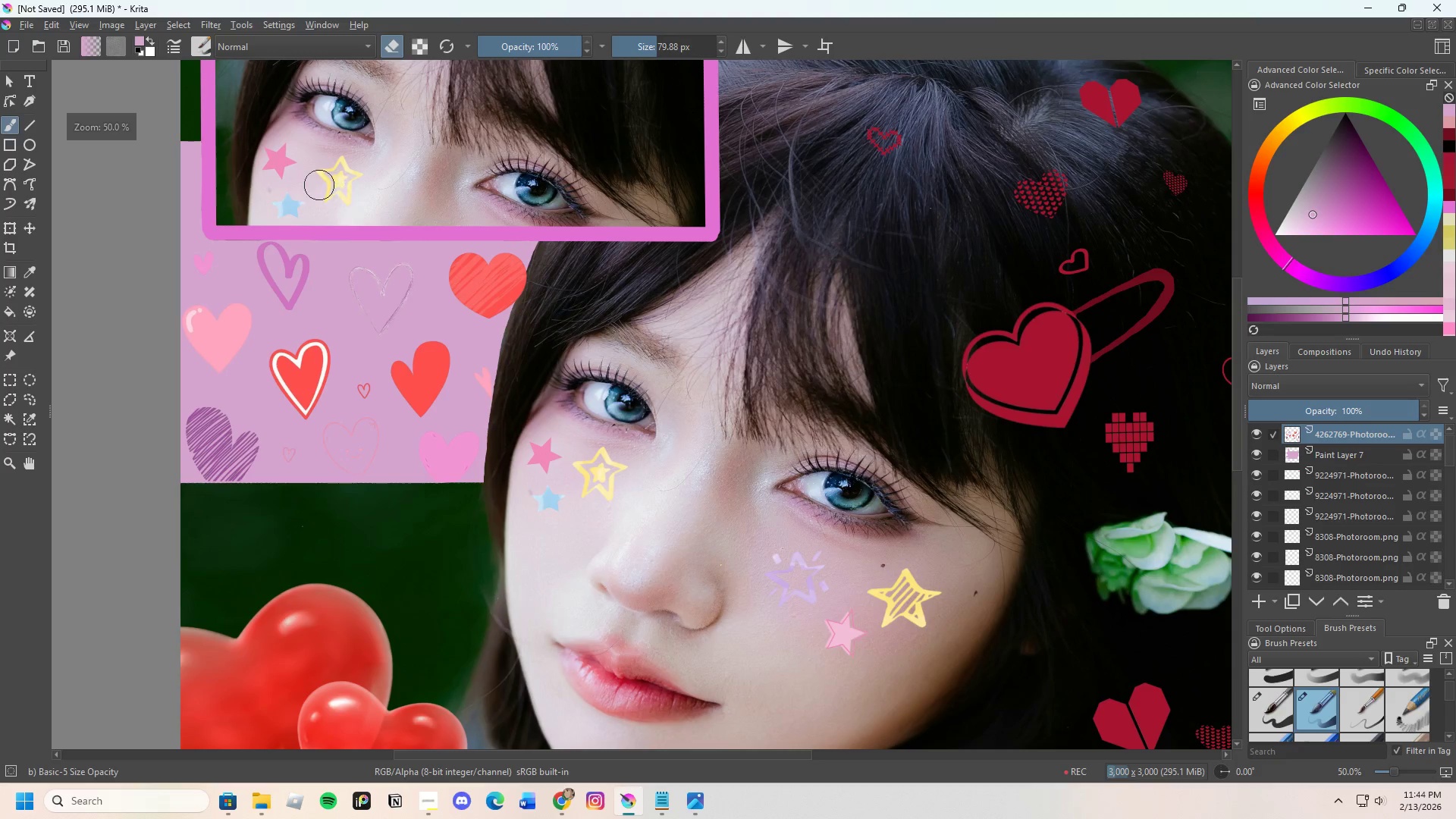 
left_click_drag(start_coordinate=[294, 177], to_coordinate=[199, 187])
 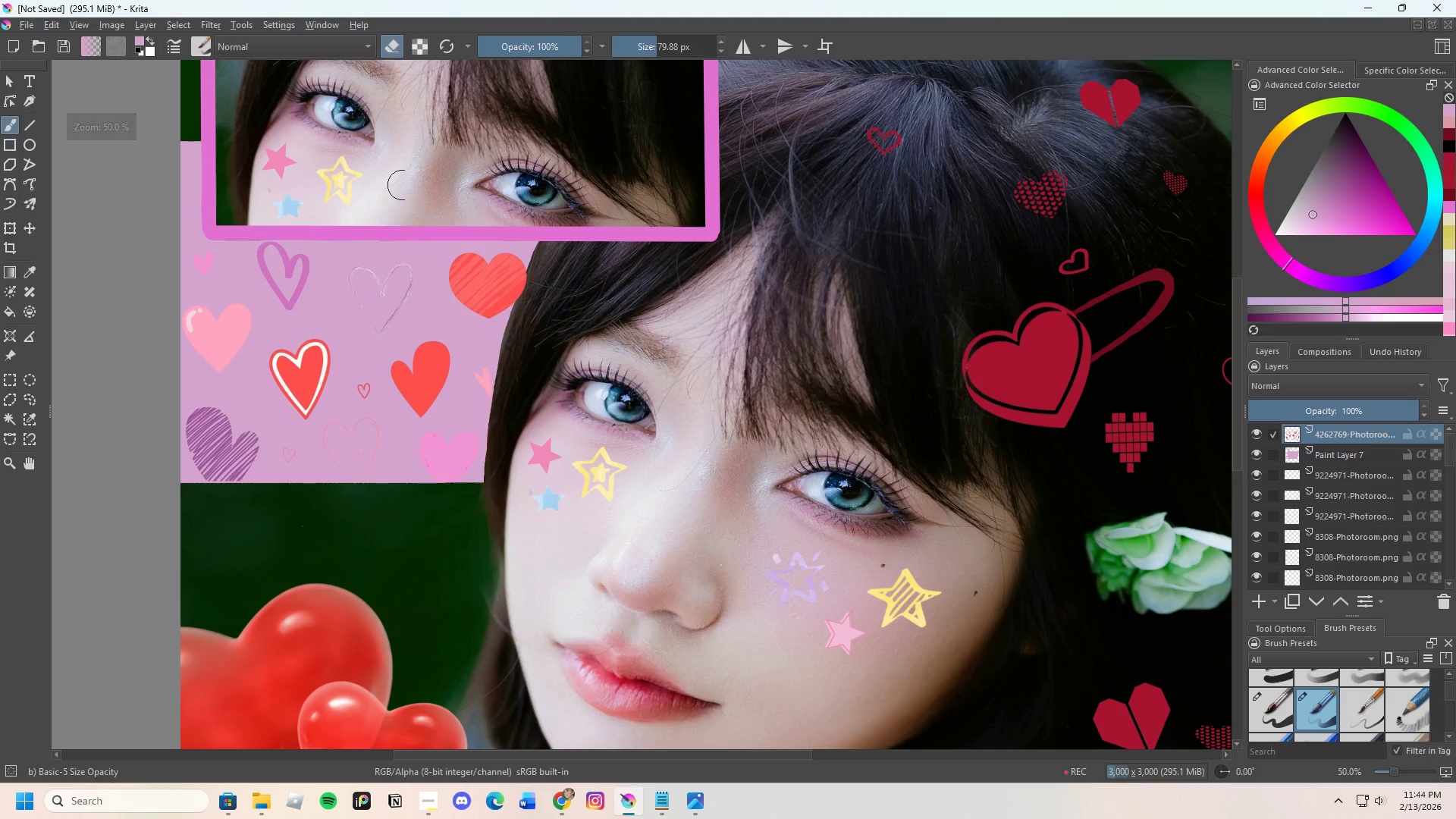 
scroll: coordinate [504, 202], scroll_direction: up, amount: 2.0
 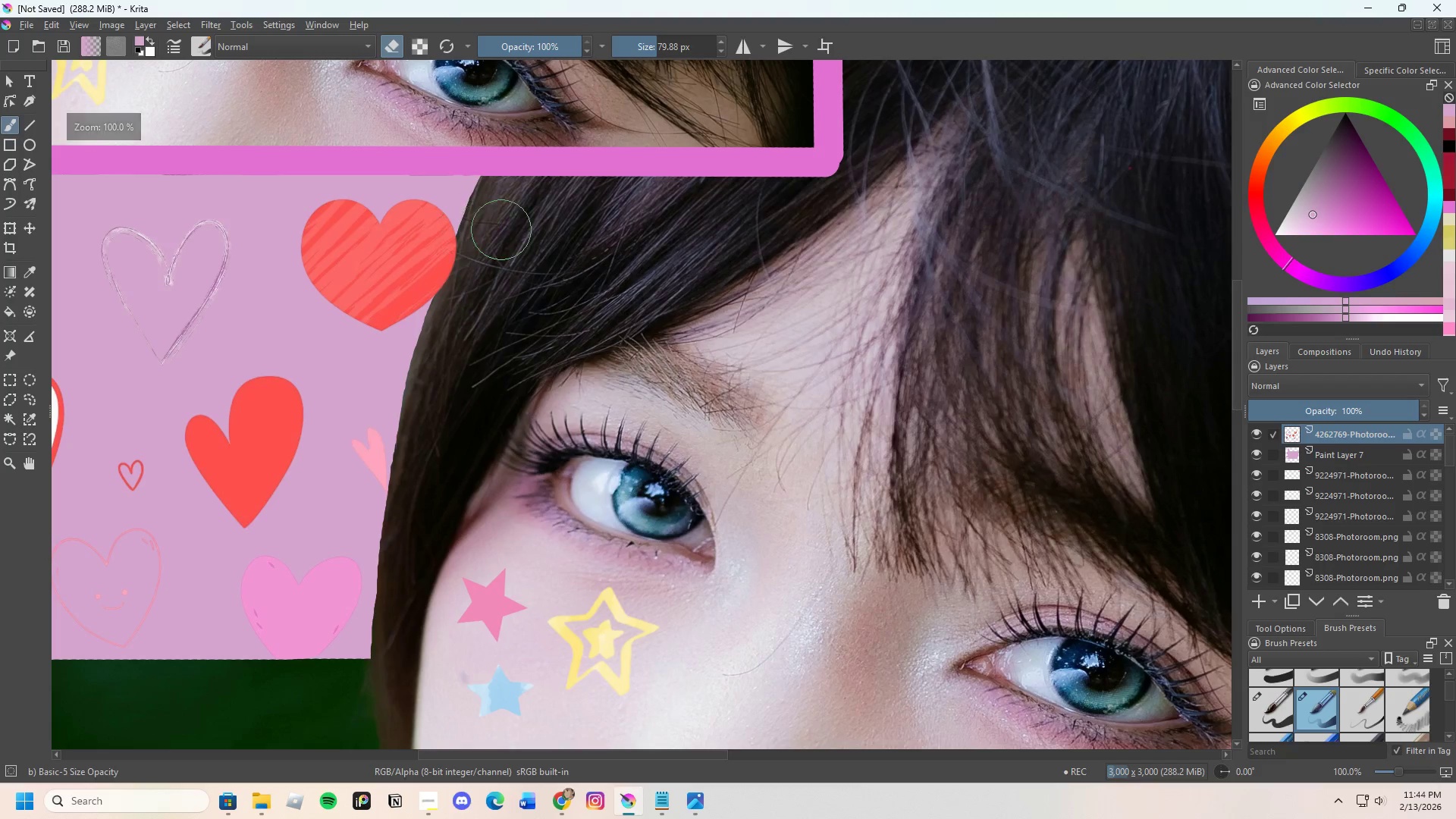 
left_click_drag(start_coordinate=[504, 231], to_coordinate=[475, 281])
 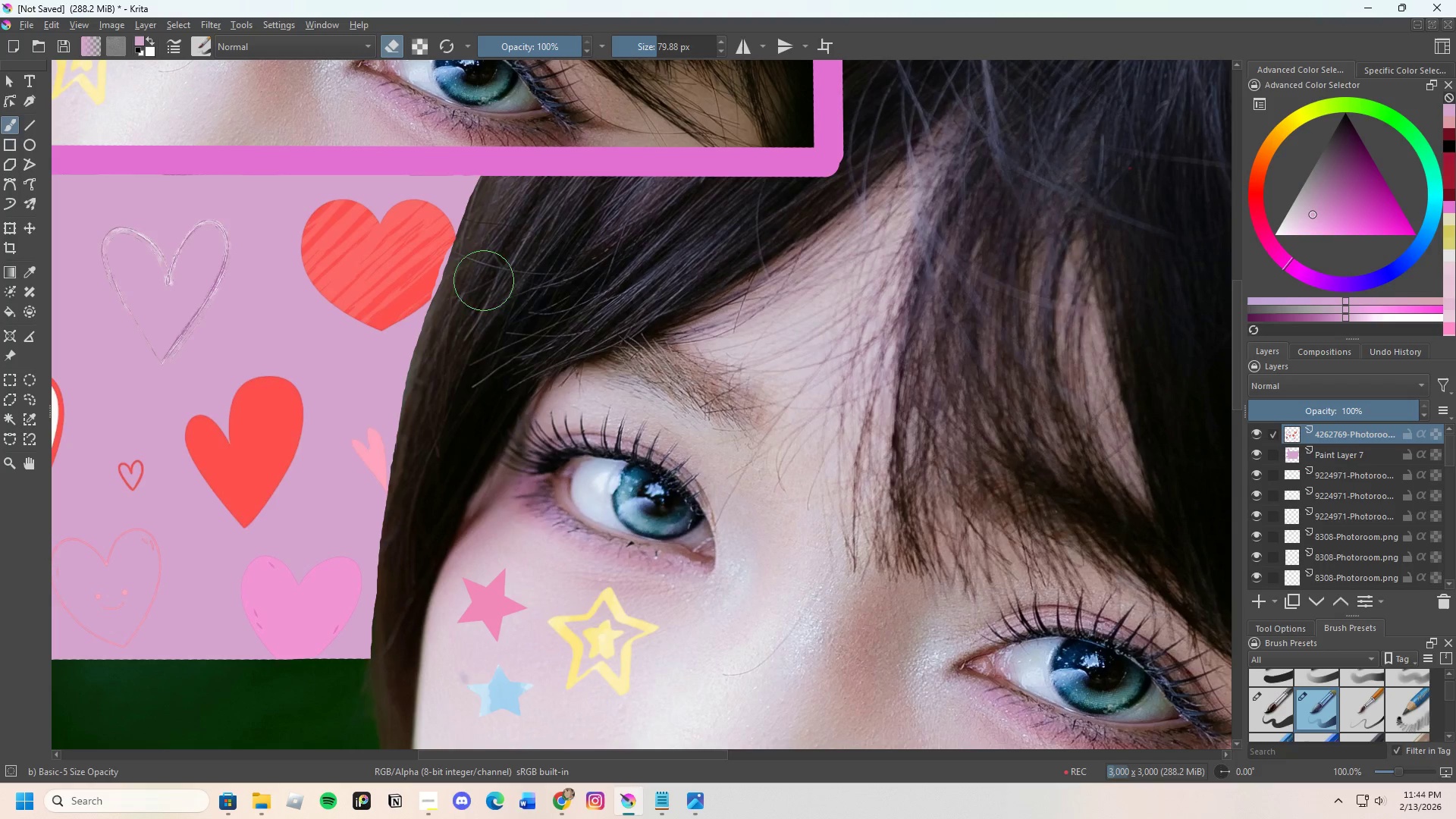 
key(Control+Z)
 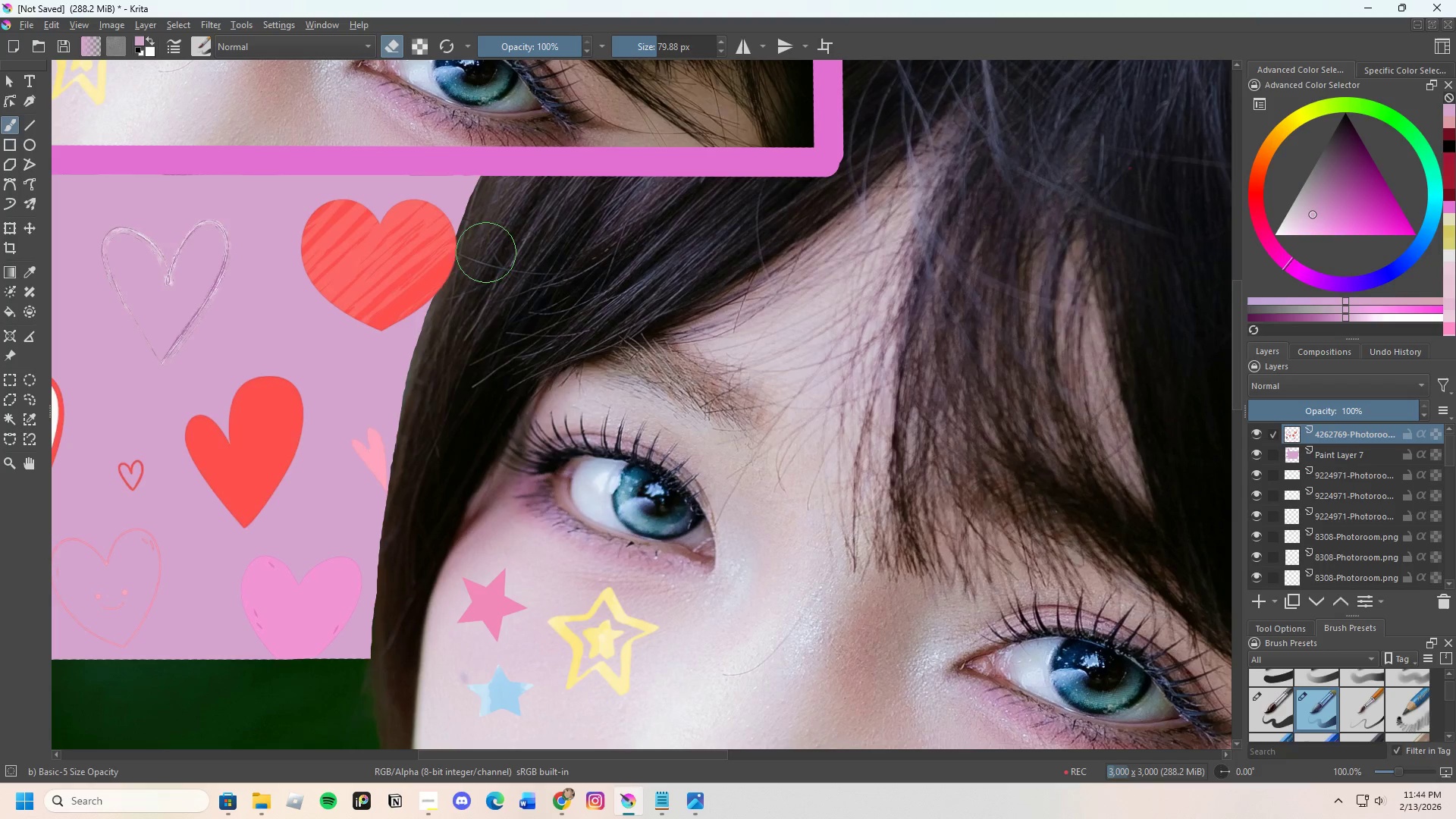 
left_click_drag(start_coordinate=[485, 250], to_coordinate=[485, 258])
 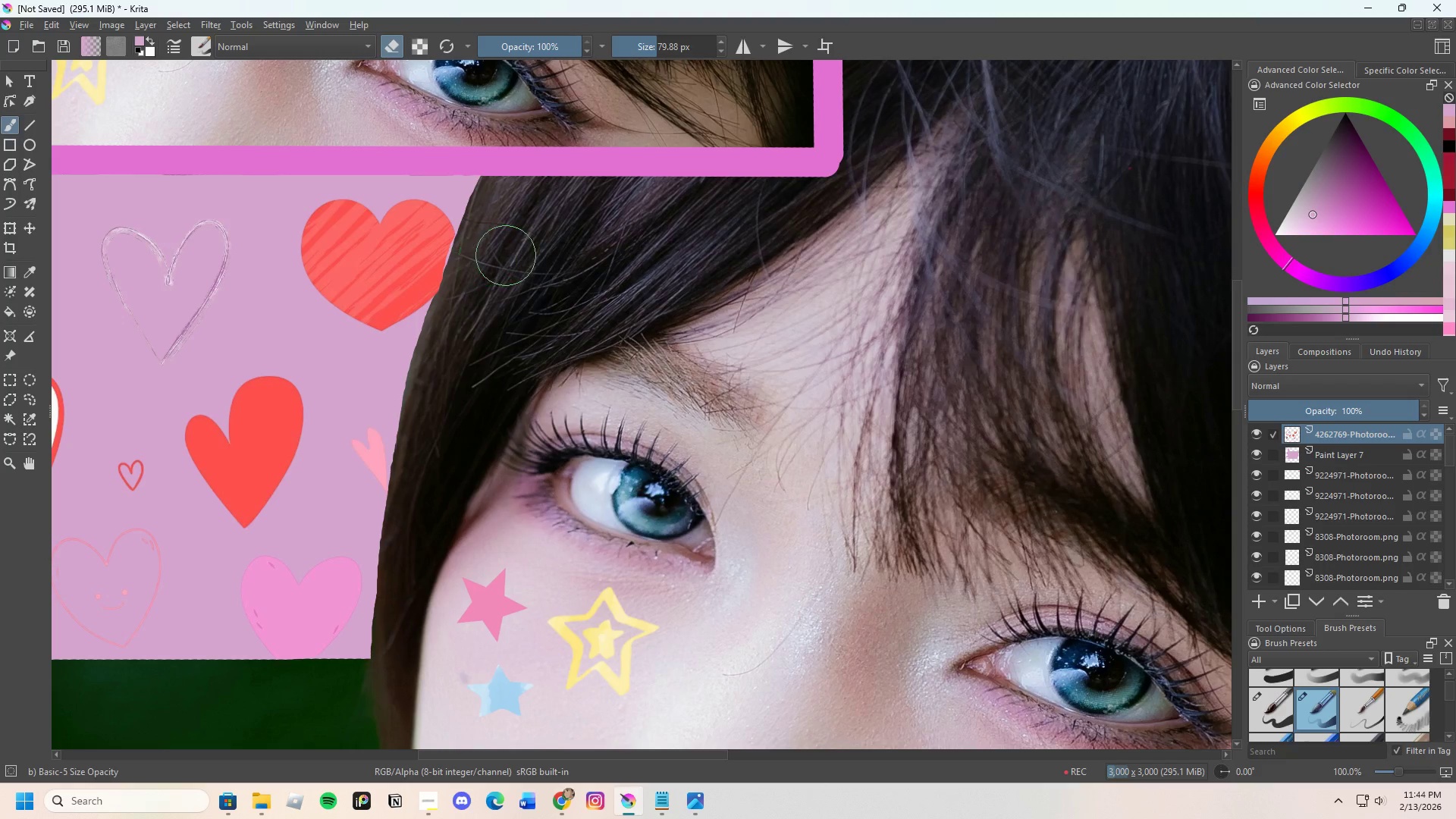 
scroll: coordinate [617, 361], scroll_direction: down, amount: 5.0
 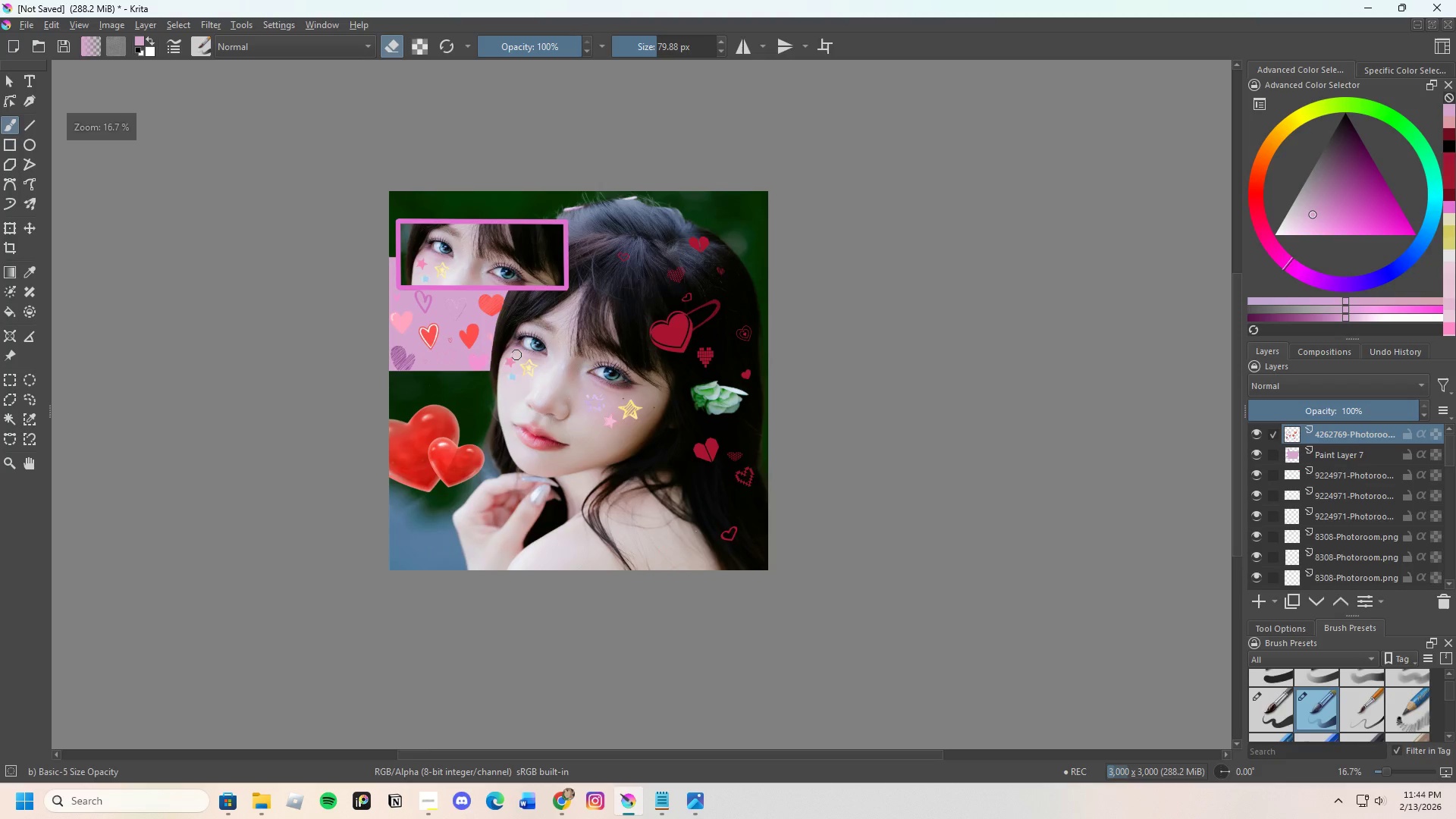 
scroll: coordinate [473, 347], scroll_direction: up, amount: 1.0
 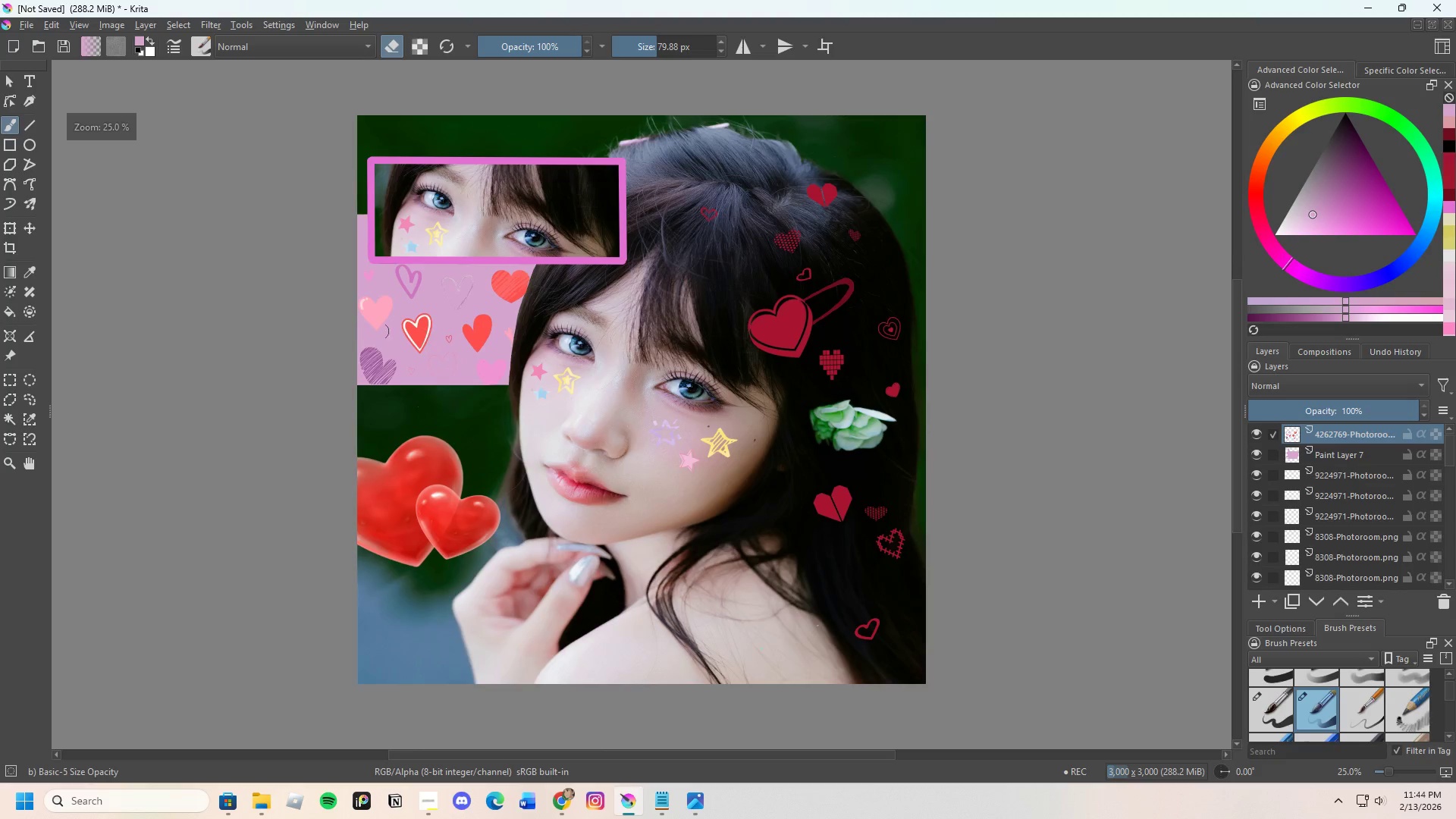 
scroll: coordinate [450, 329], scroll_direction: none, amount: 0.0
 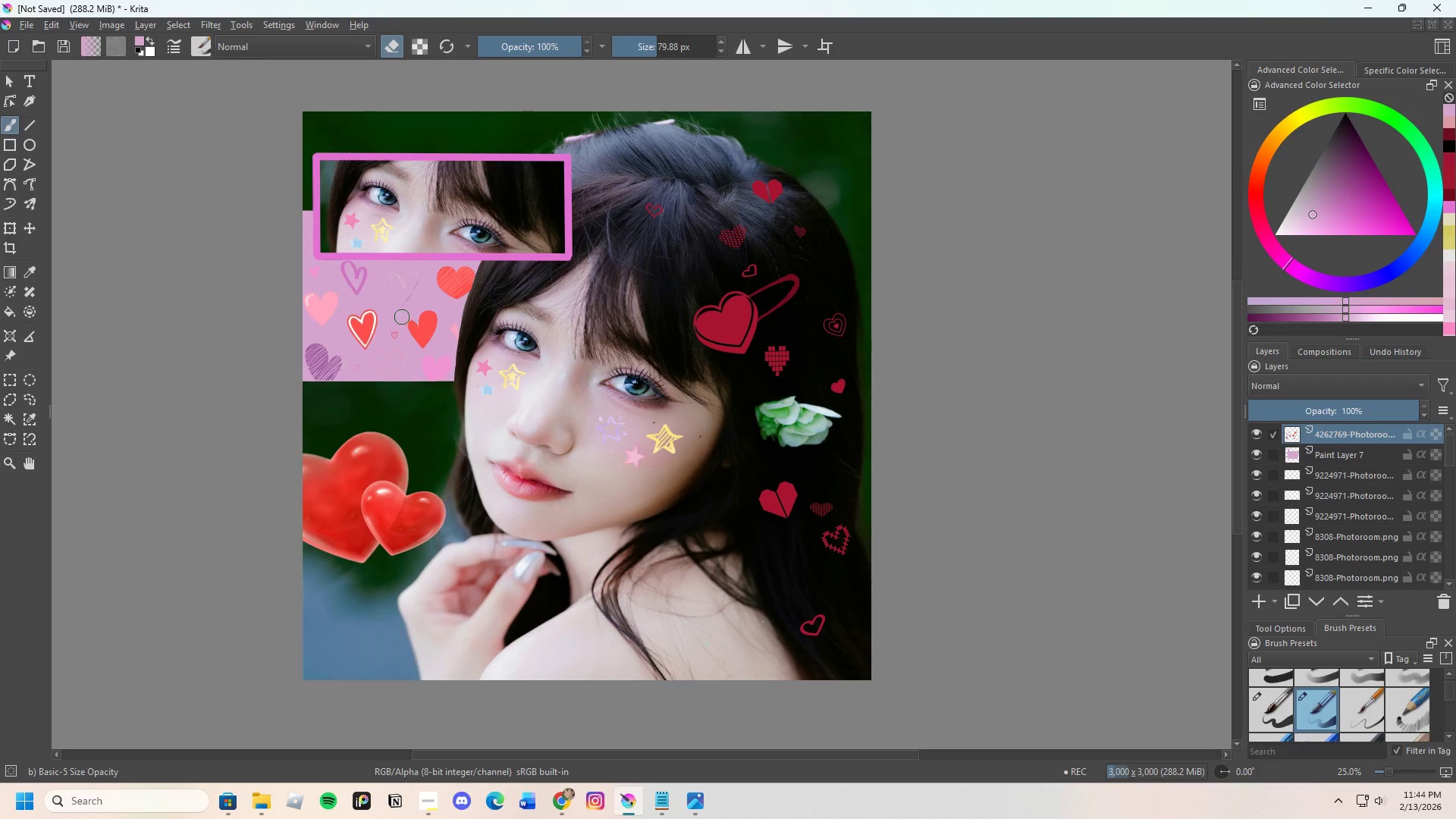 
scroll: coordinate [429, 323], scroll_direction: up, amount: 2.0
 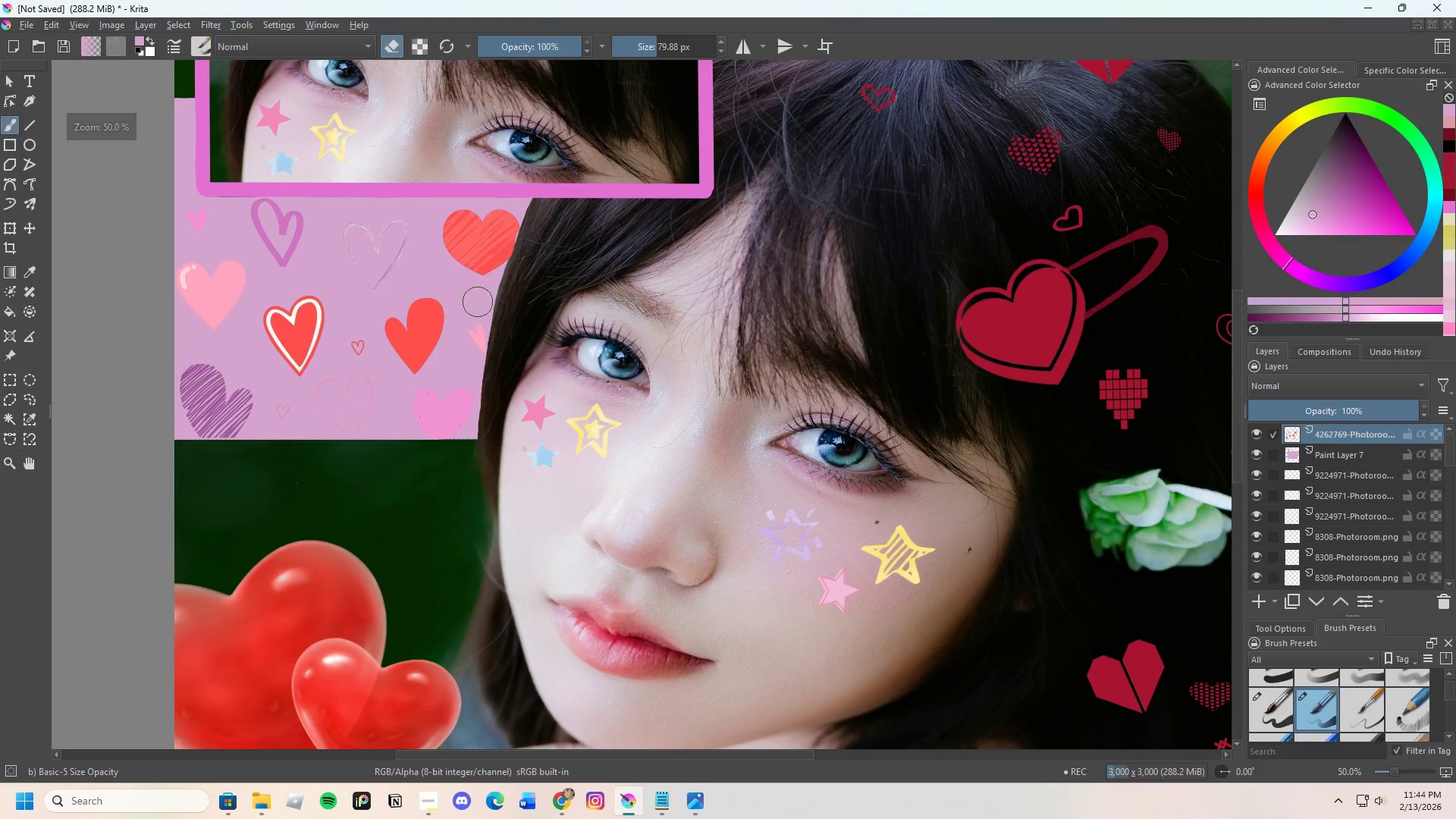 
scroll: coordinate [512, 353], scroll_direction: down, amount: 3.0
 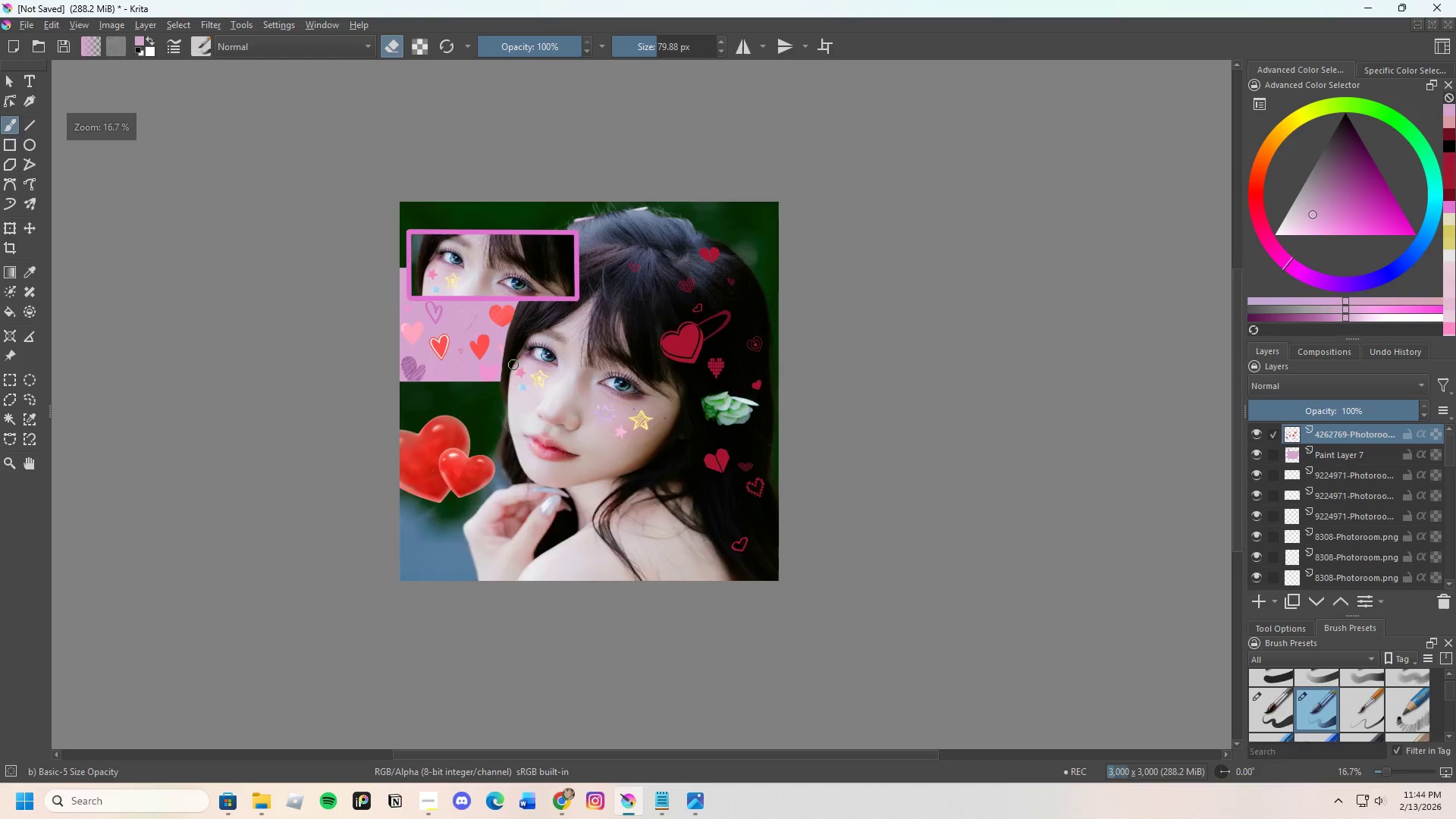 
scroll: coordinate [513, 369], scroll_direction: up, amount: 2.0
 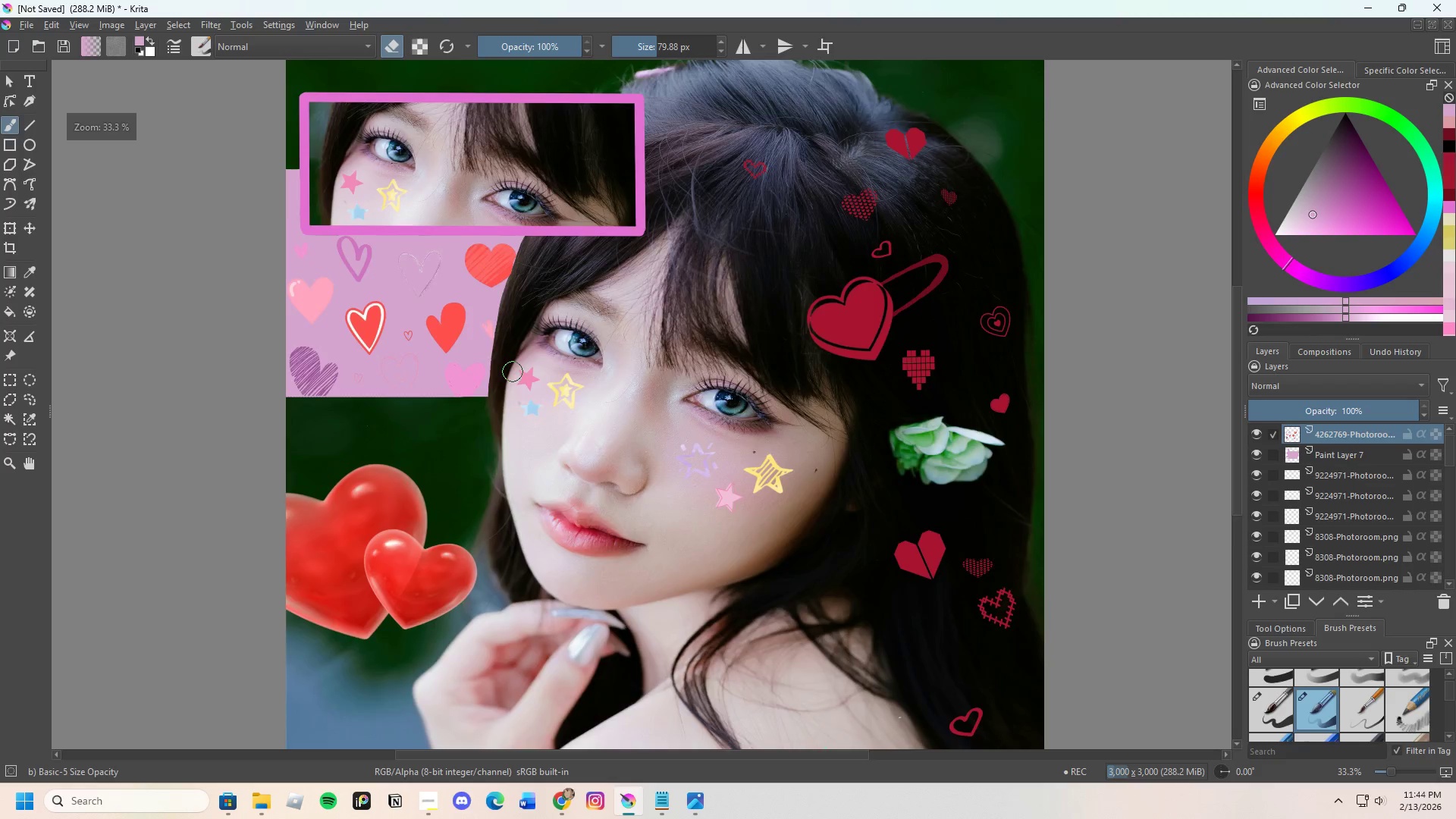 
scroll: coordinate [513, 372], scroll_direction: down, amount: 2.0
 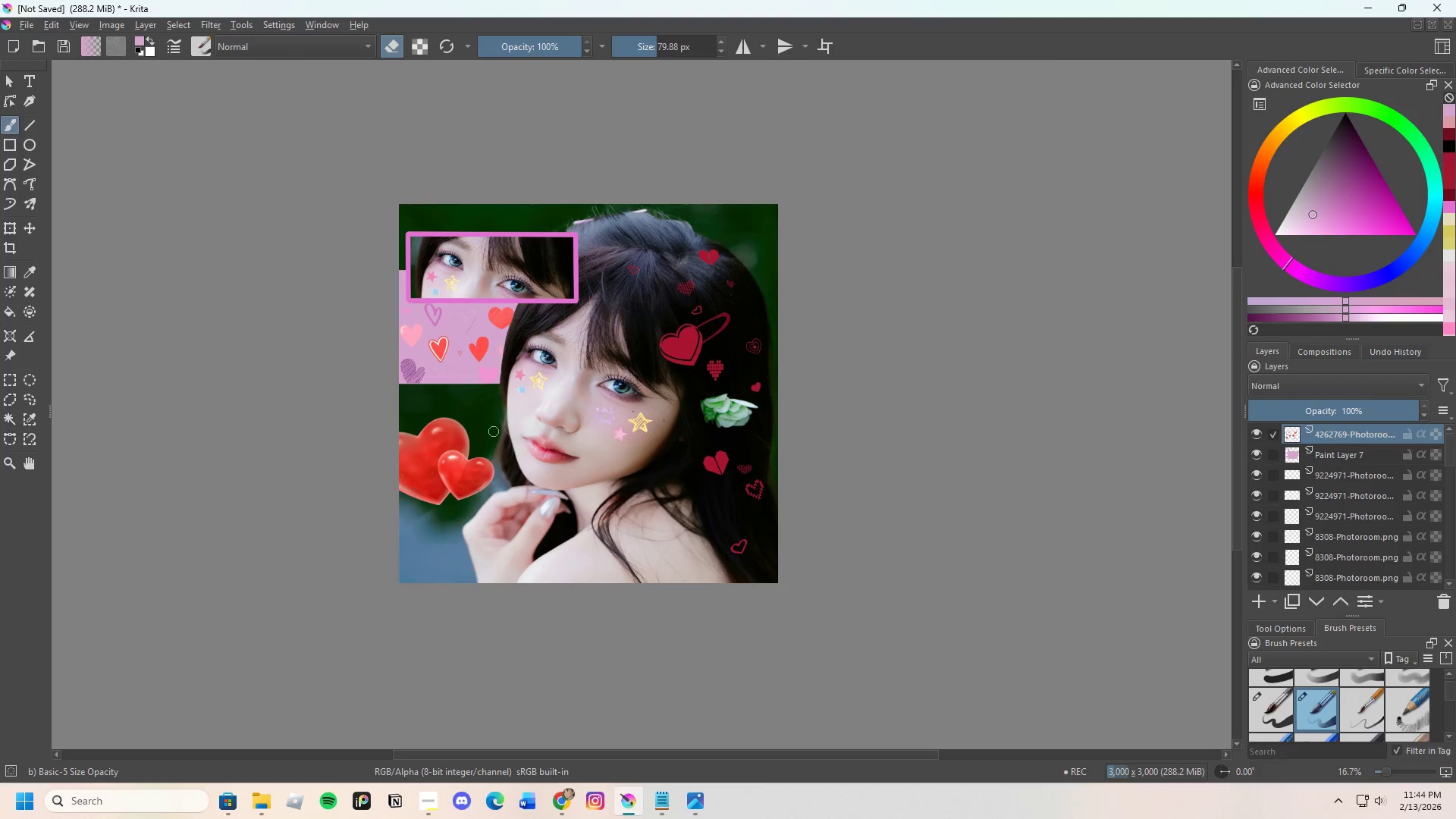 
scroll: coordinate [481, 375], scroll_direction: up, amount: 1.0
 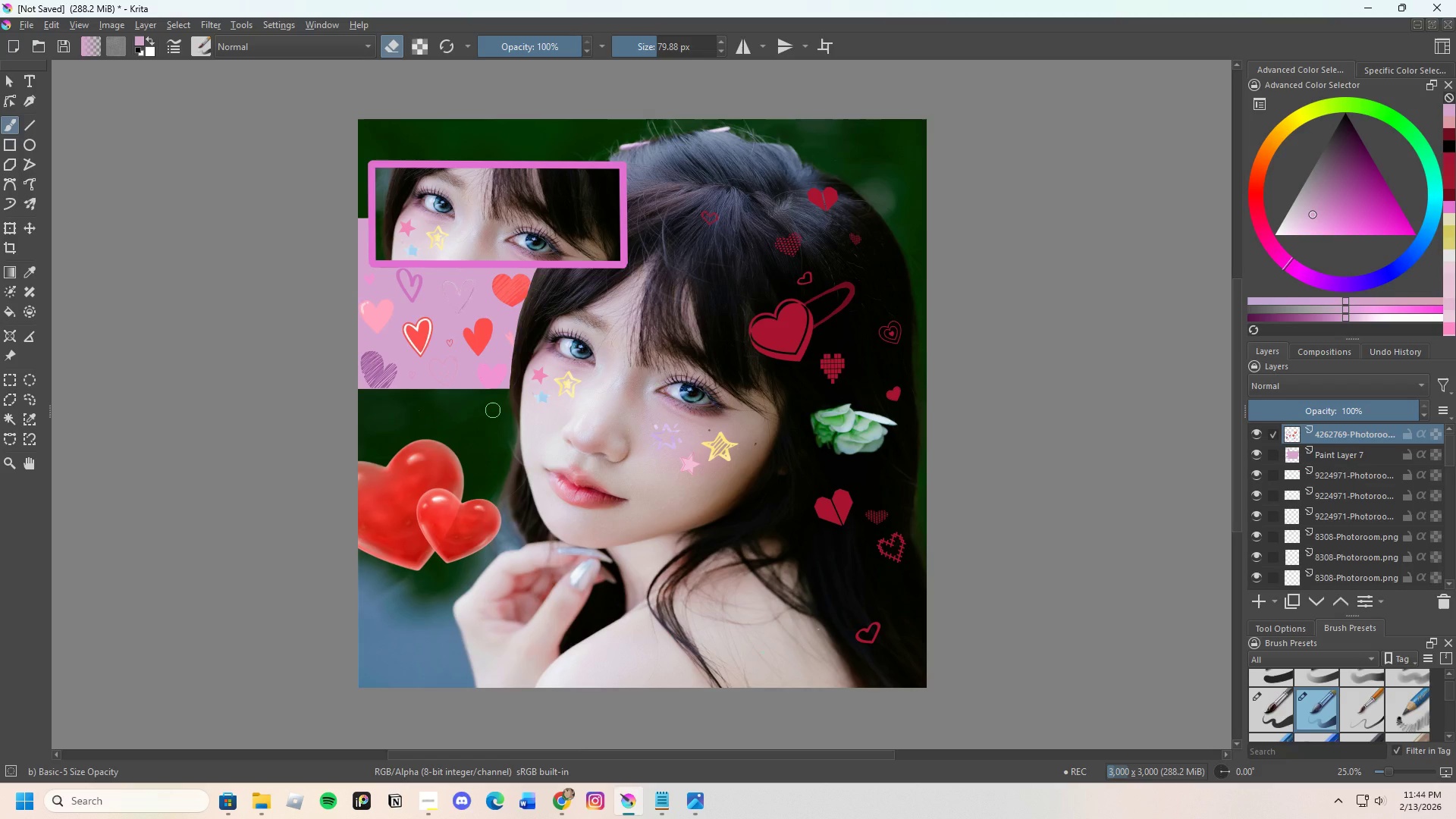 
wait(6.69)
 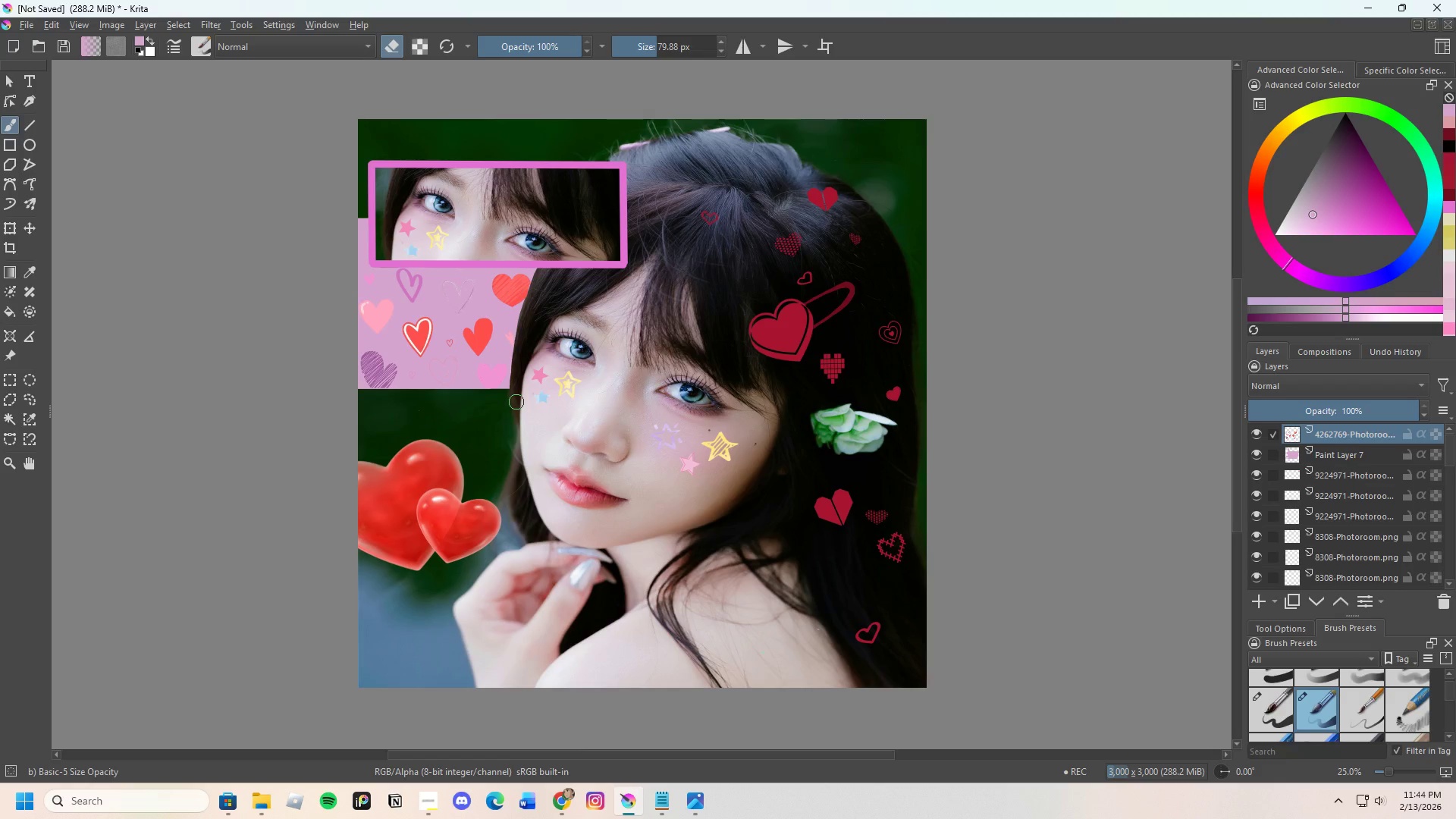 
scroll: coordinate [480, 416], scroll_direction: none, amount: 0.0
 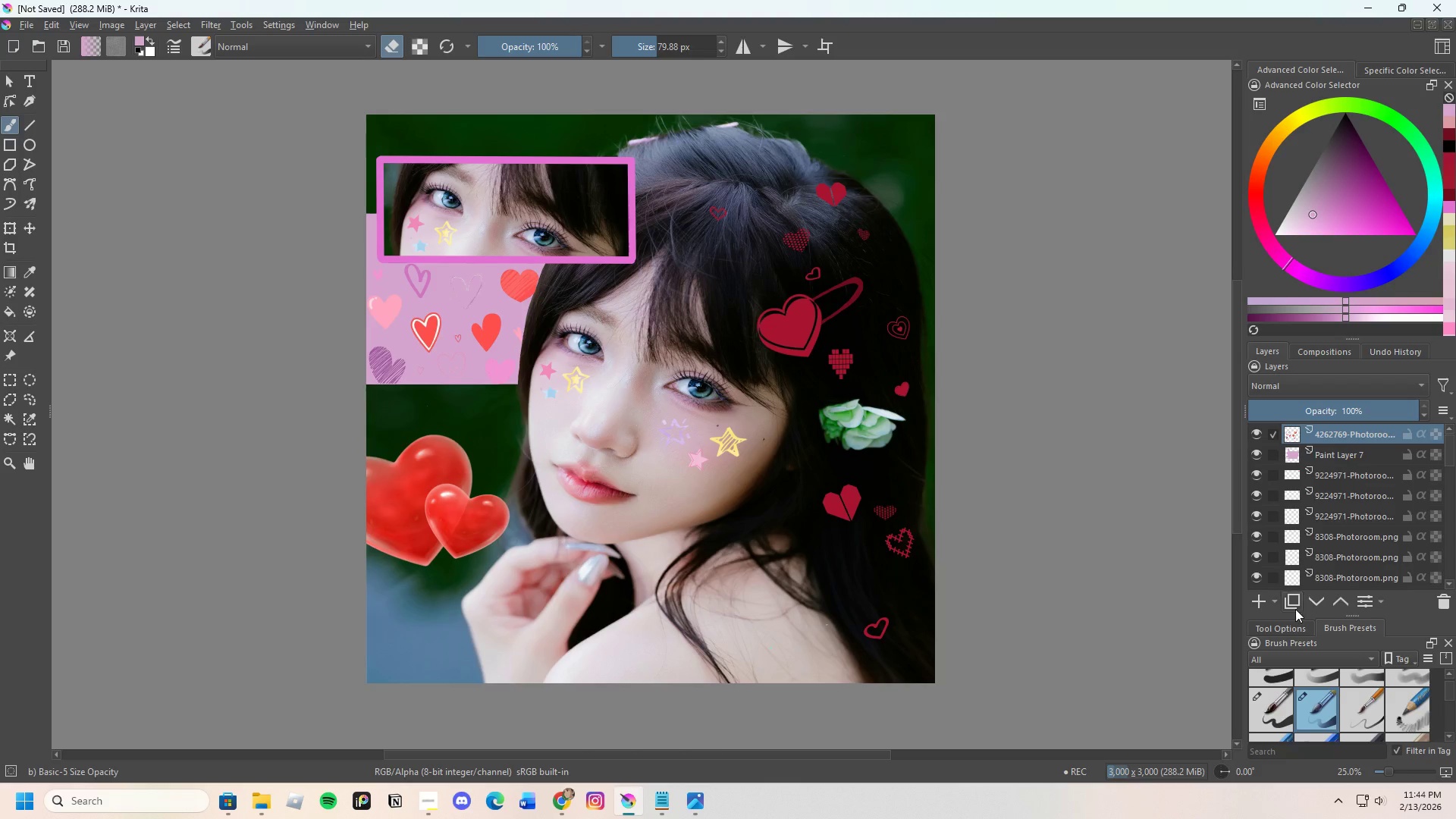 
left_click([1356, 449])
 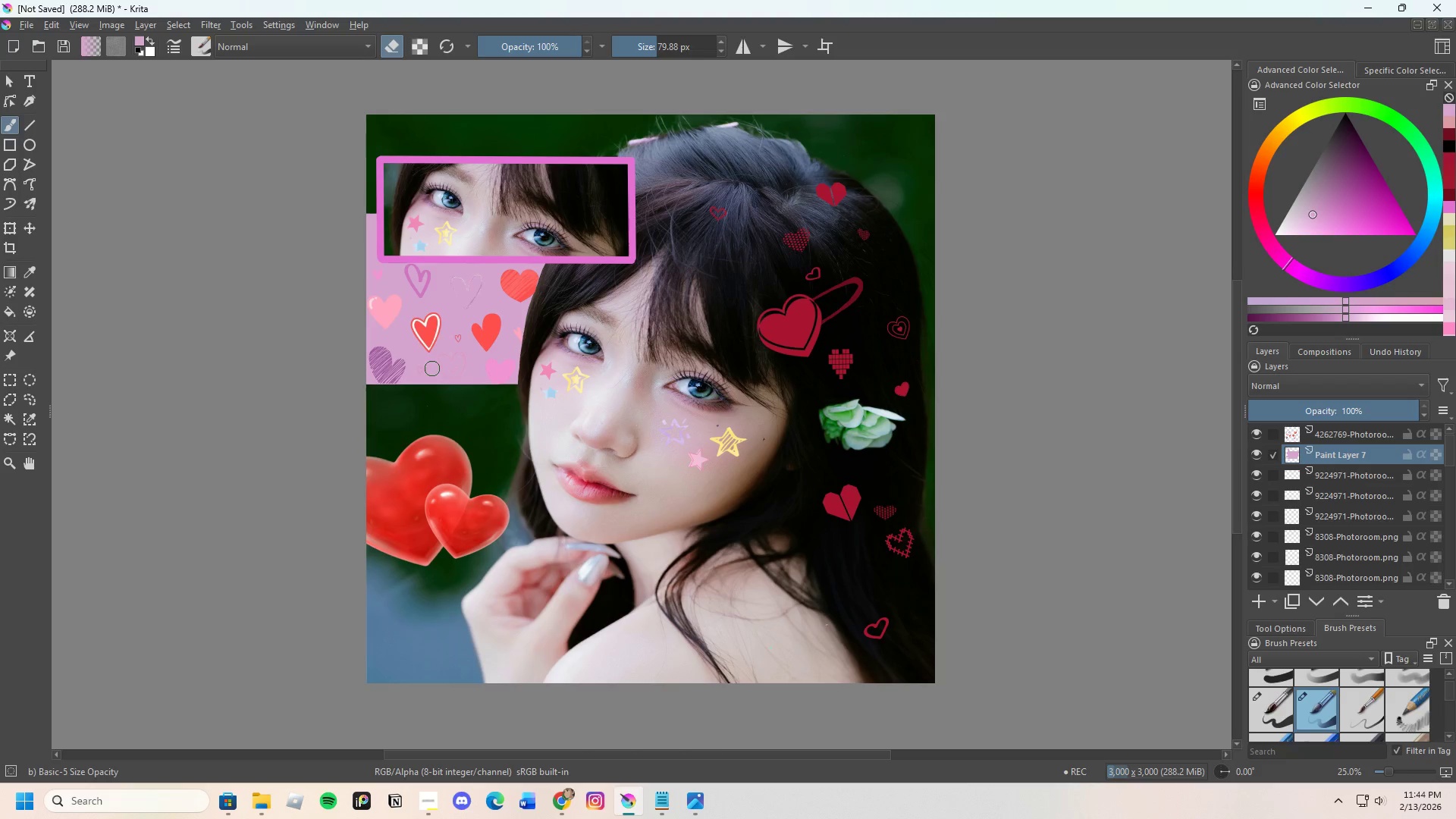 
hold_key(key=ControlLeft, duration=1.14)
left_click([403, 340])
 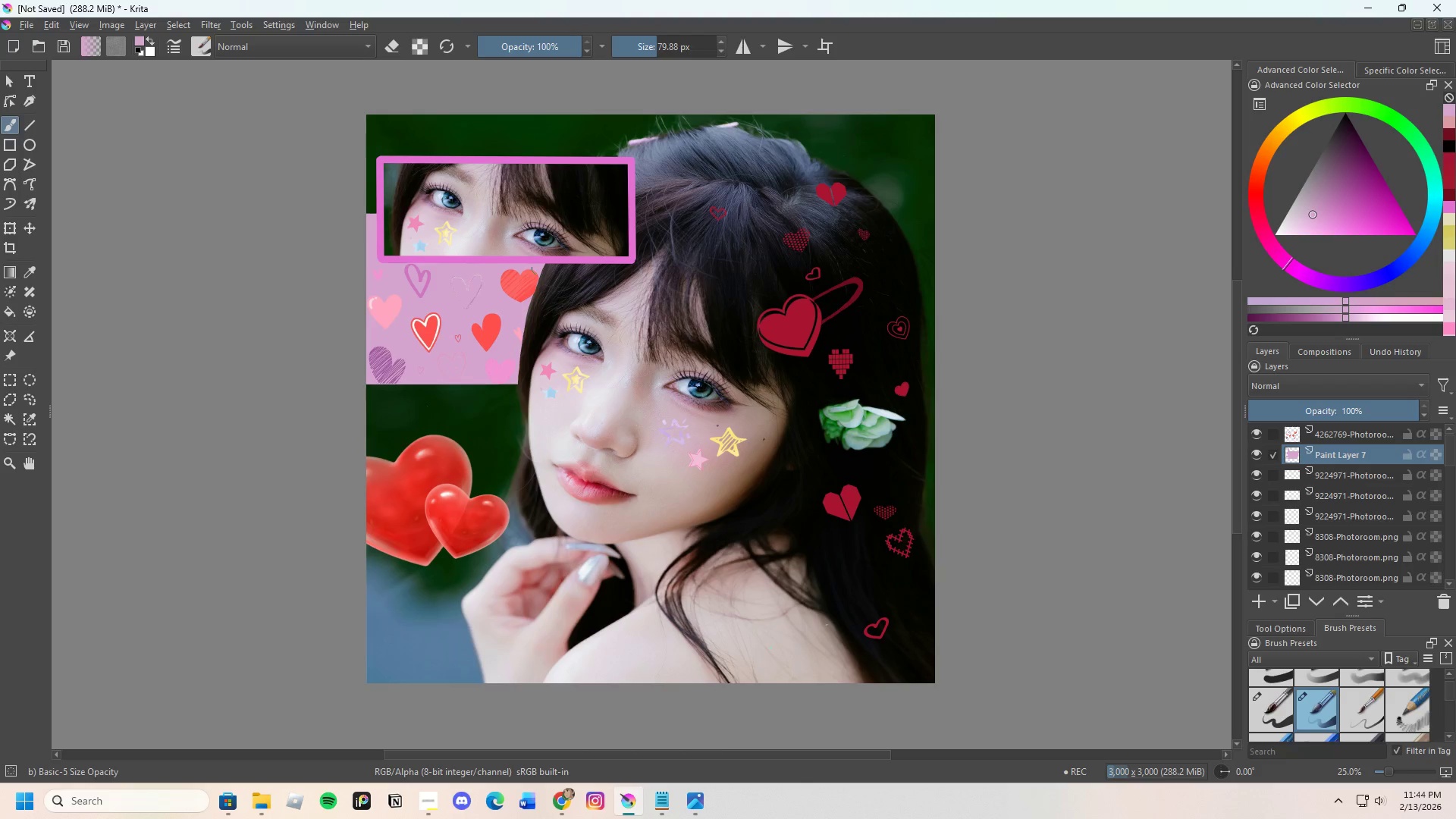 
scroll: coordinate [431, 248], scroll_direction: down, amount: 1.0
 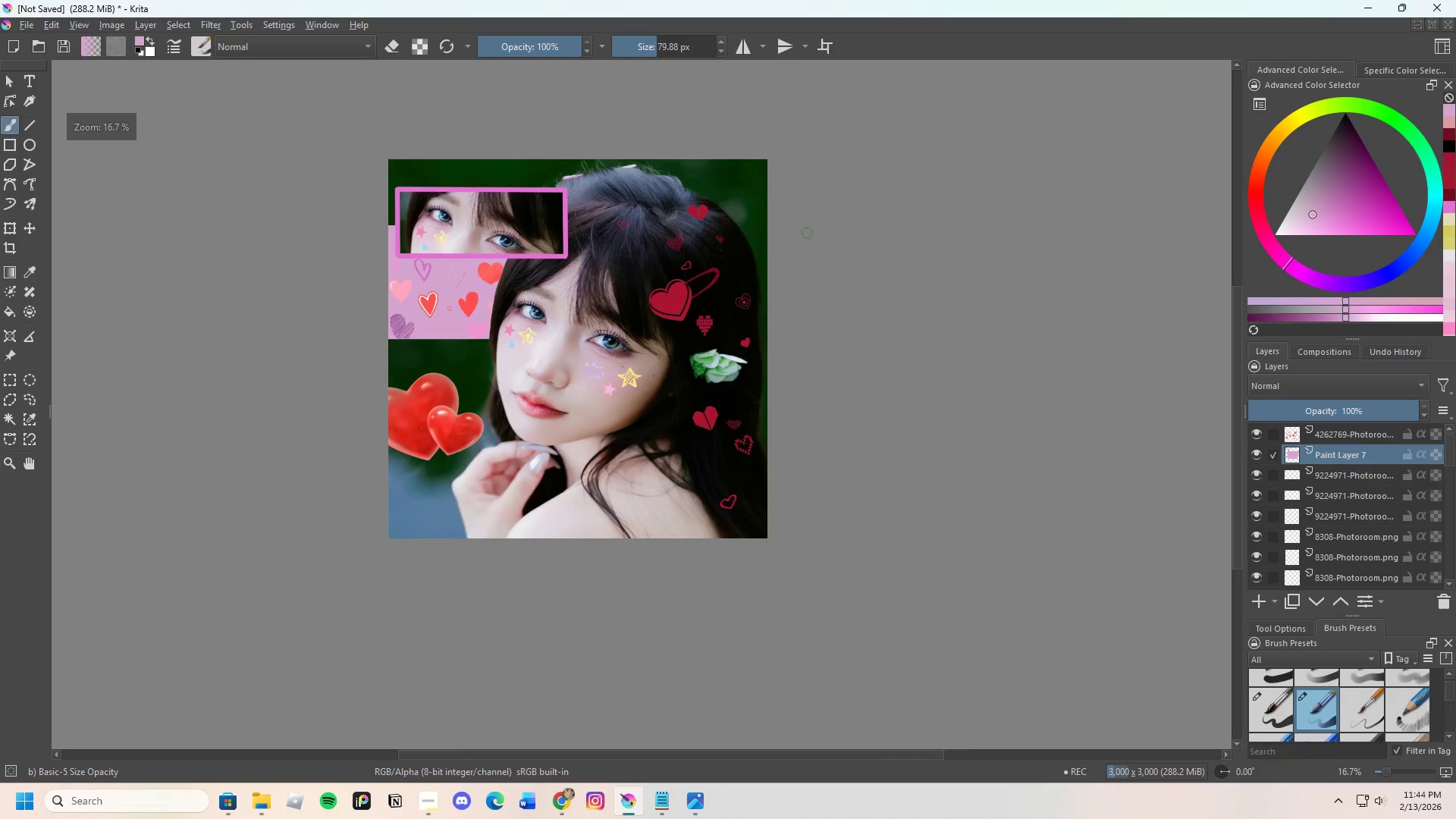 
scroll: coordinate [750, 378], scroll_direction: up, amount: 2.0
 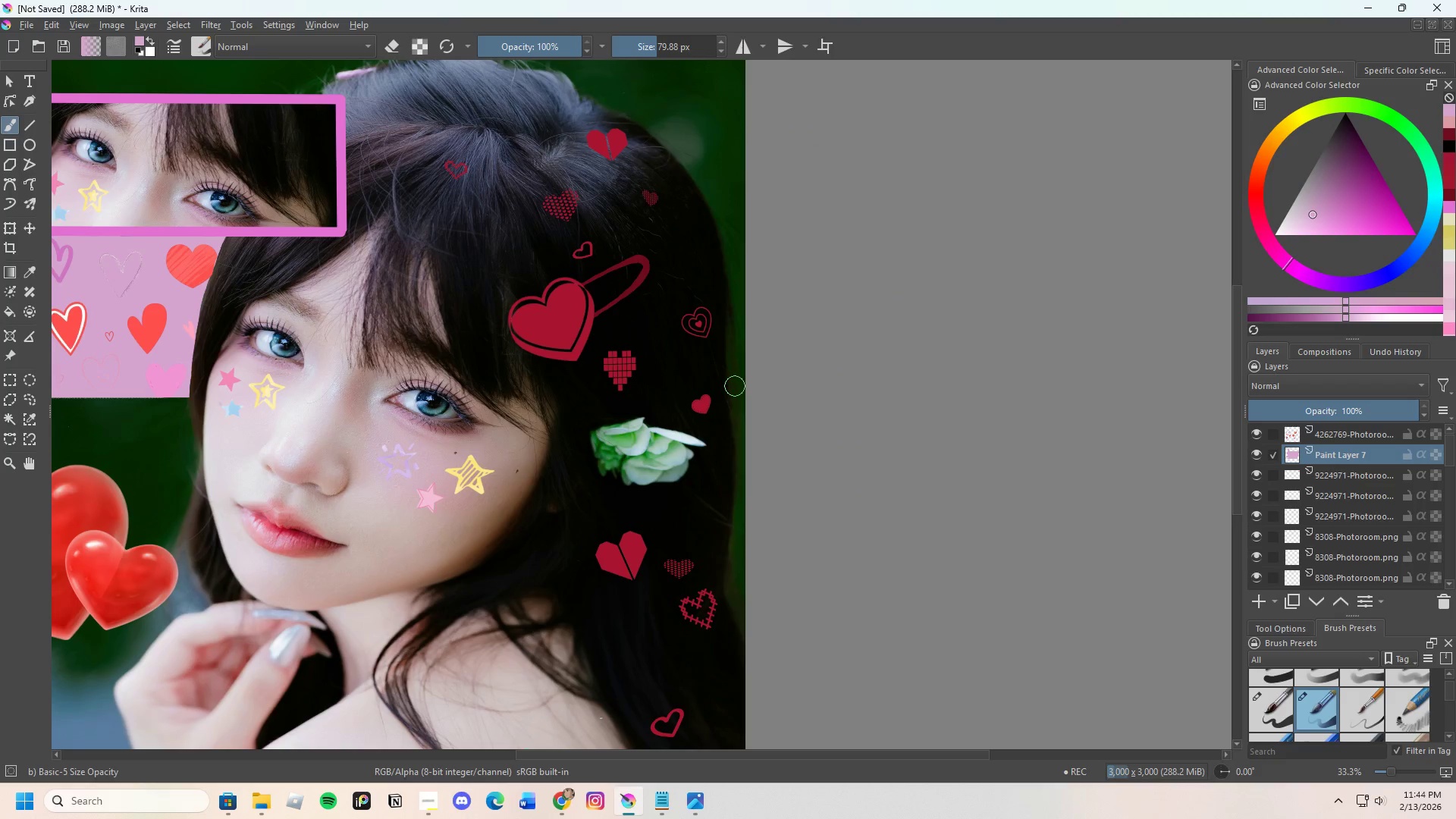 
left_click_drag(start_coordinate=[735, 383], to_coordinate=[752, 381])
 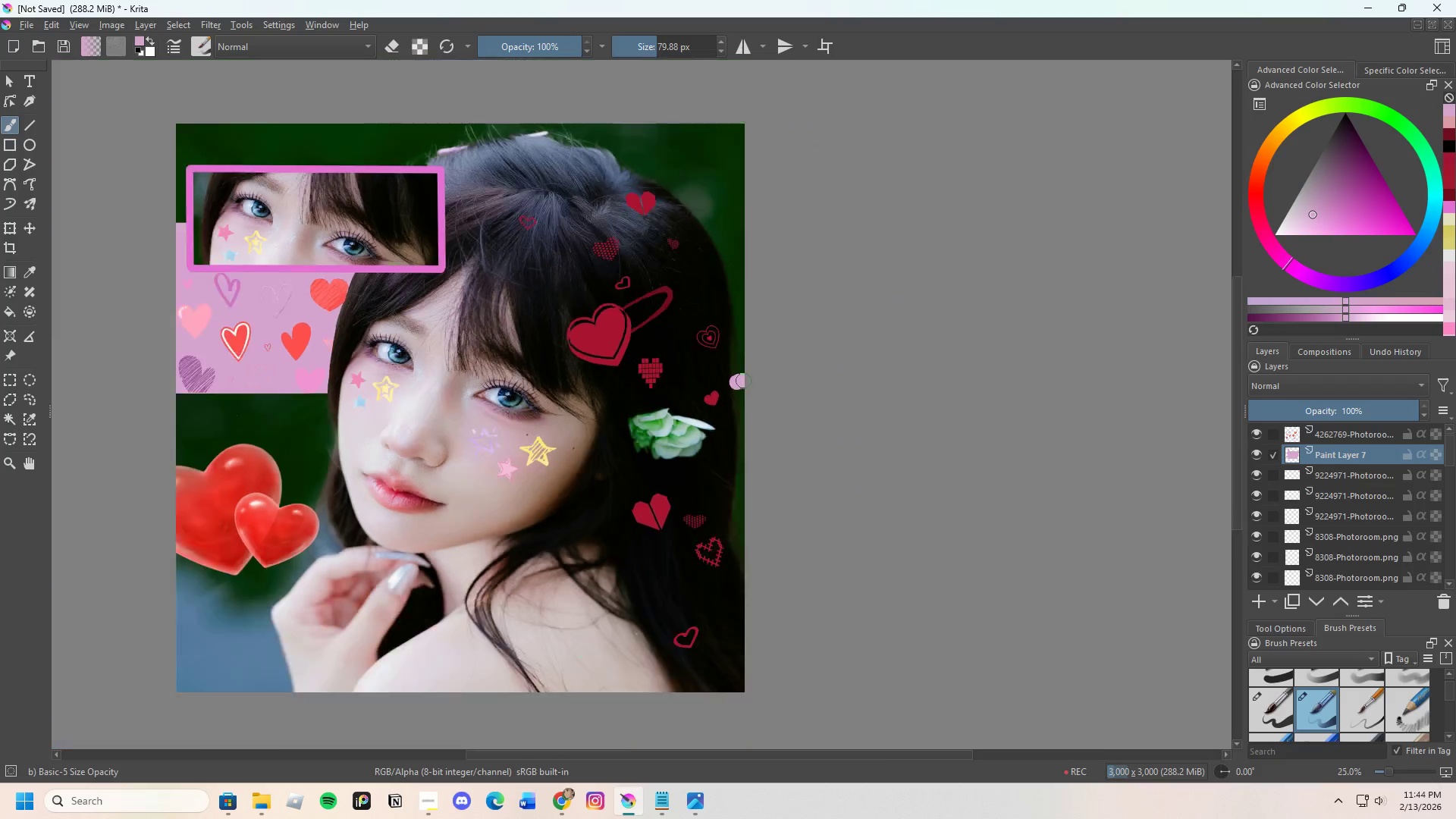 
scroll: coordinate [738, 372], scroll_direction: up, amount: 1.0
 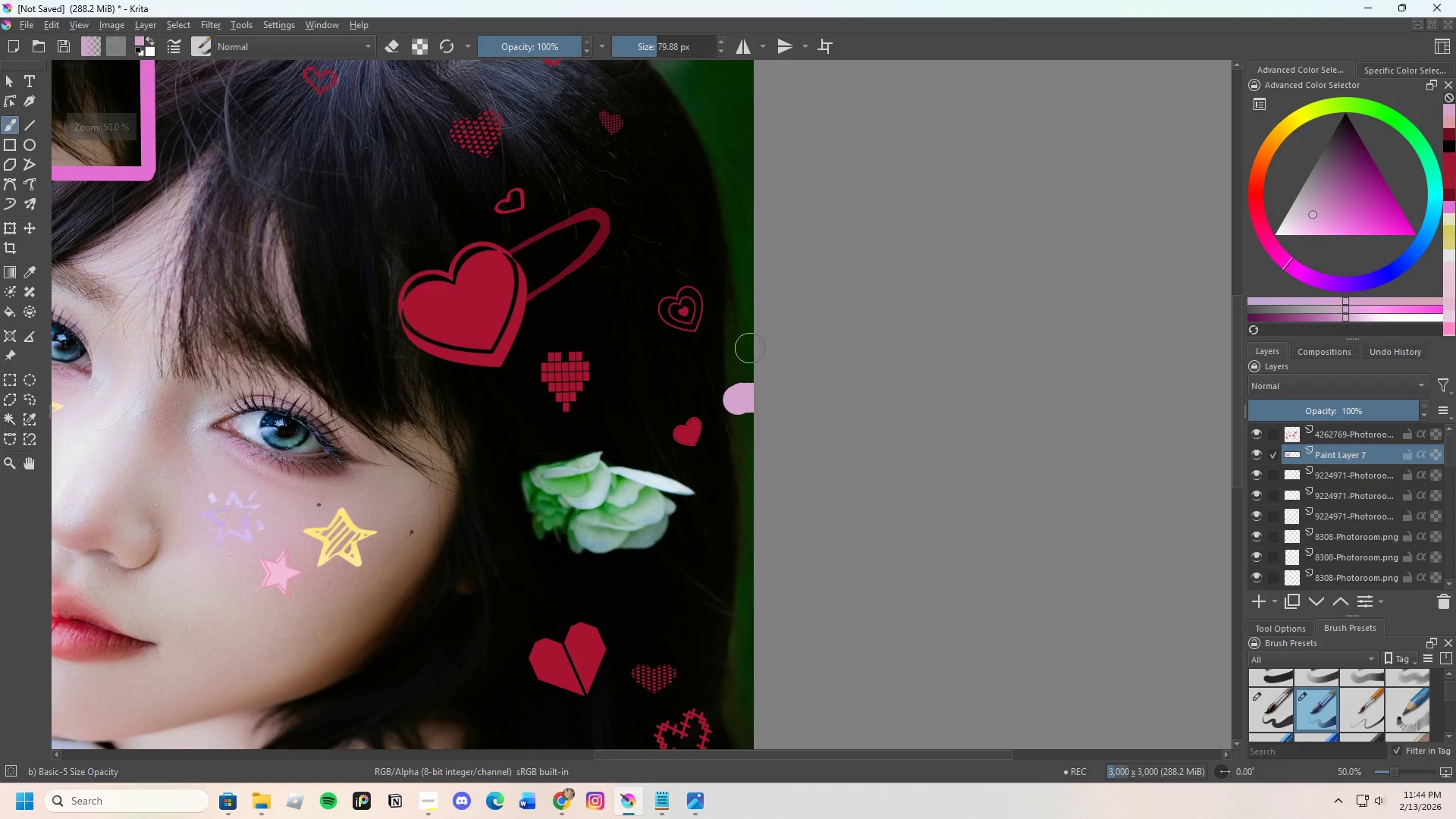 
left_click_drag(start_coordinate=[752, 348], to_coordinate=[739, 276])
 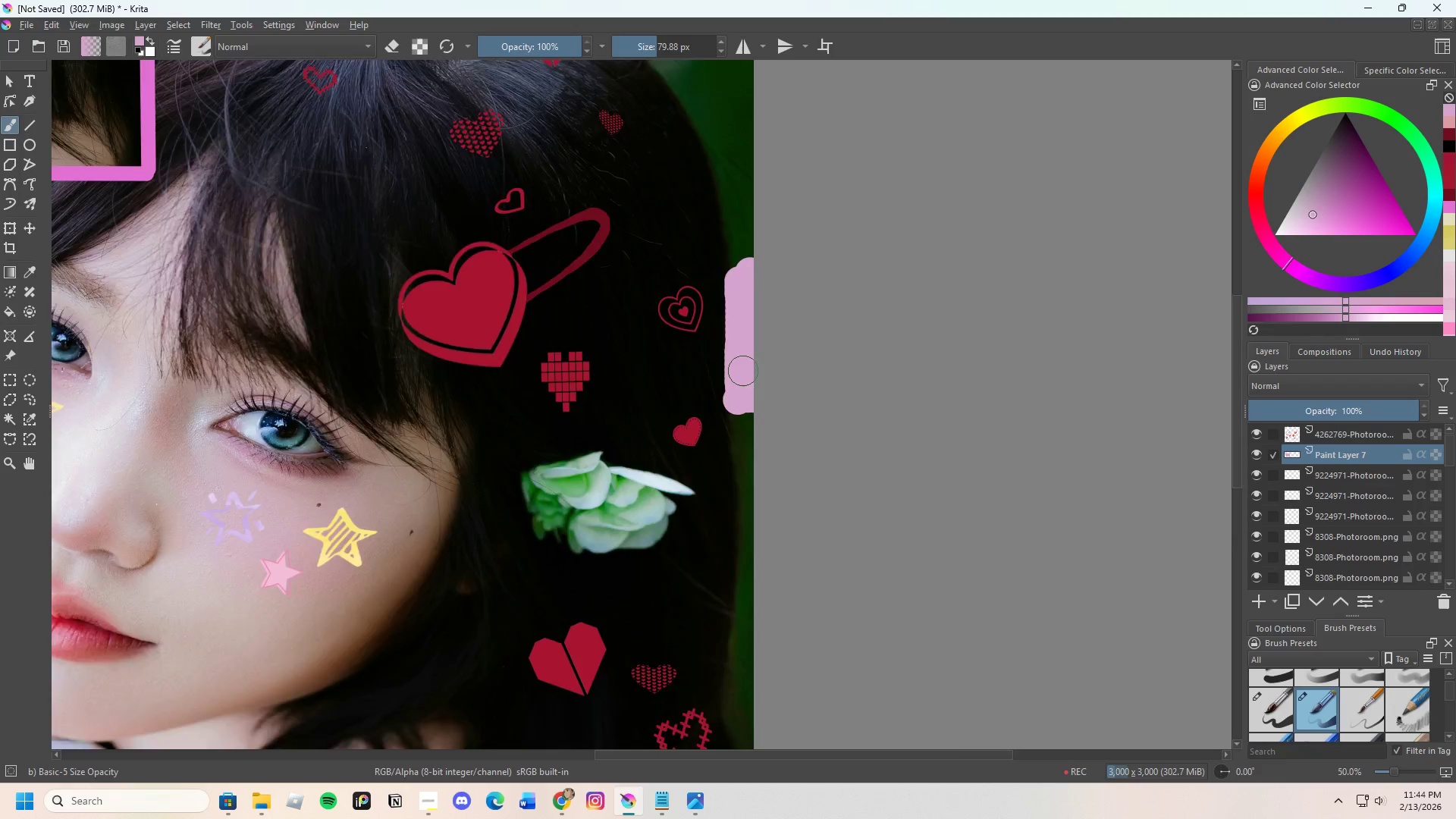 
scroll: coordinate [743, 372], scroll_direction: down, amount: 3.0
 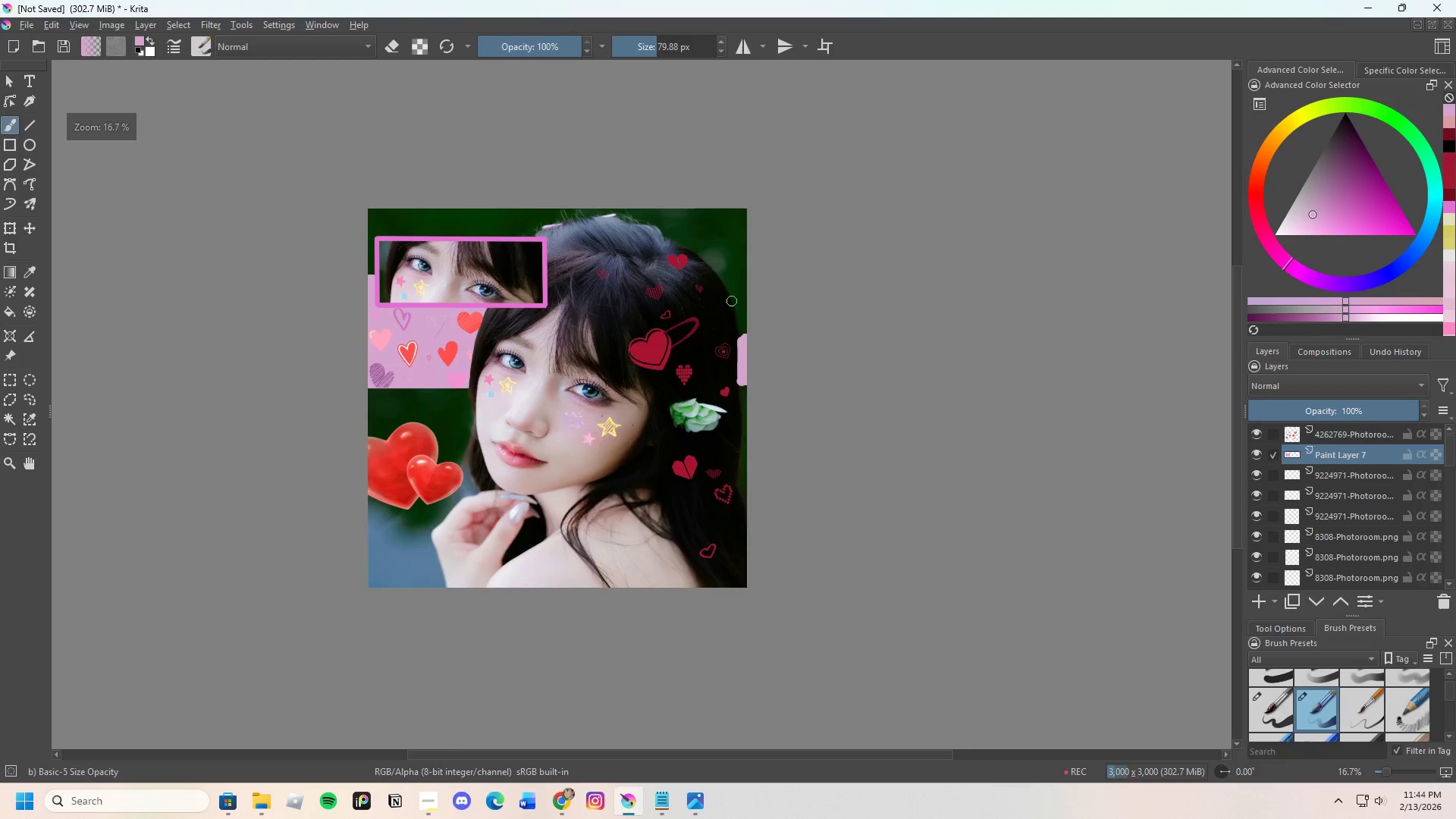 
scroll: coordinate [732, 290], scroll_direction: up, amount: 1.0
 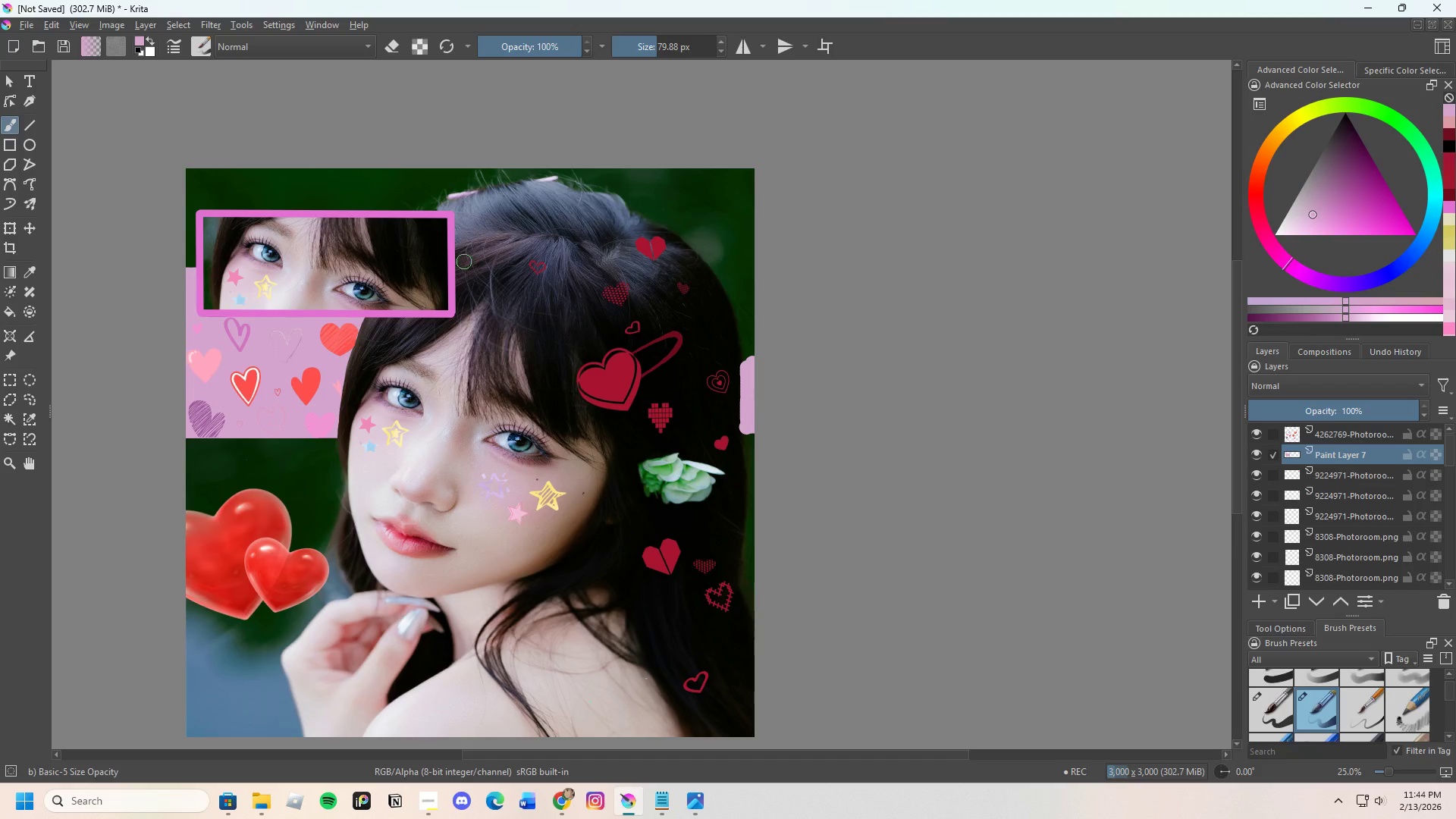 
left_click_drag(start_coordinate=[462, 259], to_coordinate=[778, 269])
 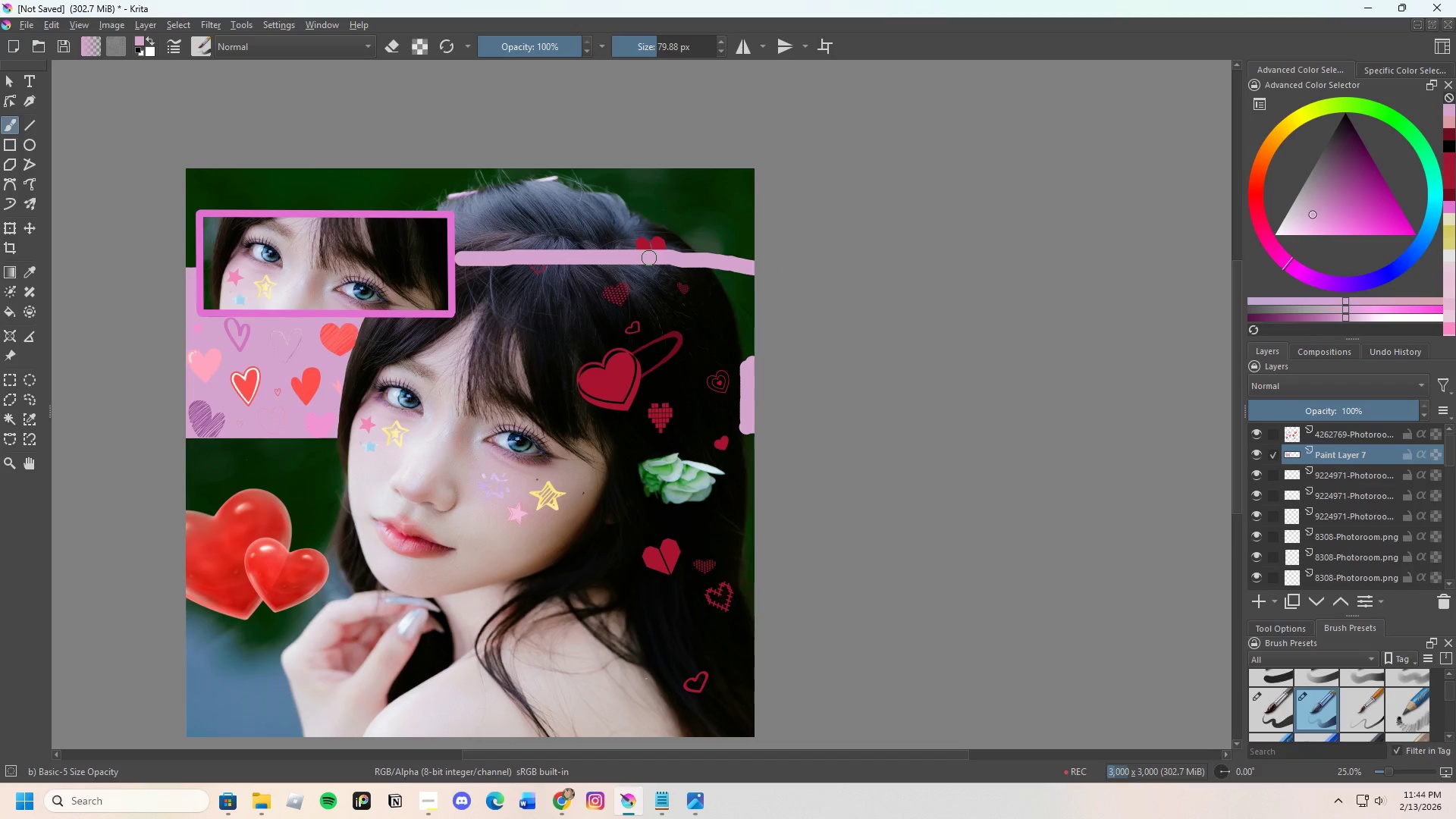 
left_click_drag(start_coordinate=[651, 258], to_coordinate=[780, 262])
 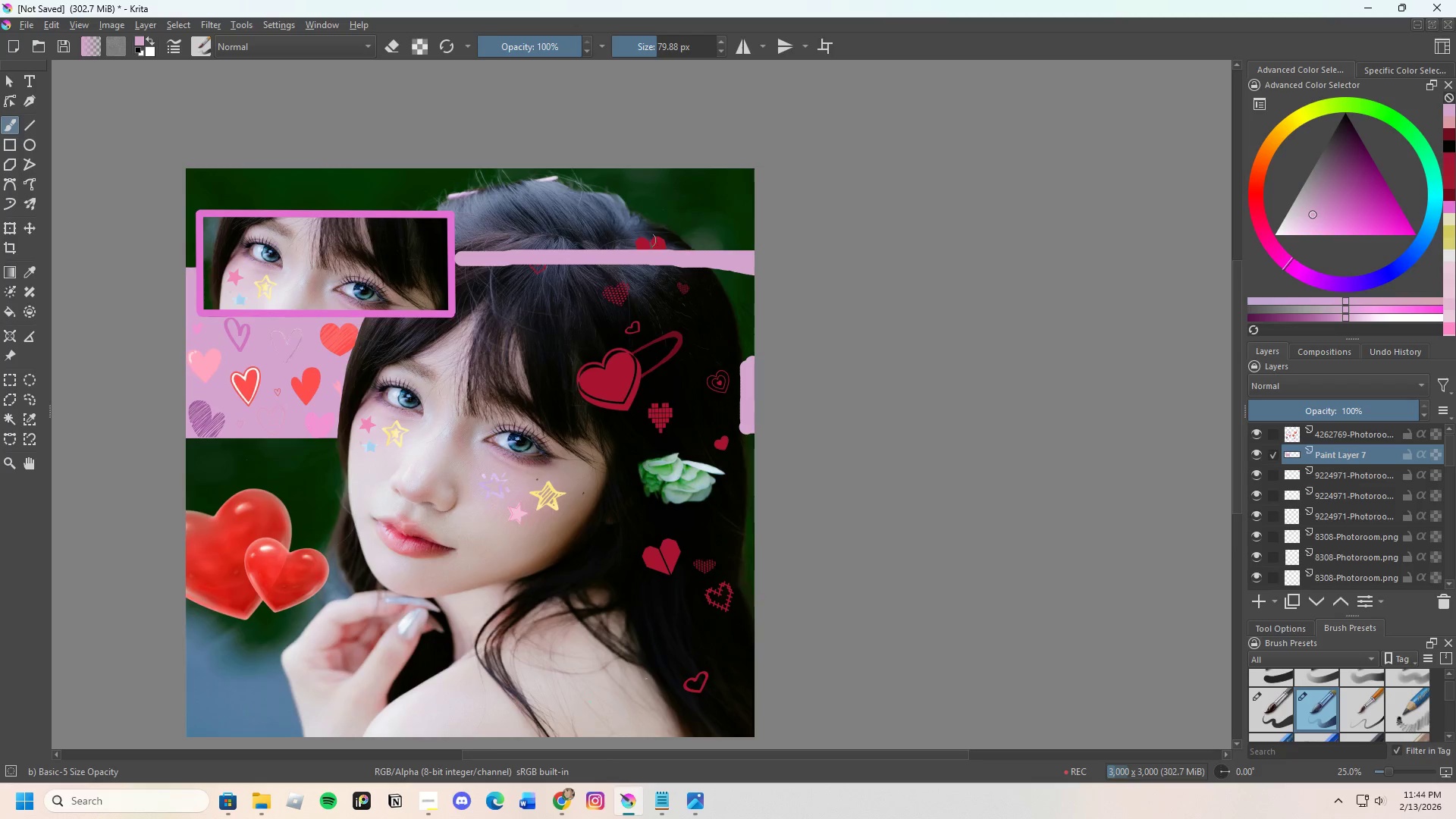 
scroll: coordinate [617, 231], scroll_direction: up, amount: 1.0
 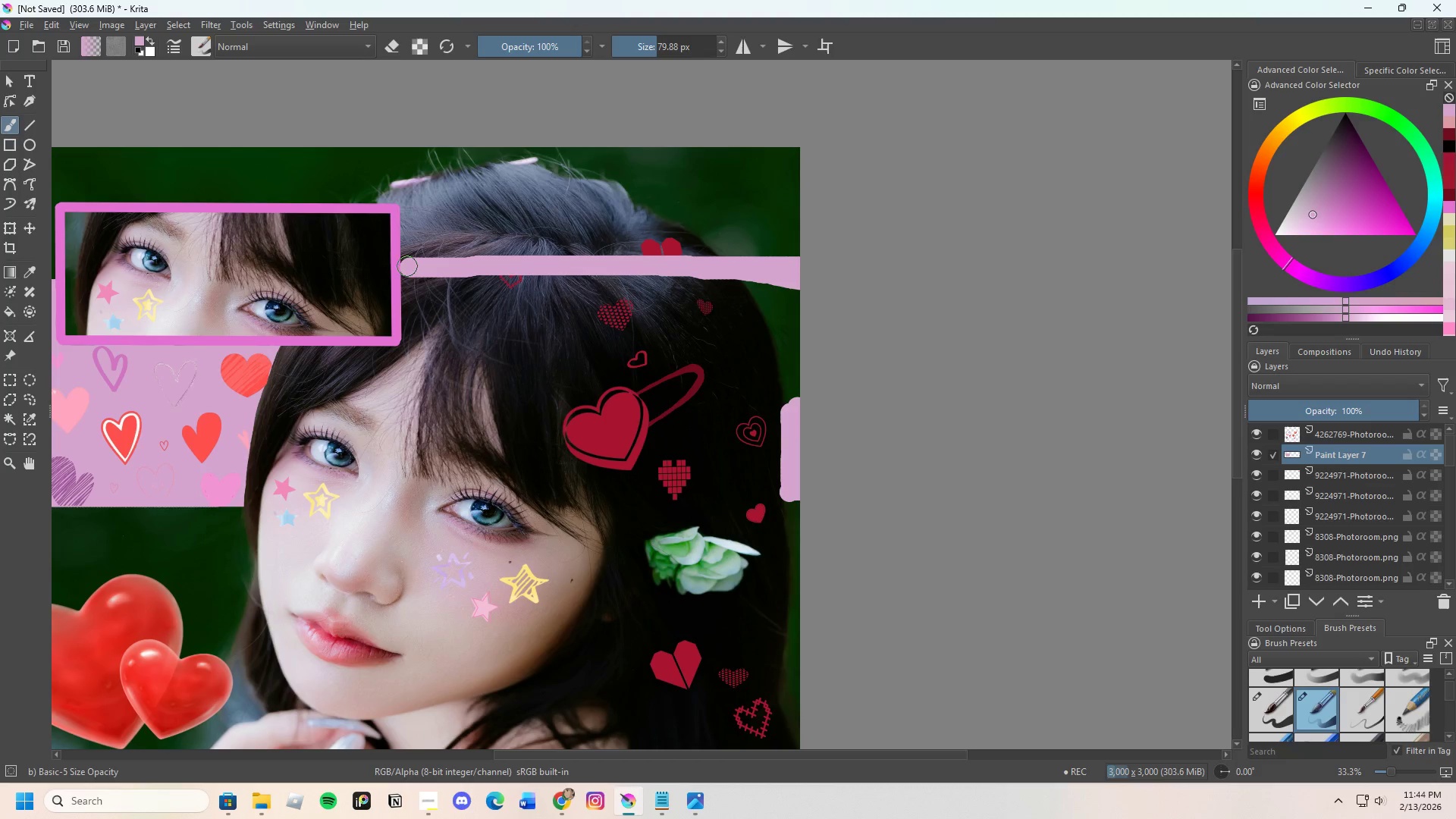 
key(E)
 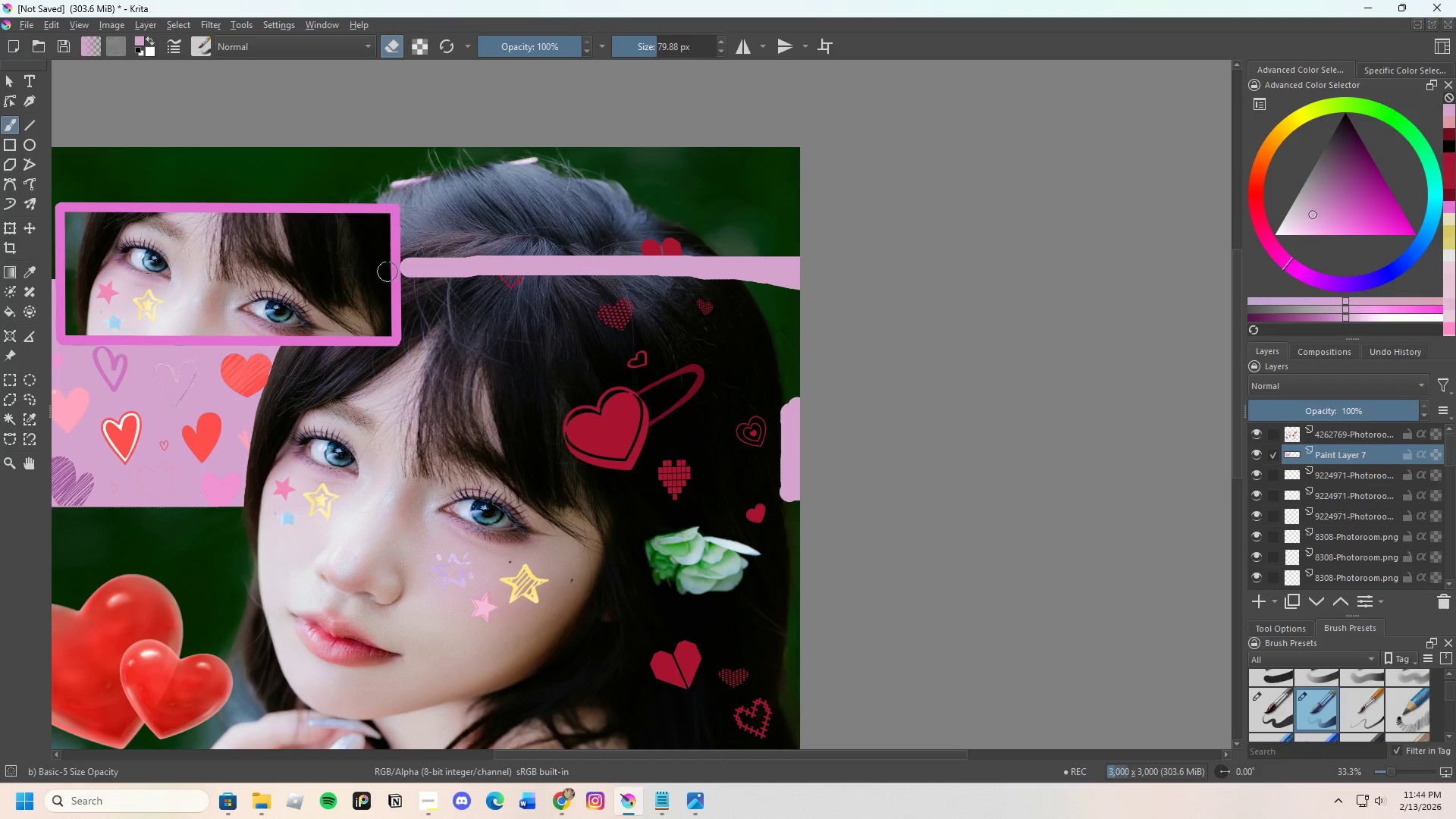 
left_click_drag(start_coordinate=[403, 262], to_coordinate=[846, 256])
 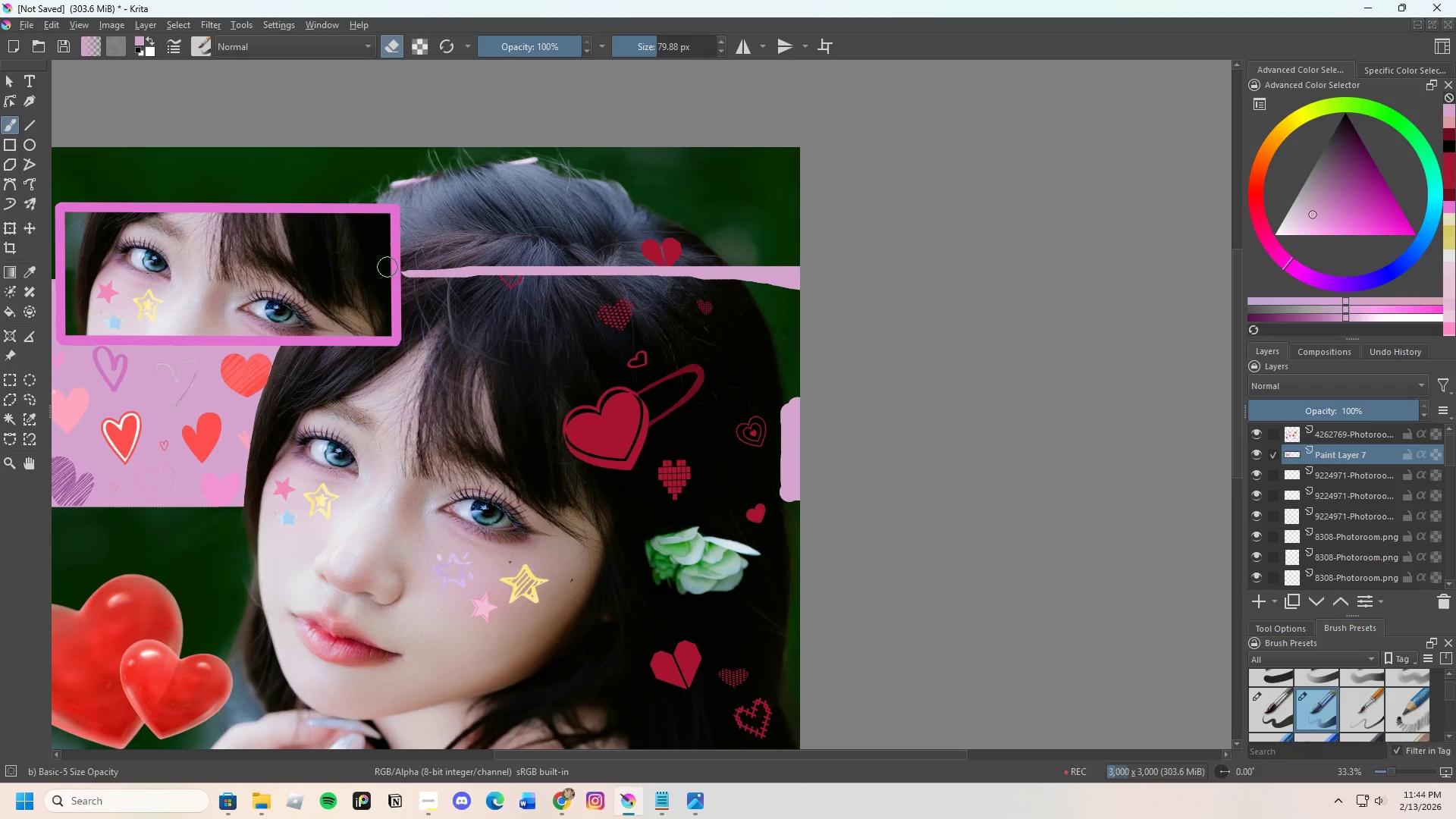 
left_click_drag(start_coordinate=[419, 264], to_coordinate=[524, 272])
 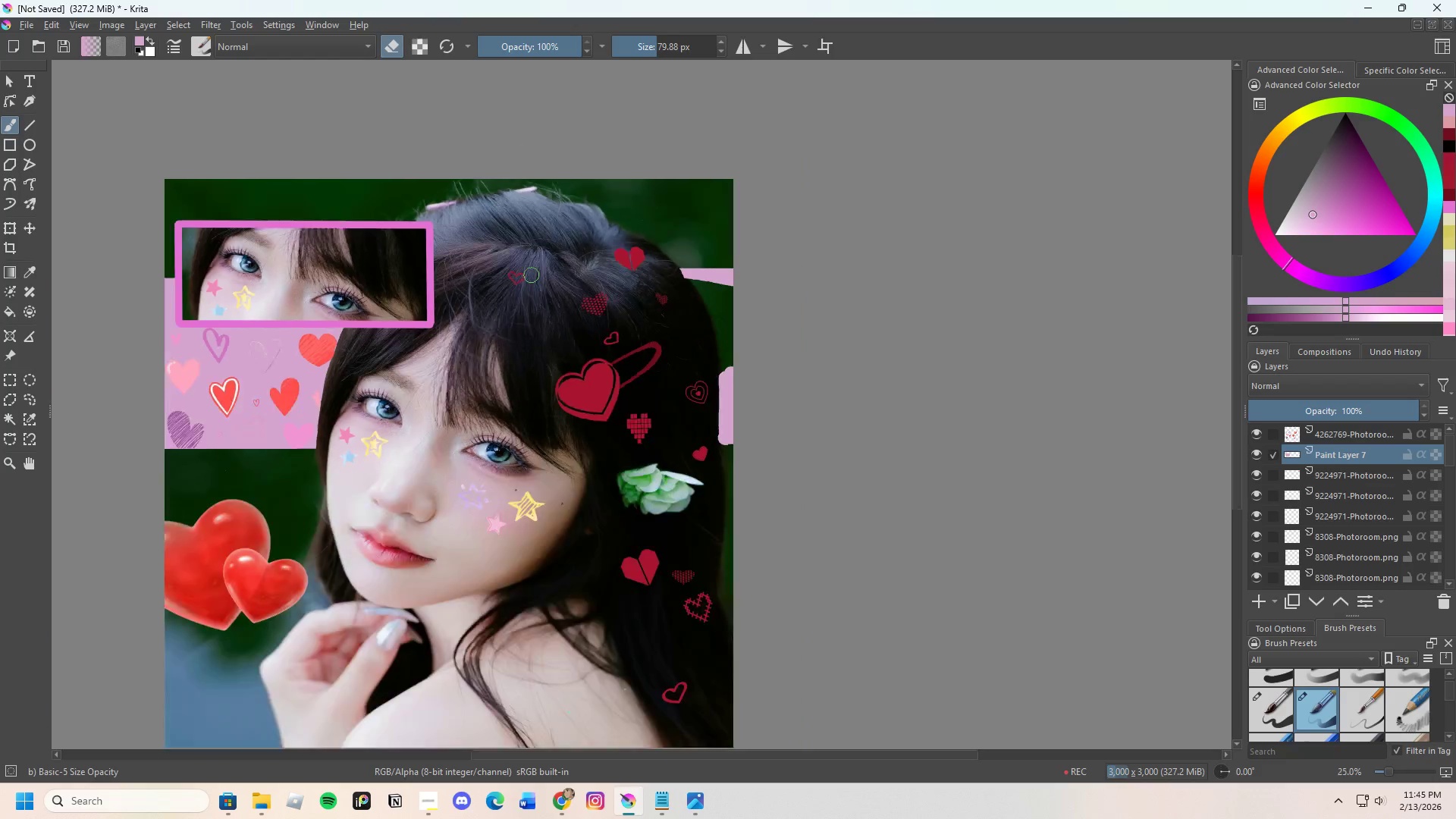 
scroll: coordinate [622, 356], scroll_direction: none, amount: 0.0
 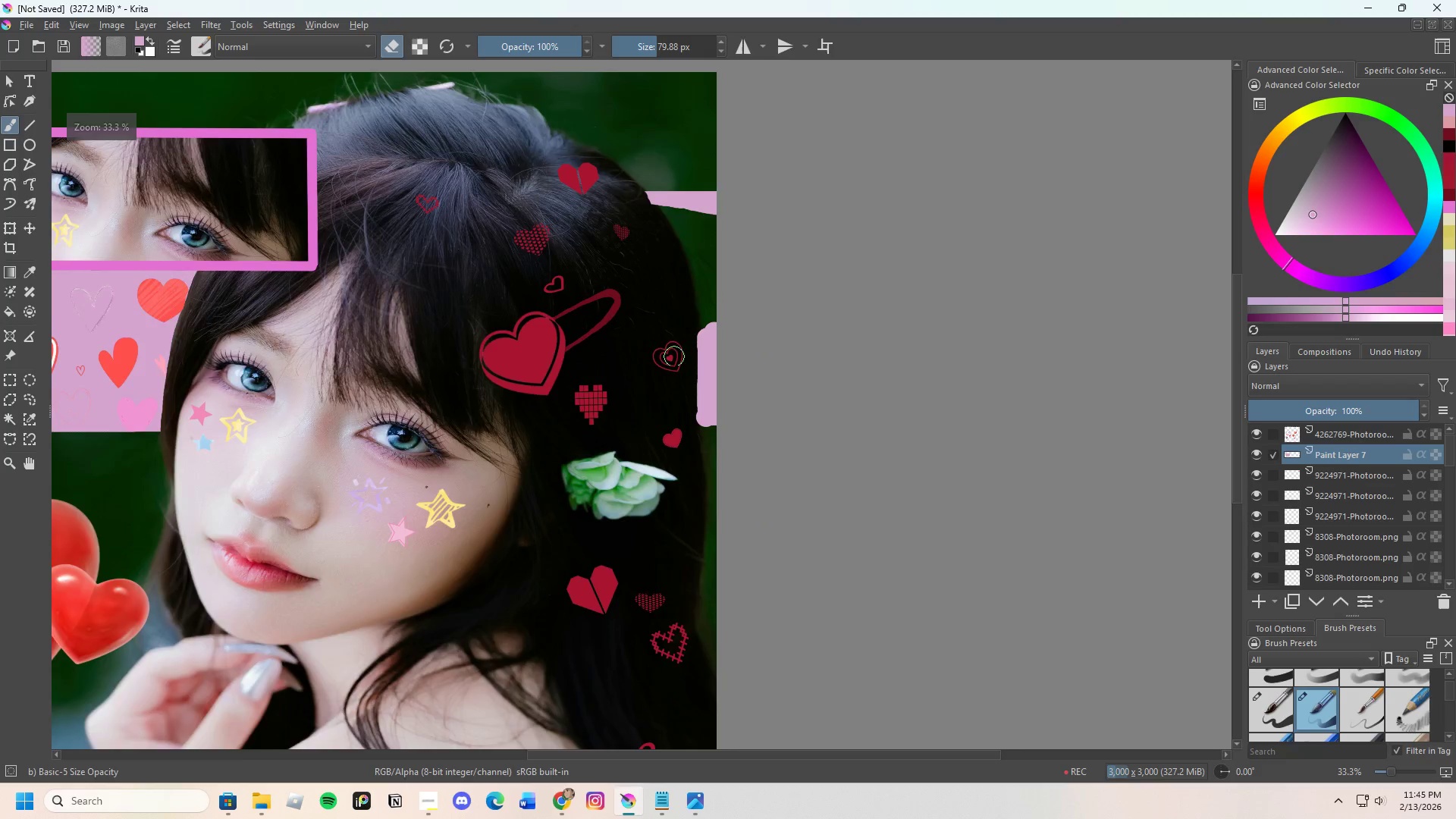 
scroll: coordinate [693, 412], scroll_direction: up, amount: 1.0
 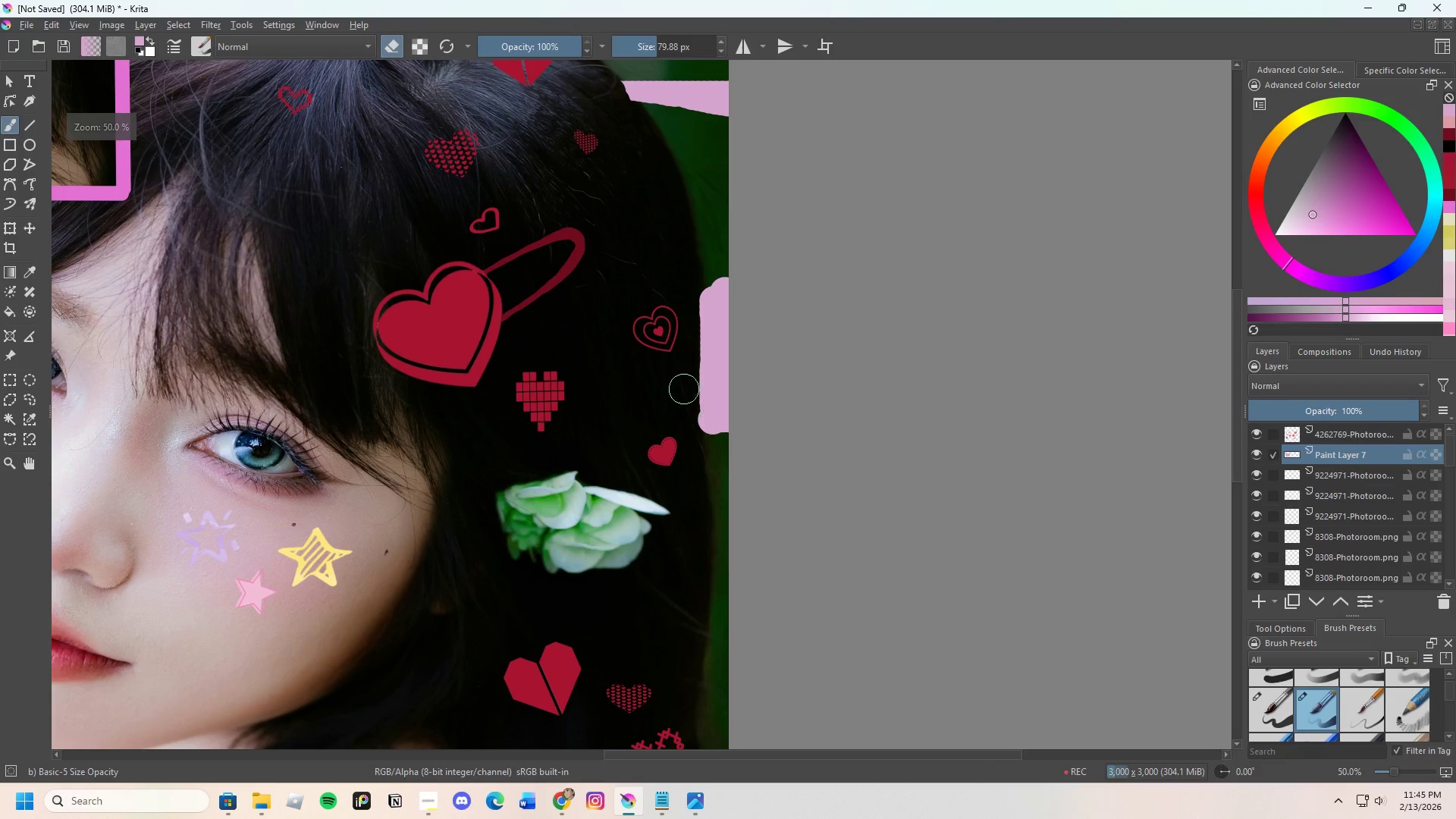 
left_click_drag(start_coordinate=[684, 383], to_coordinate=[698, 474])
 